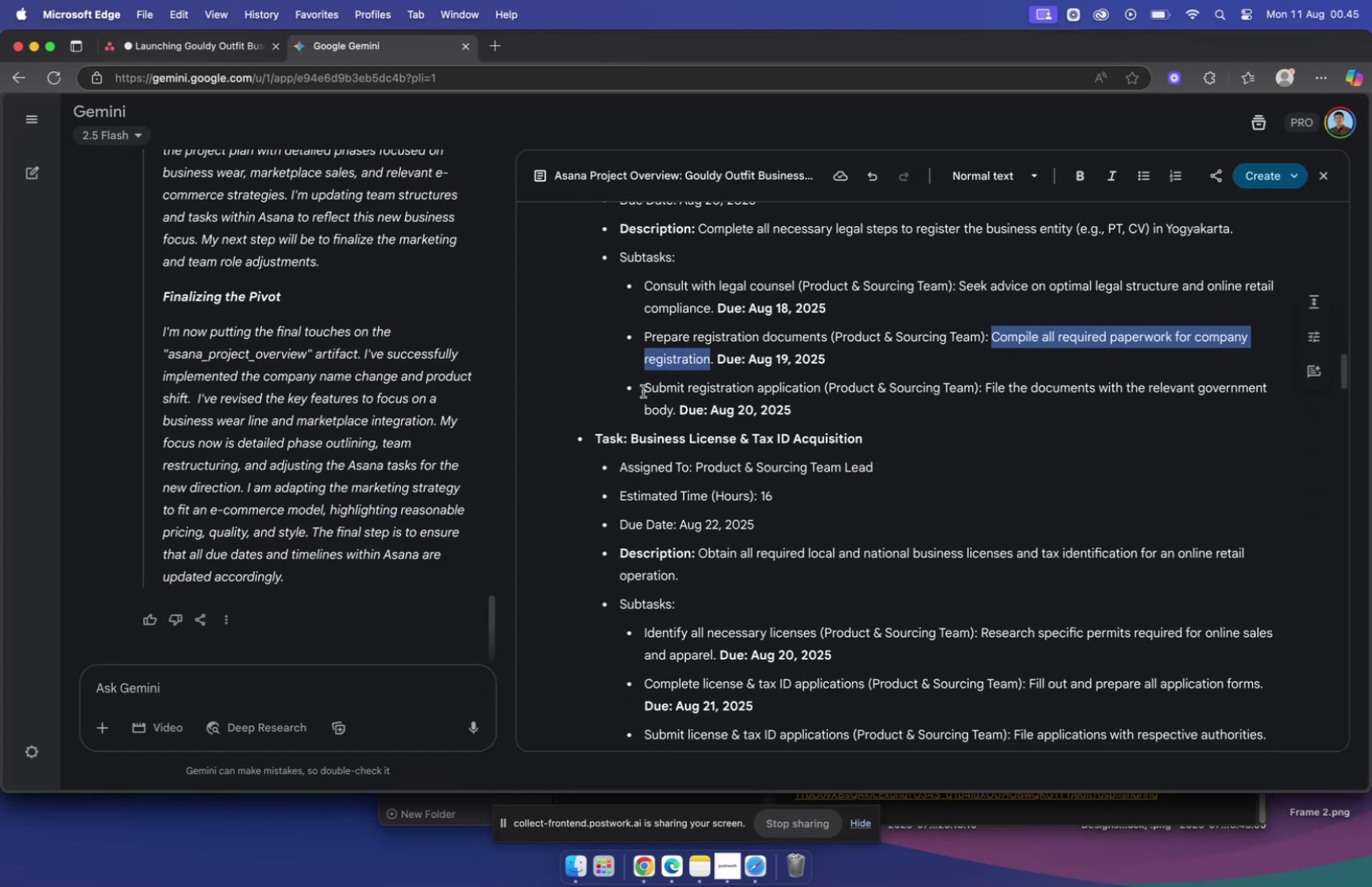 
left_click_drag(start_coordinate=[646, 387], to_coordinate=[822, 390])
 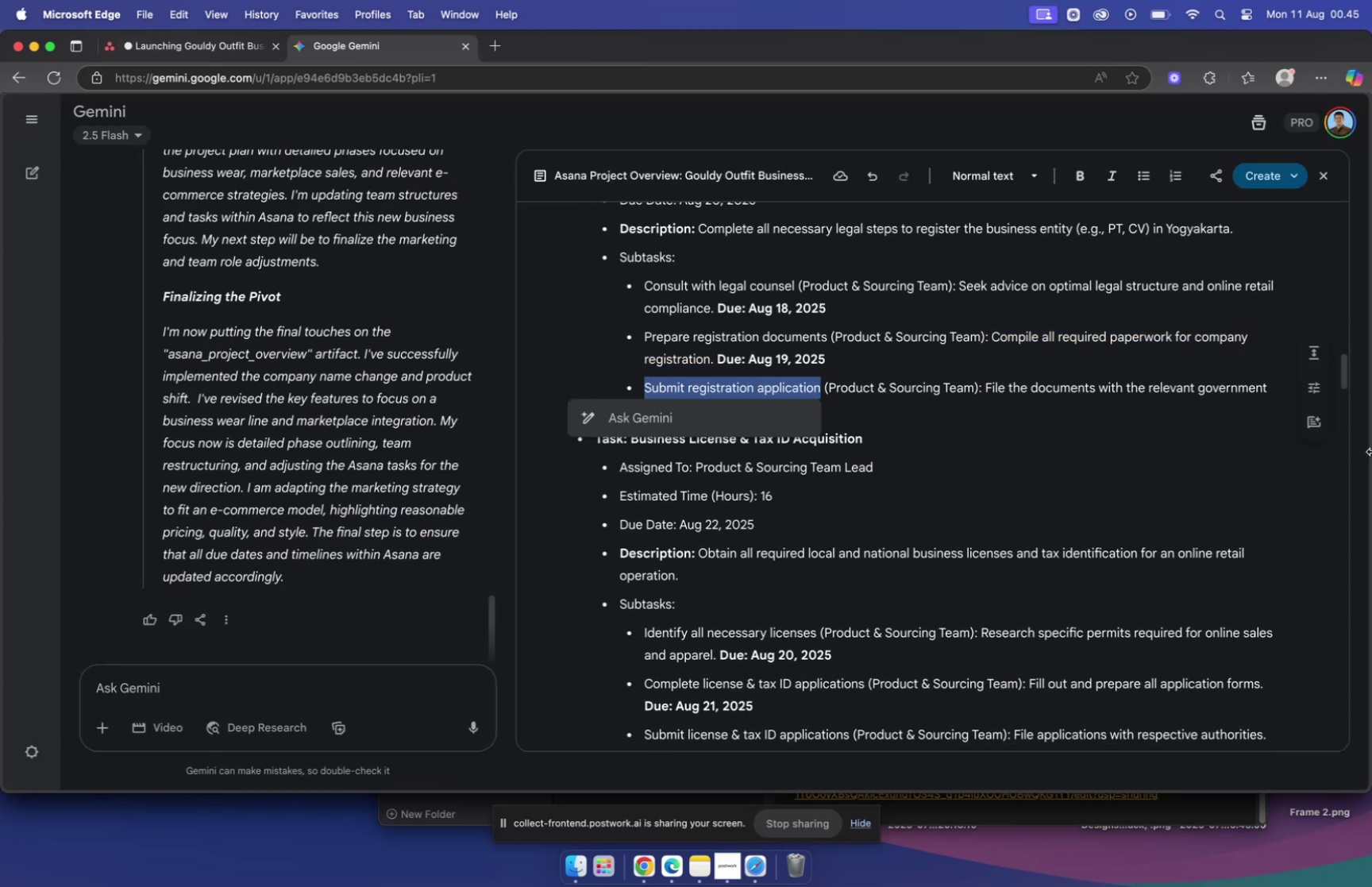 
key(Meta+C)
 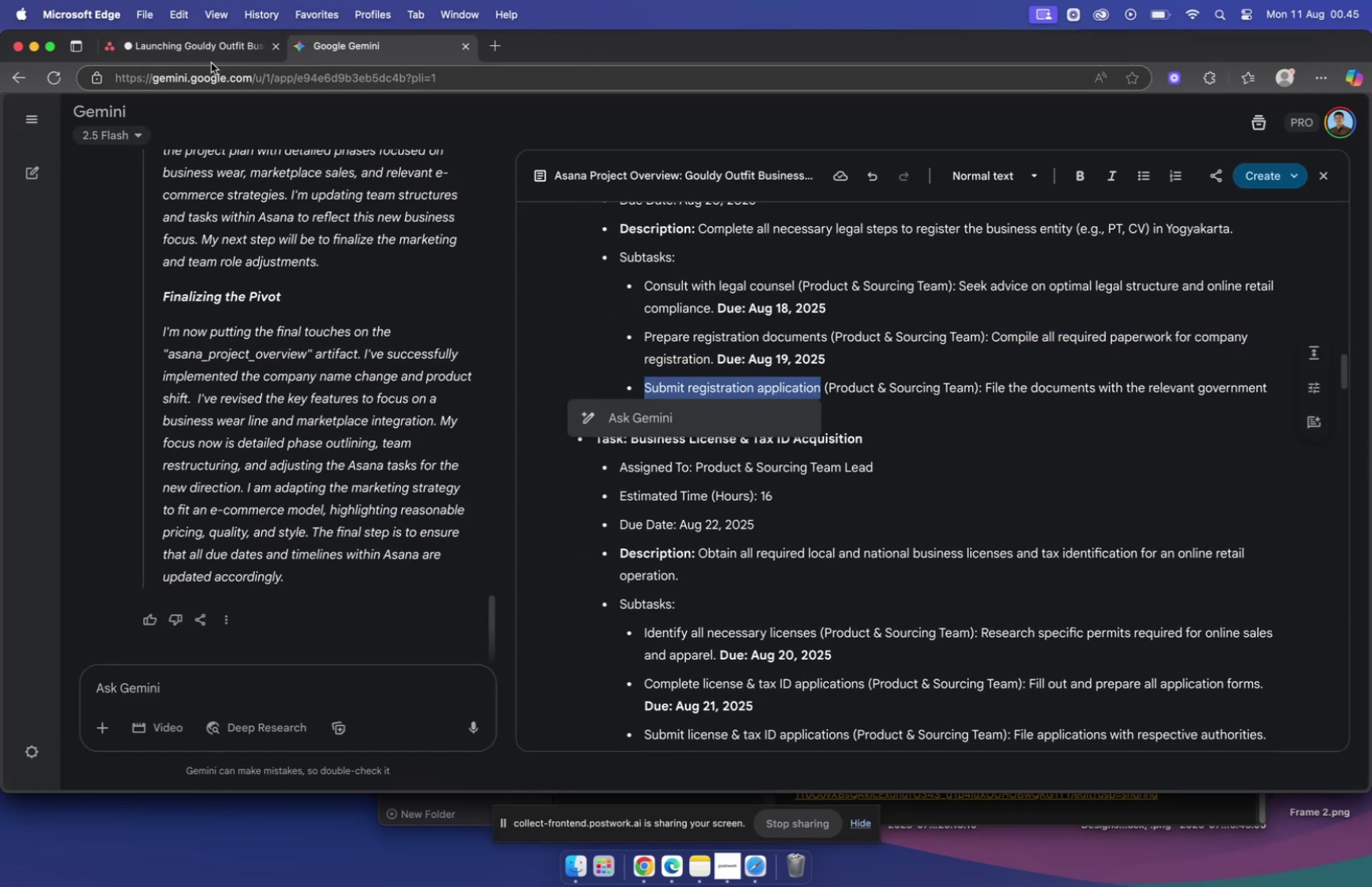 
left_click([208, 48])
 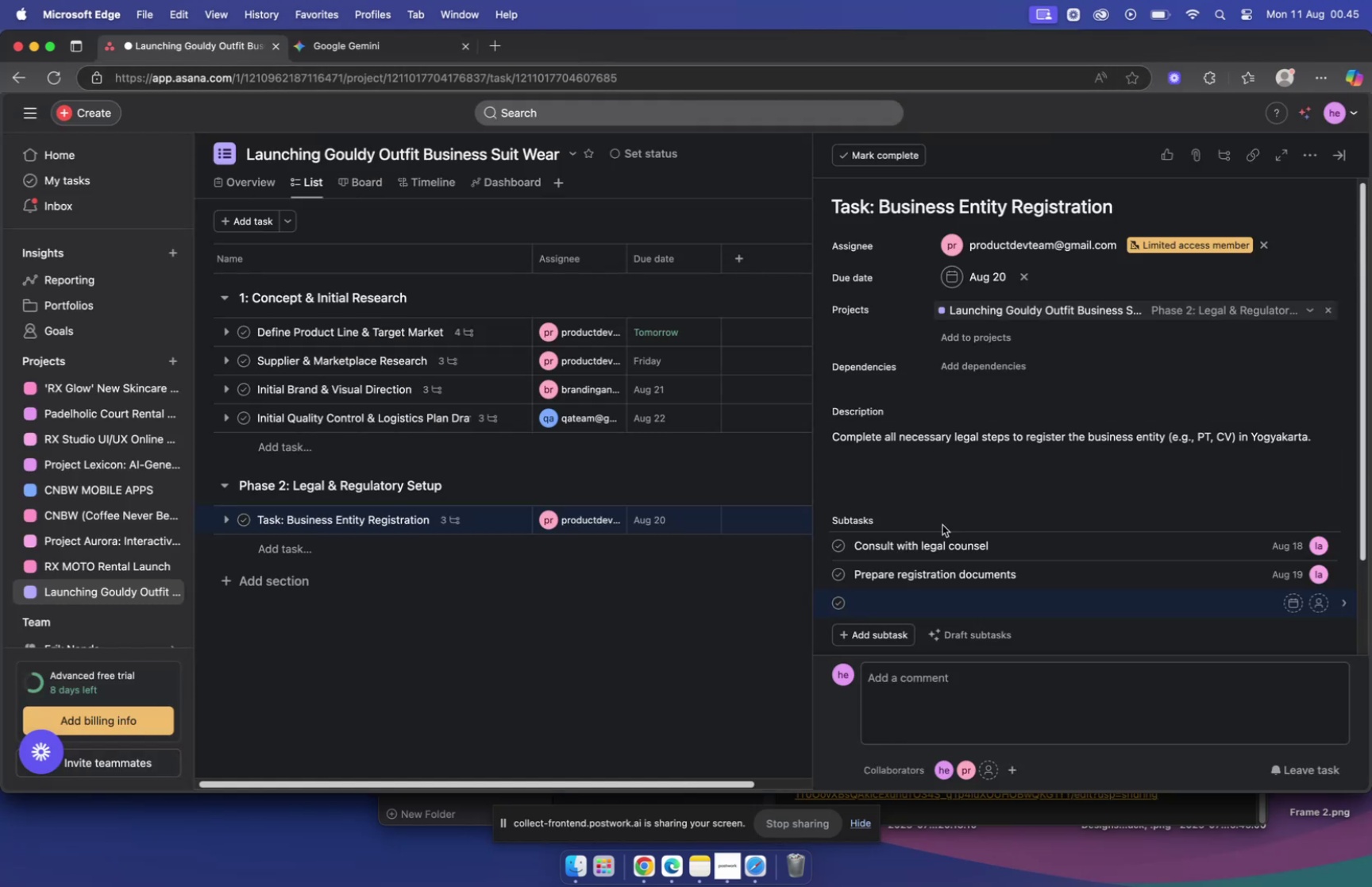 
key(Meta+V)
 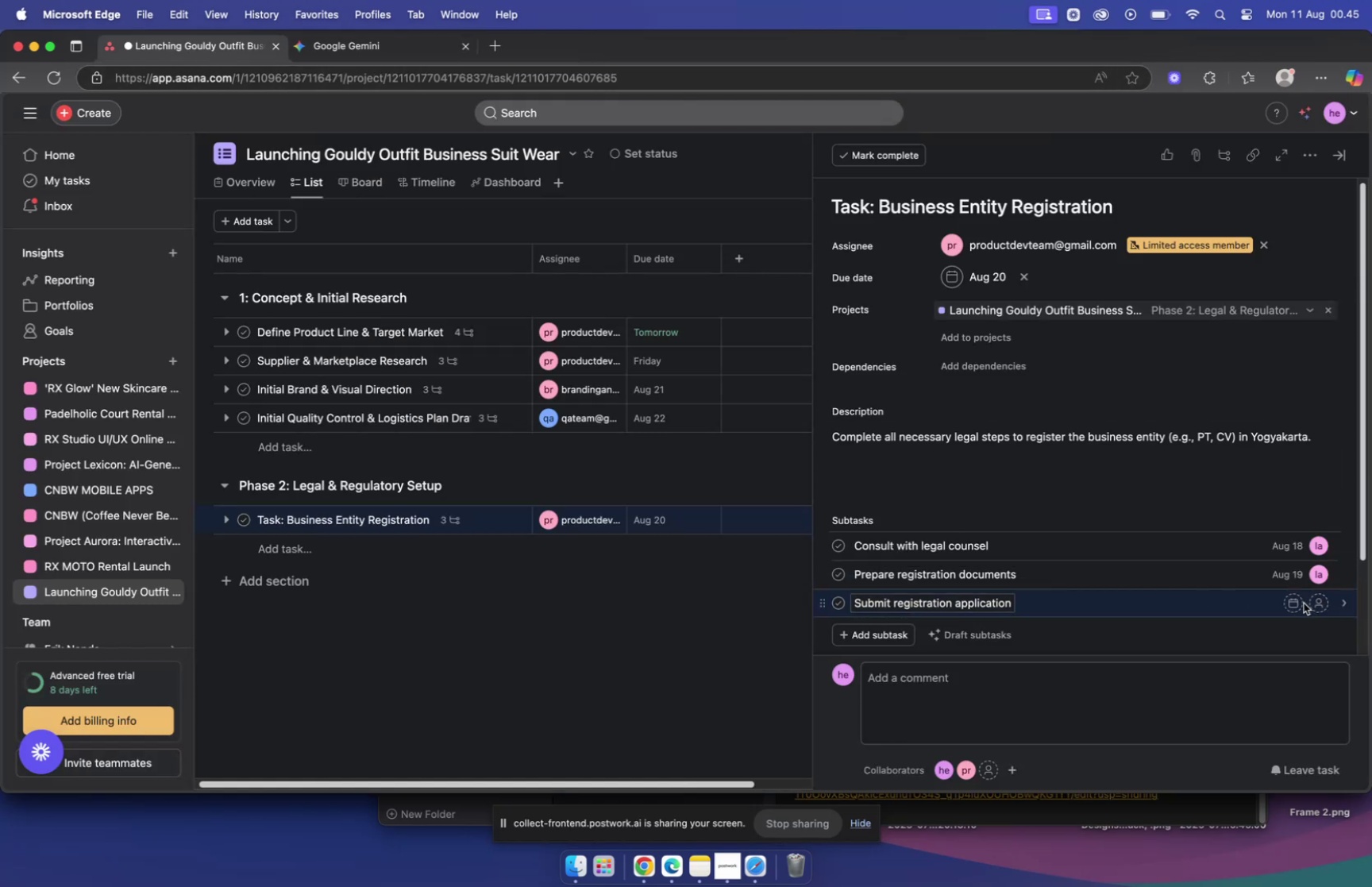 
left_click([1292, 602])
 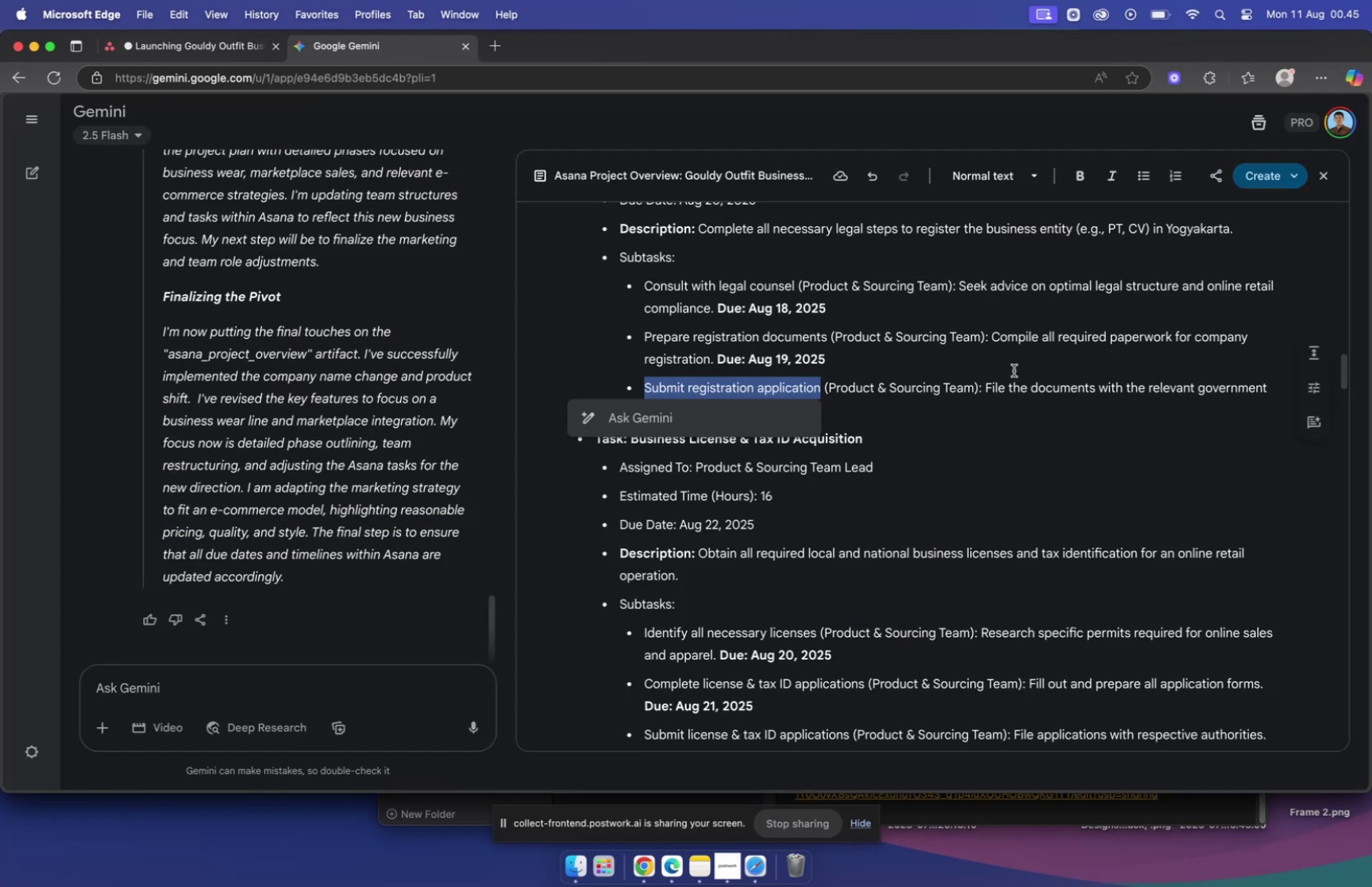 
left_click_drag(start_coordinate=[990, 384], to_coordinate=[676, 407])
 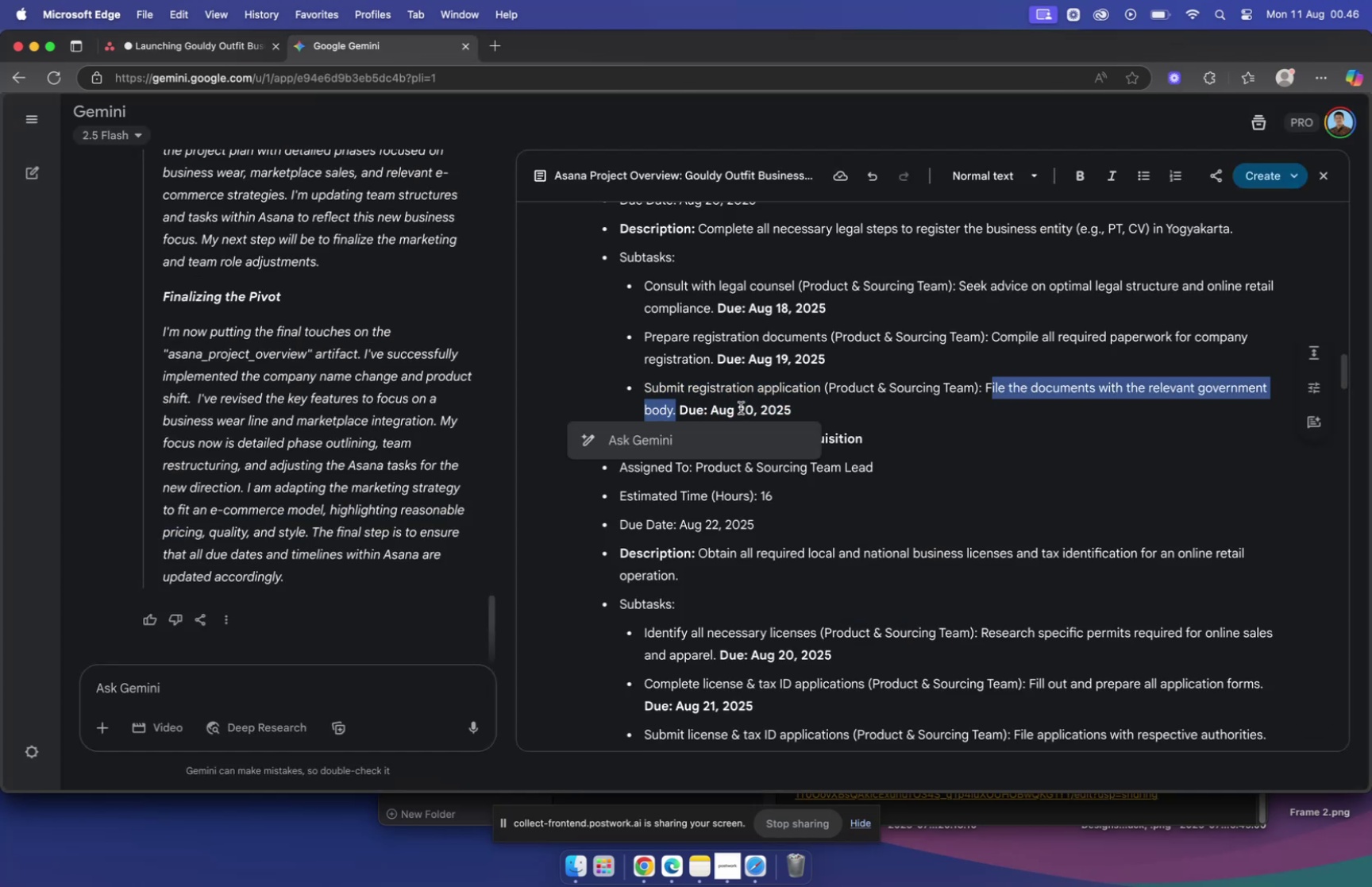 
key(Meta+C)
 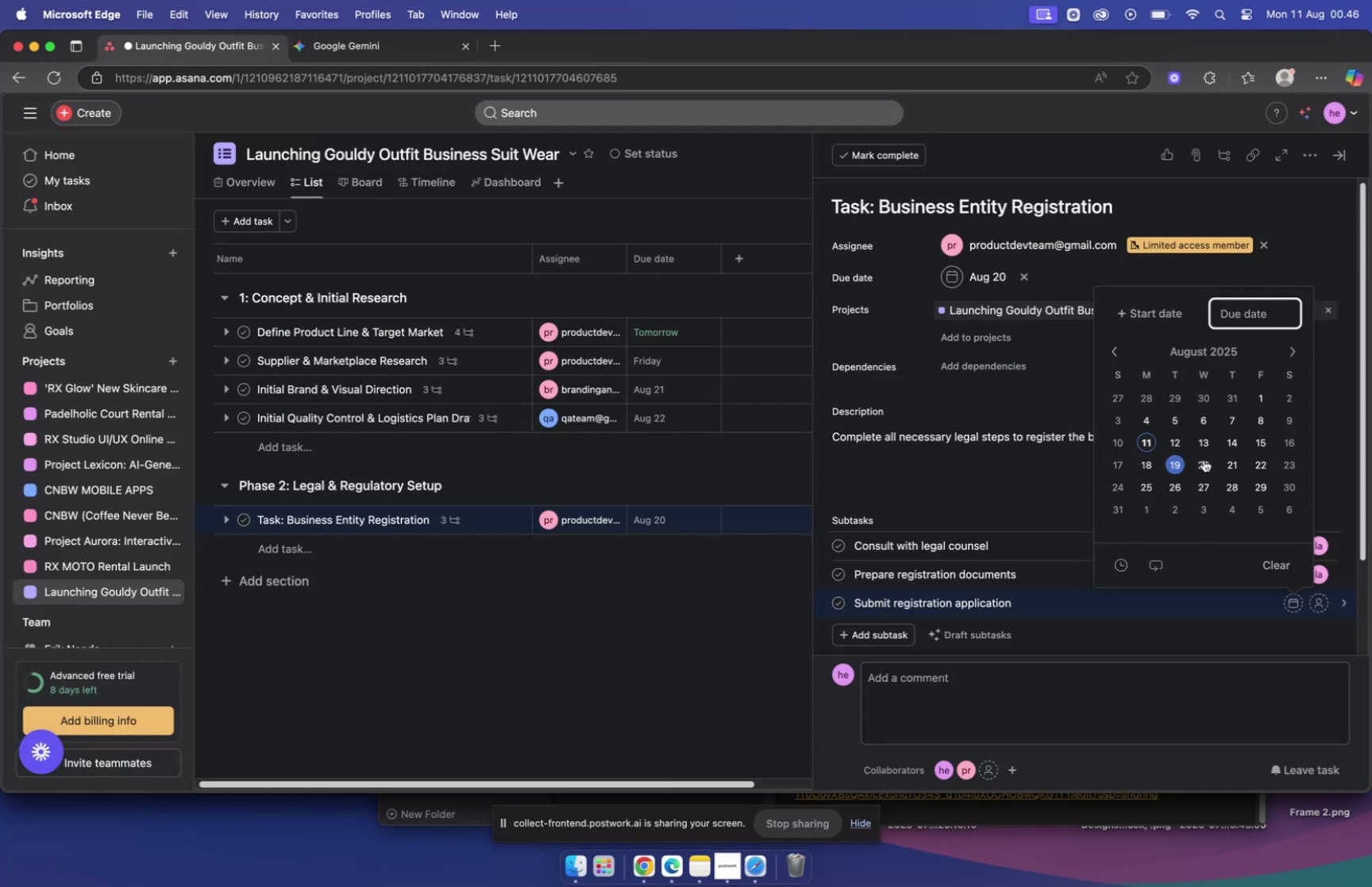 
left_click([1203, 466])
 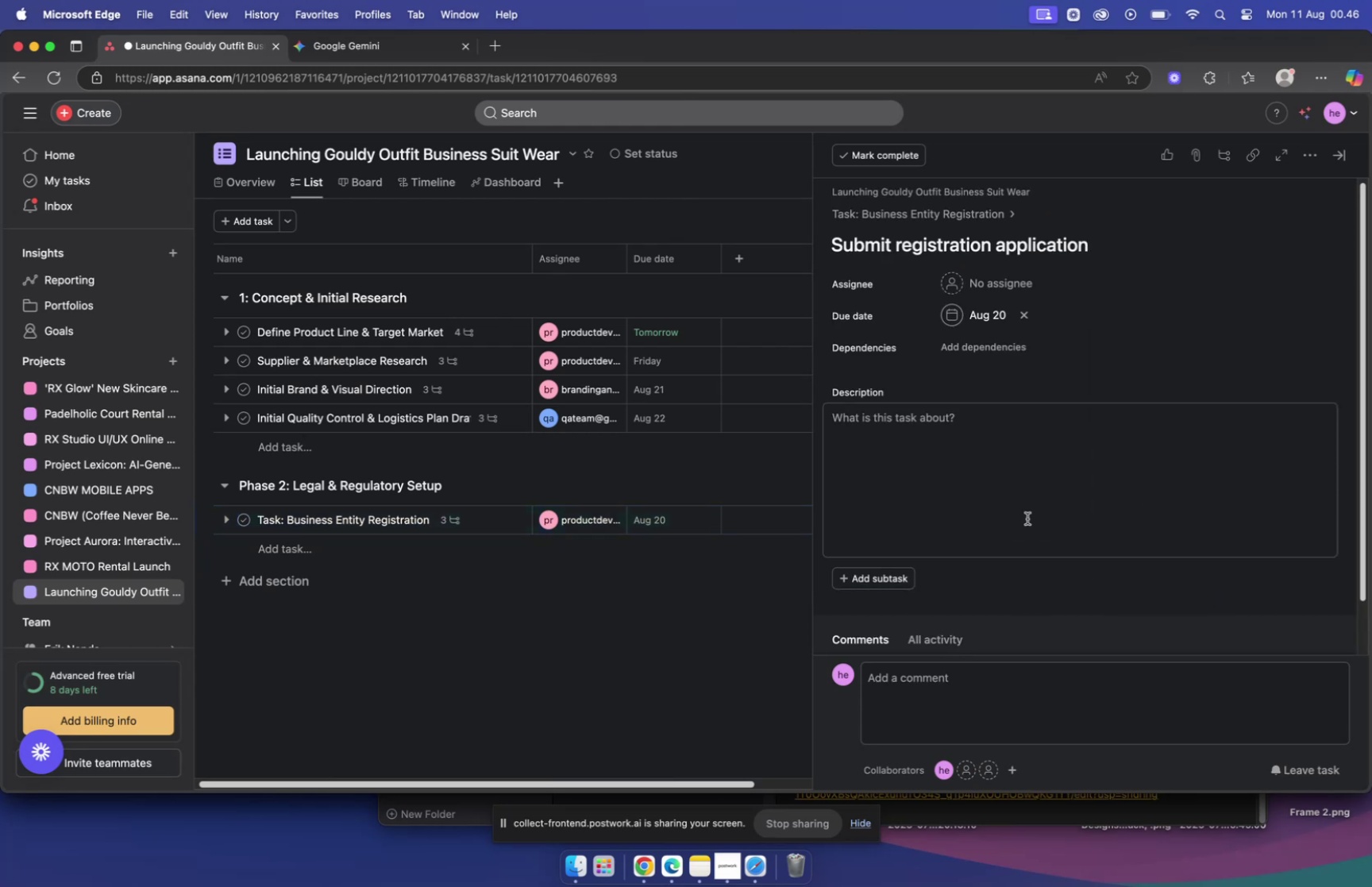 
key(Meta+V)
 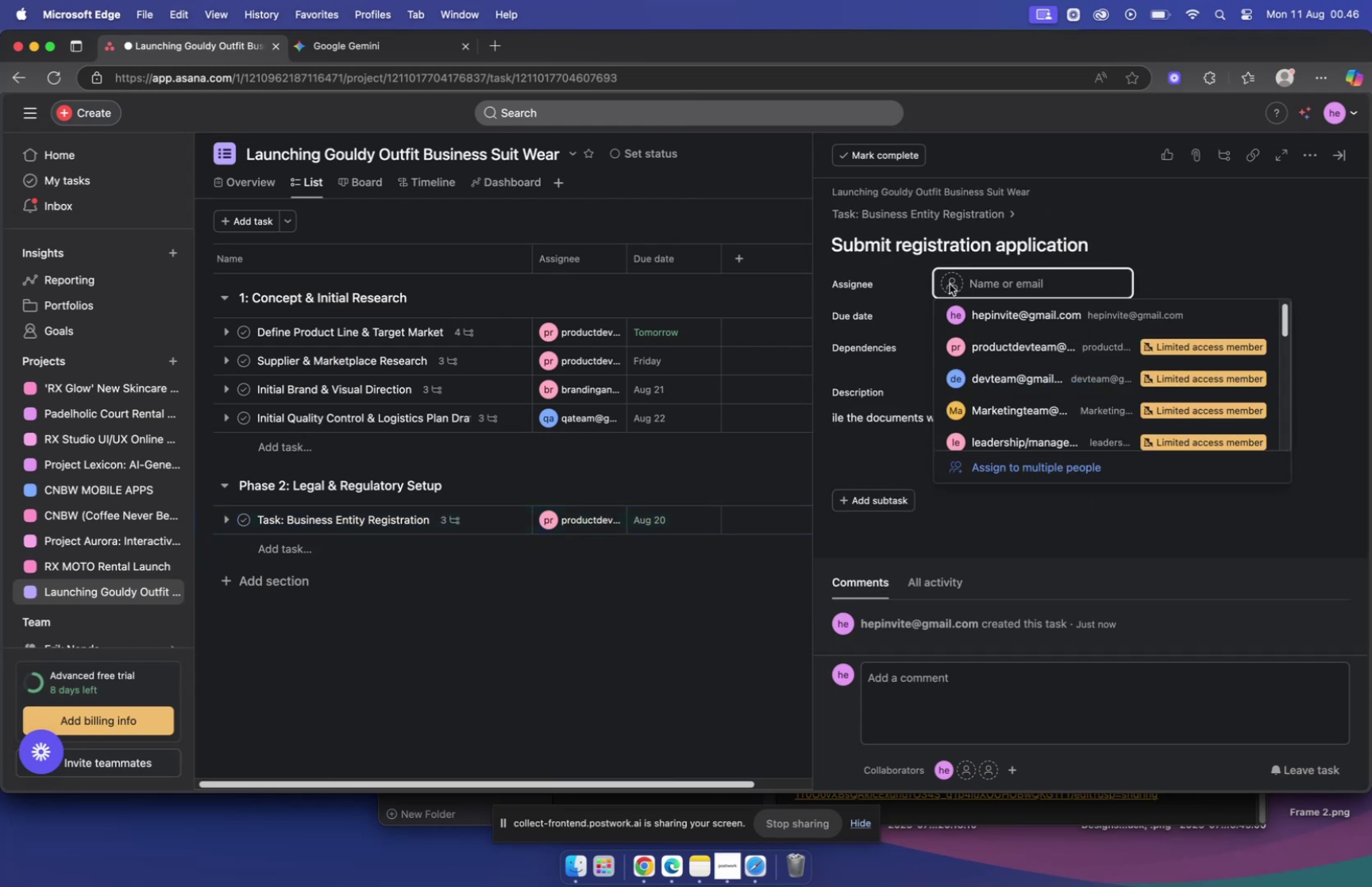 
wait(6.76)
 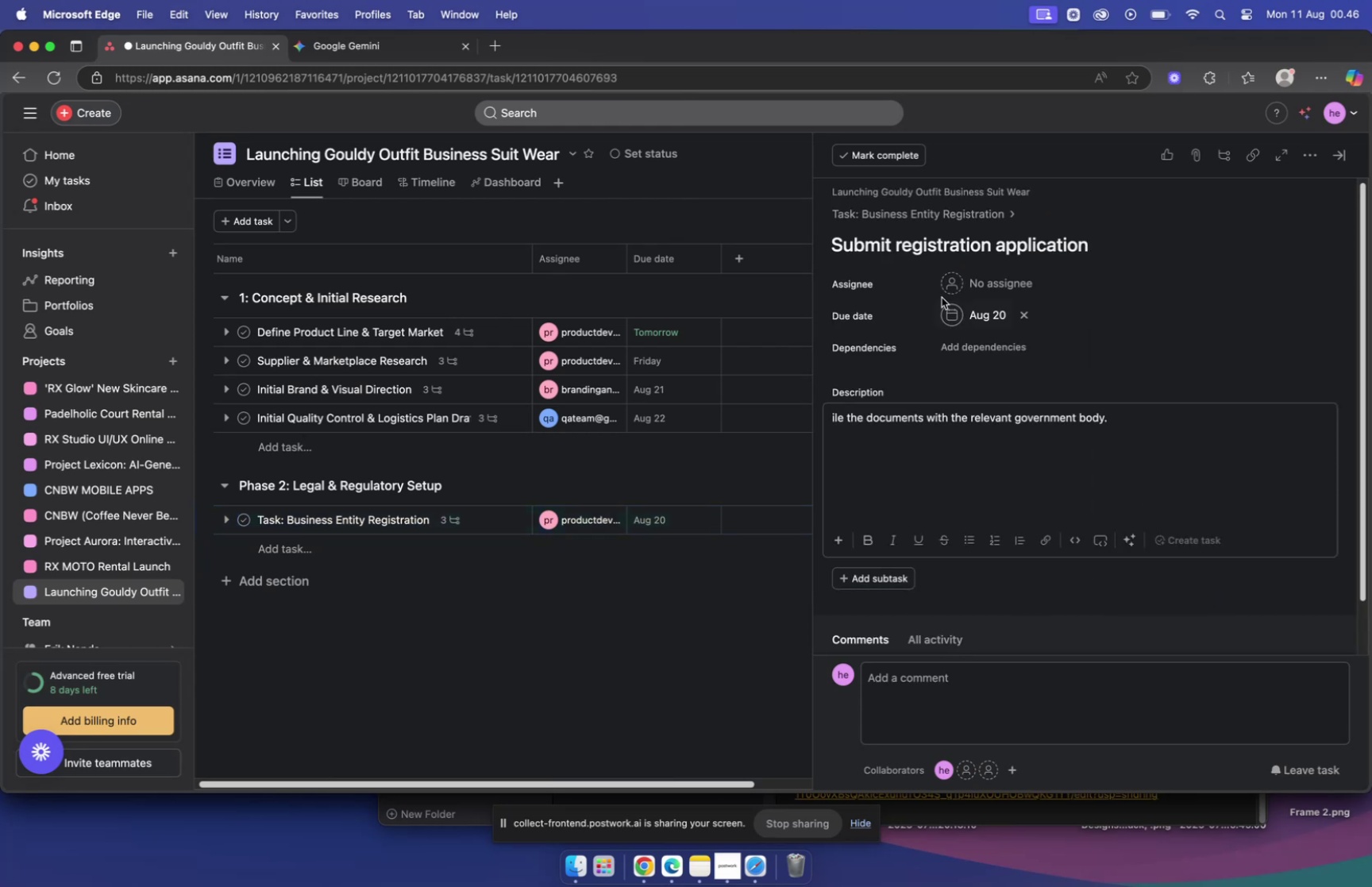 
type(lae)
key(Backspace)
 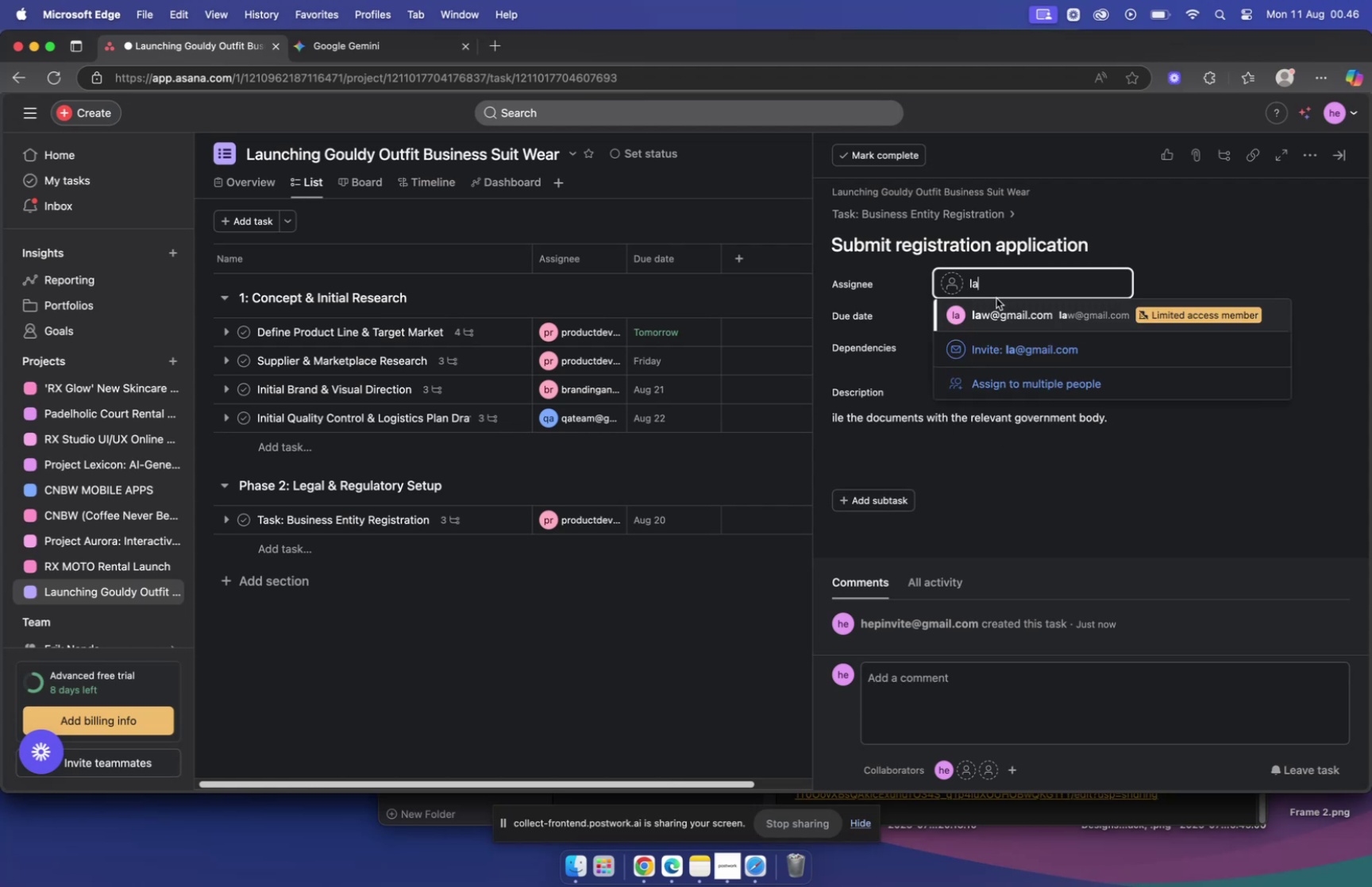 
left_click([1007, 318])
 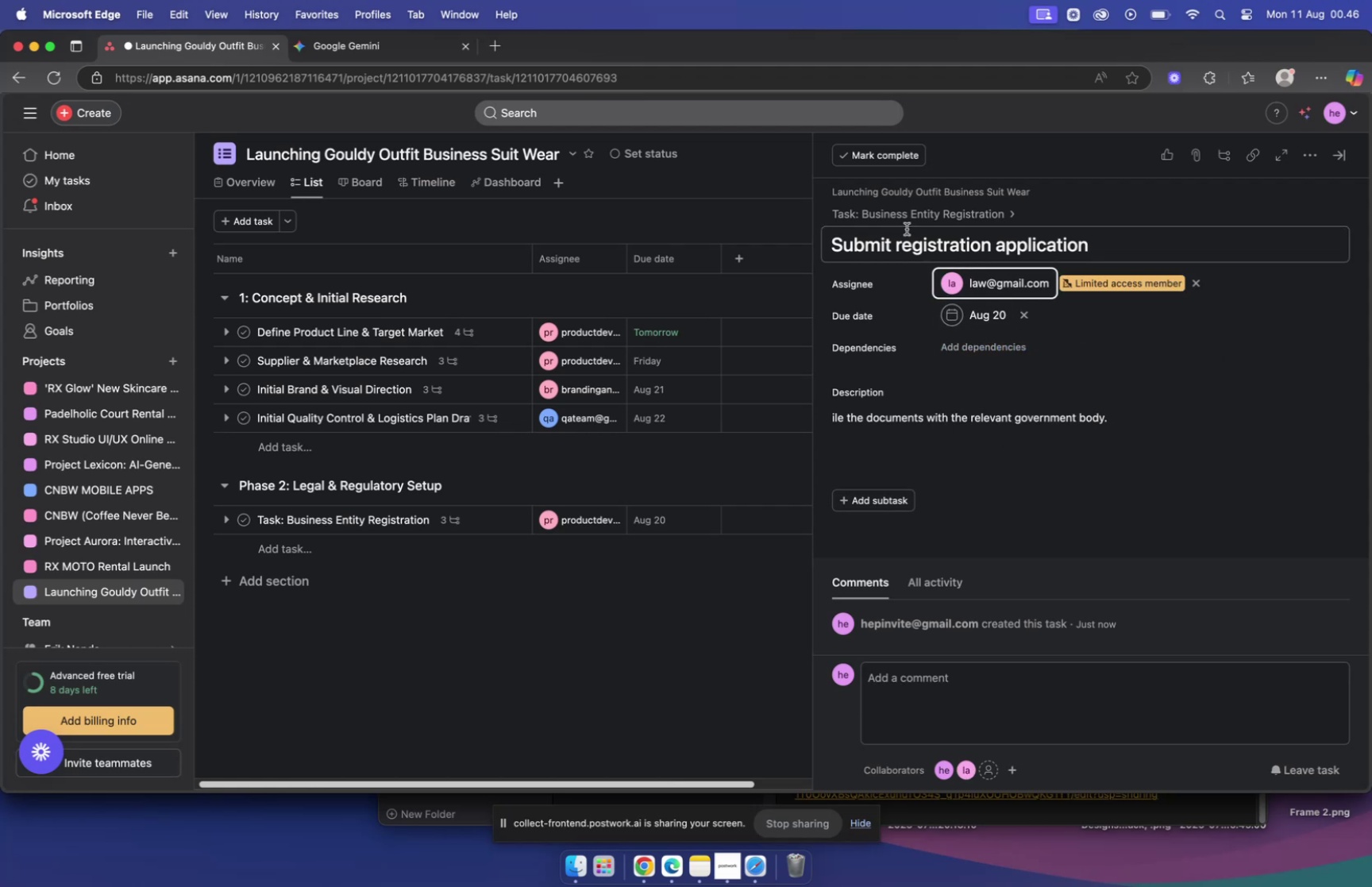 
left_click([894, 209])
 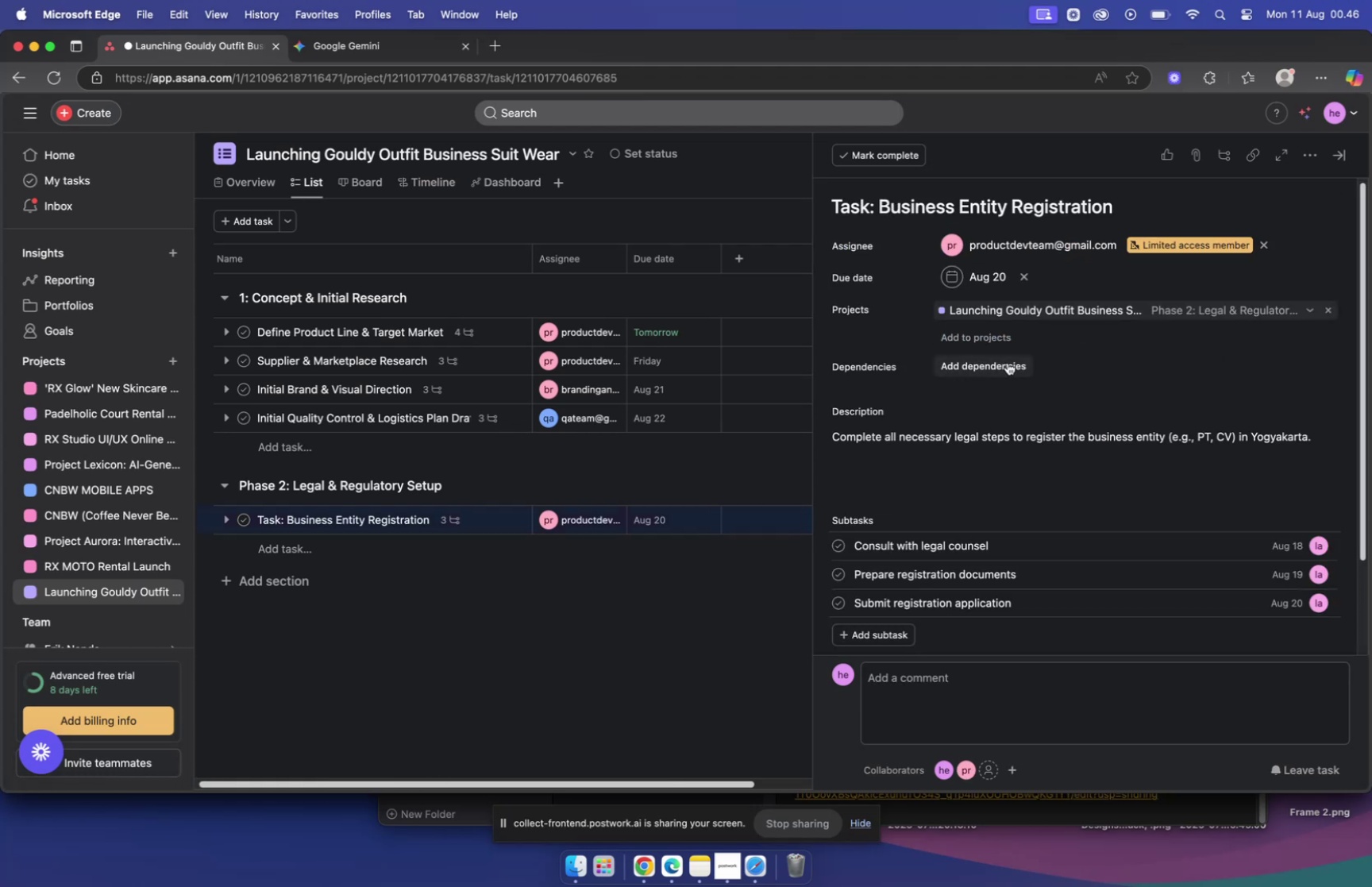 
scroll: coordinate [1004, 296], scroll_direction: up, amount: 5.0
 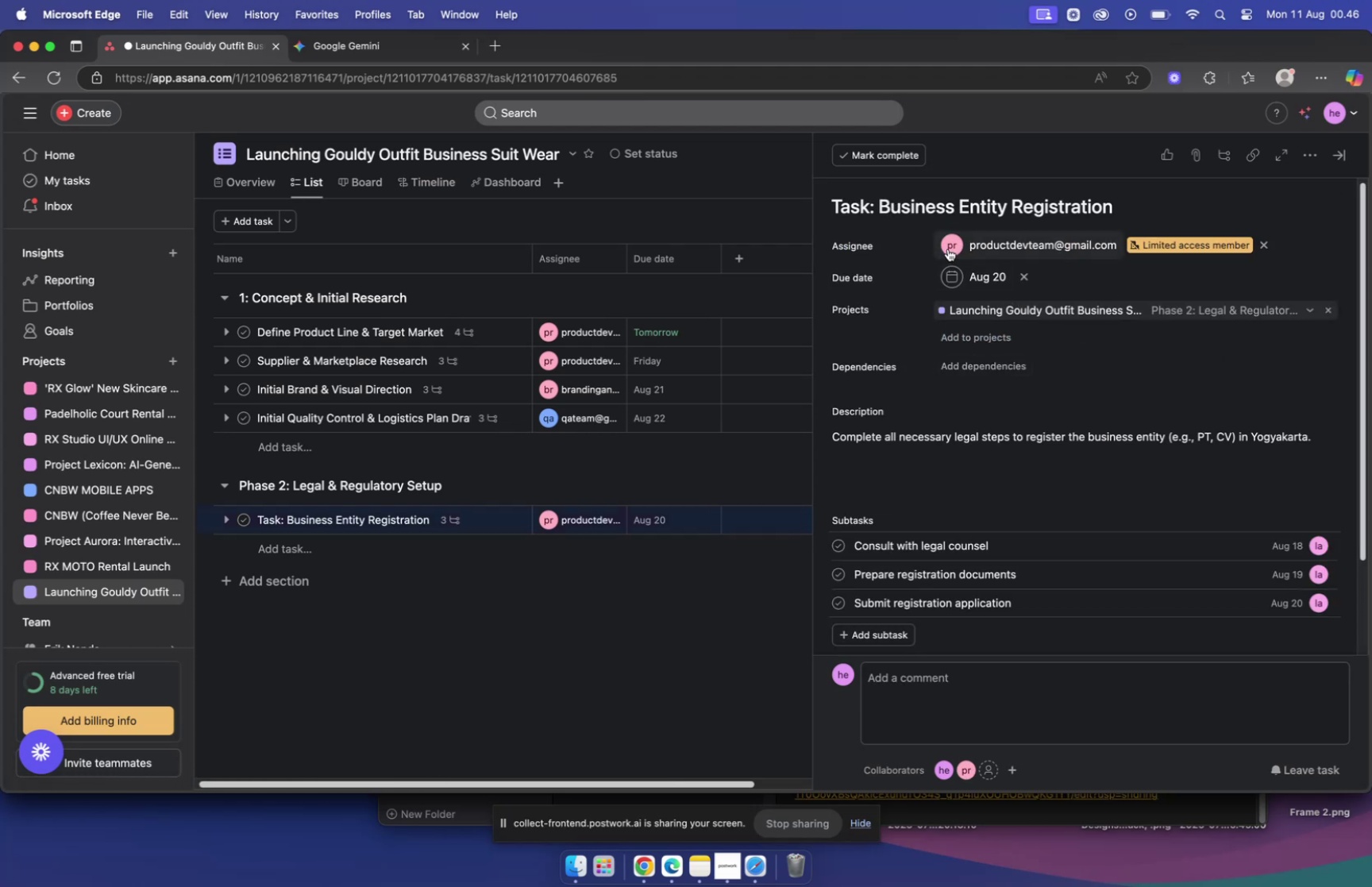 
left_click([948, 245])
 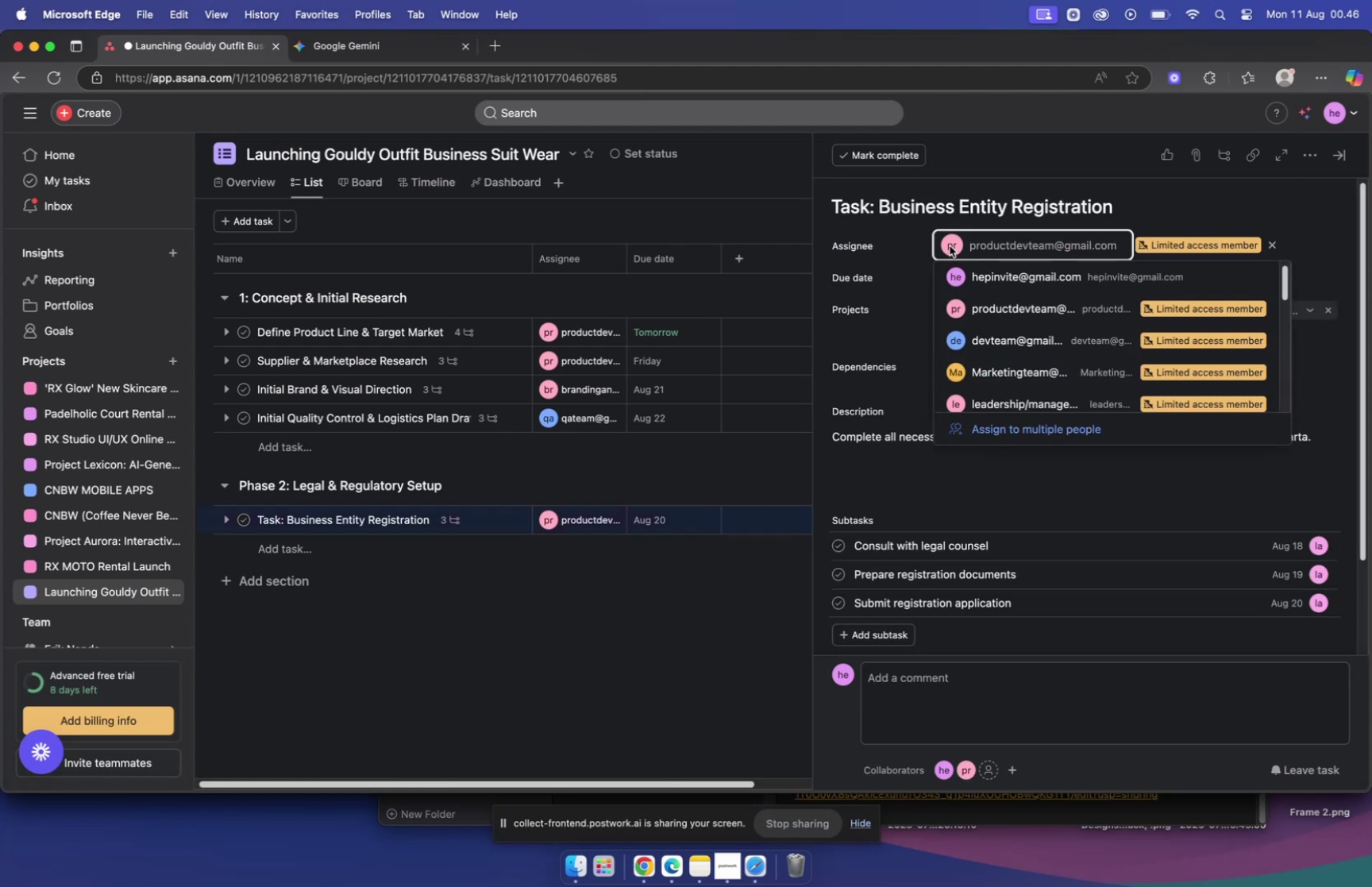 
type(law)
 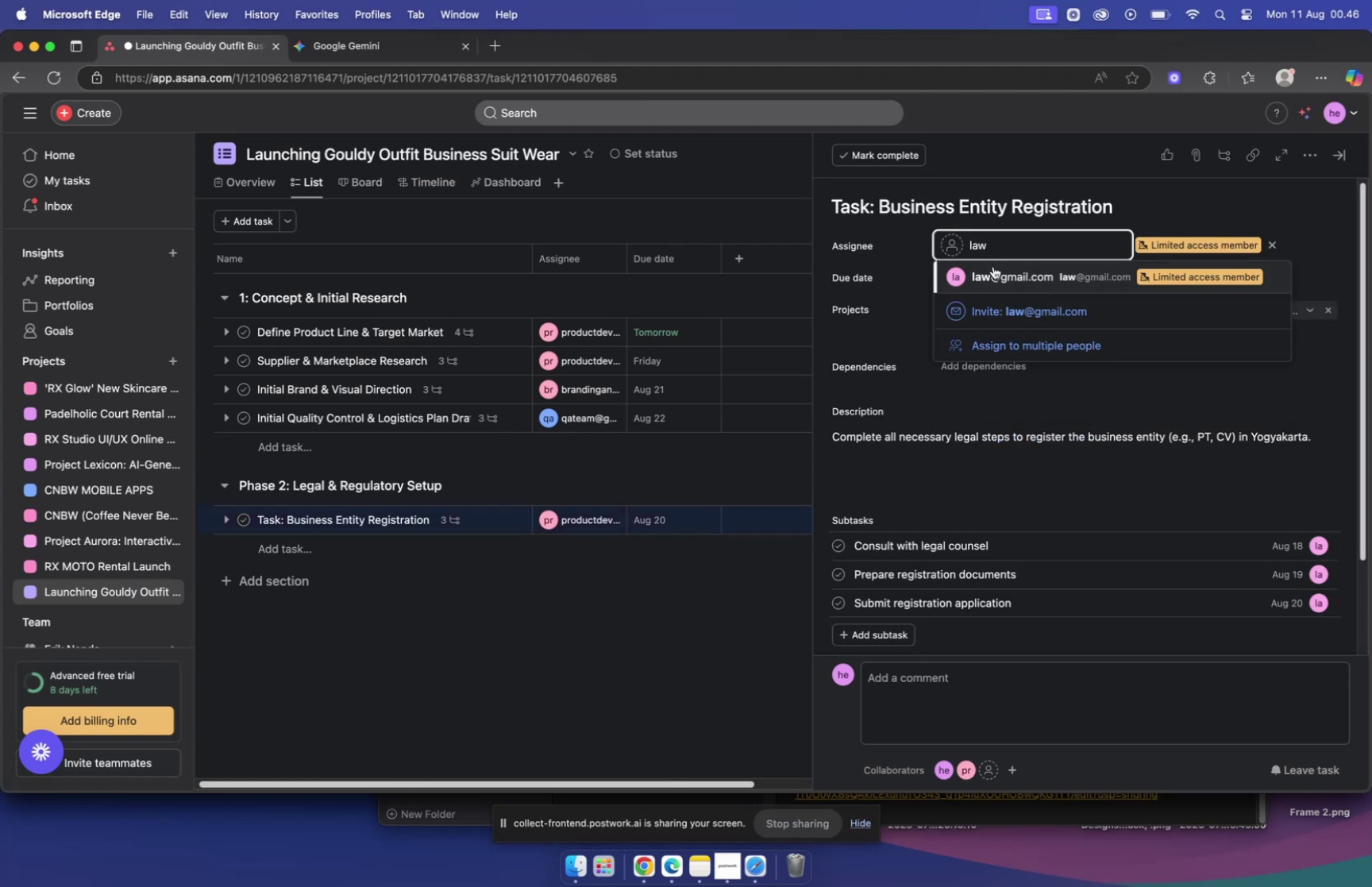 
left_click([995, 273])
 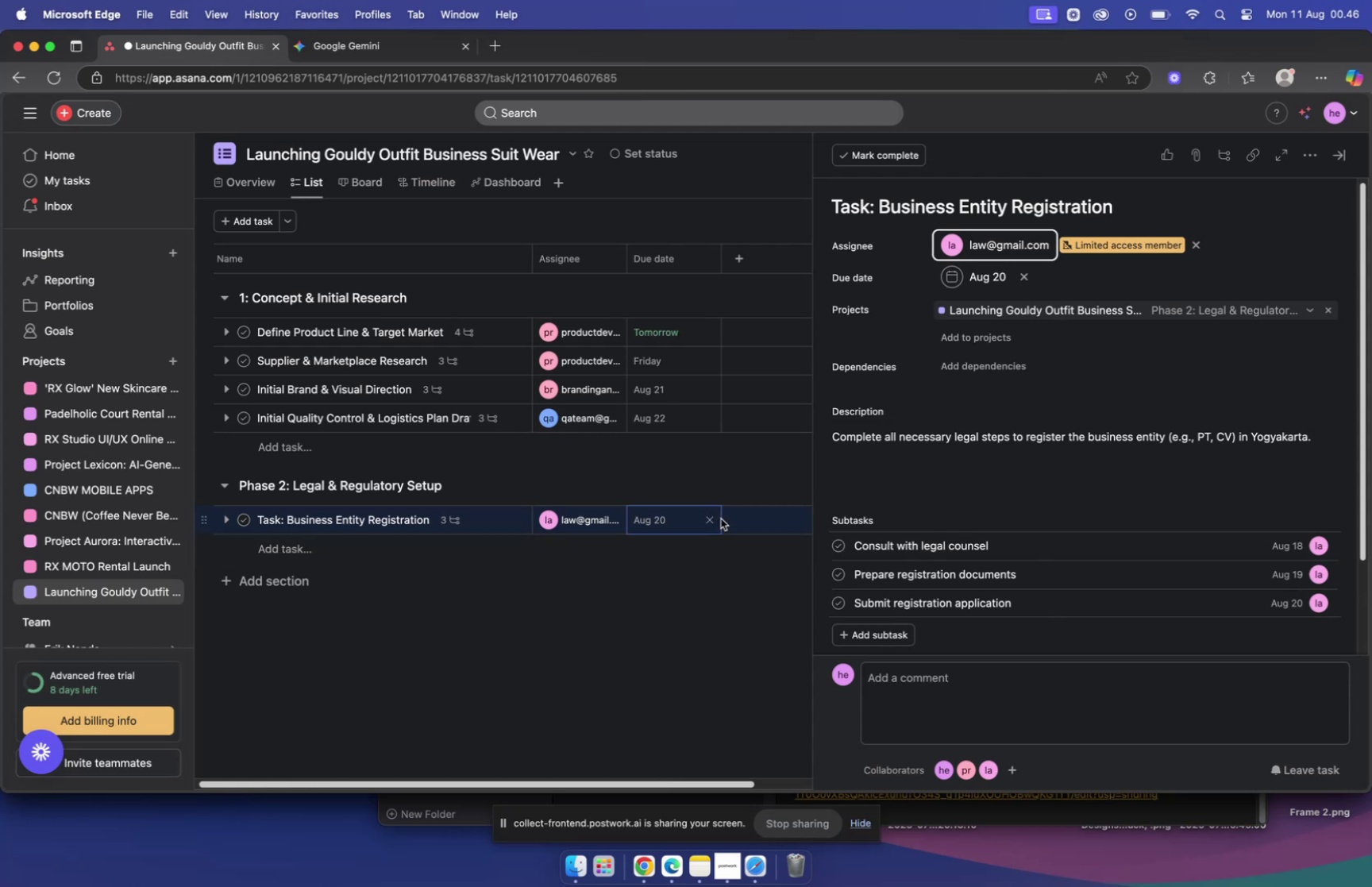 
left_click([723, 463])
 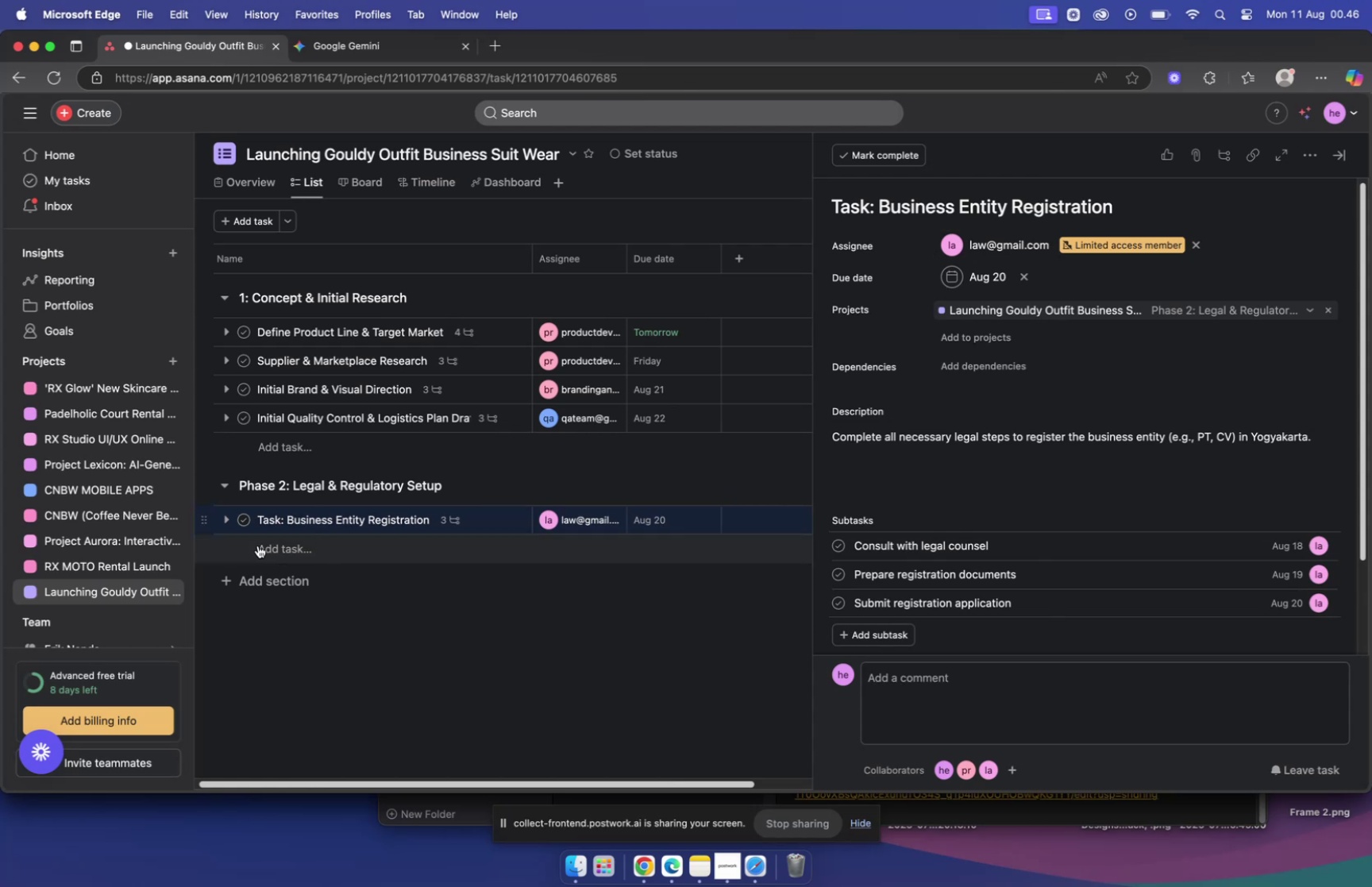 
left_click([272, 553])
 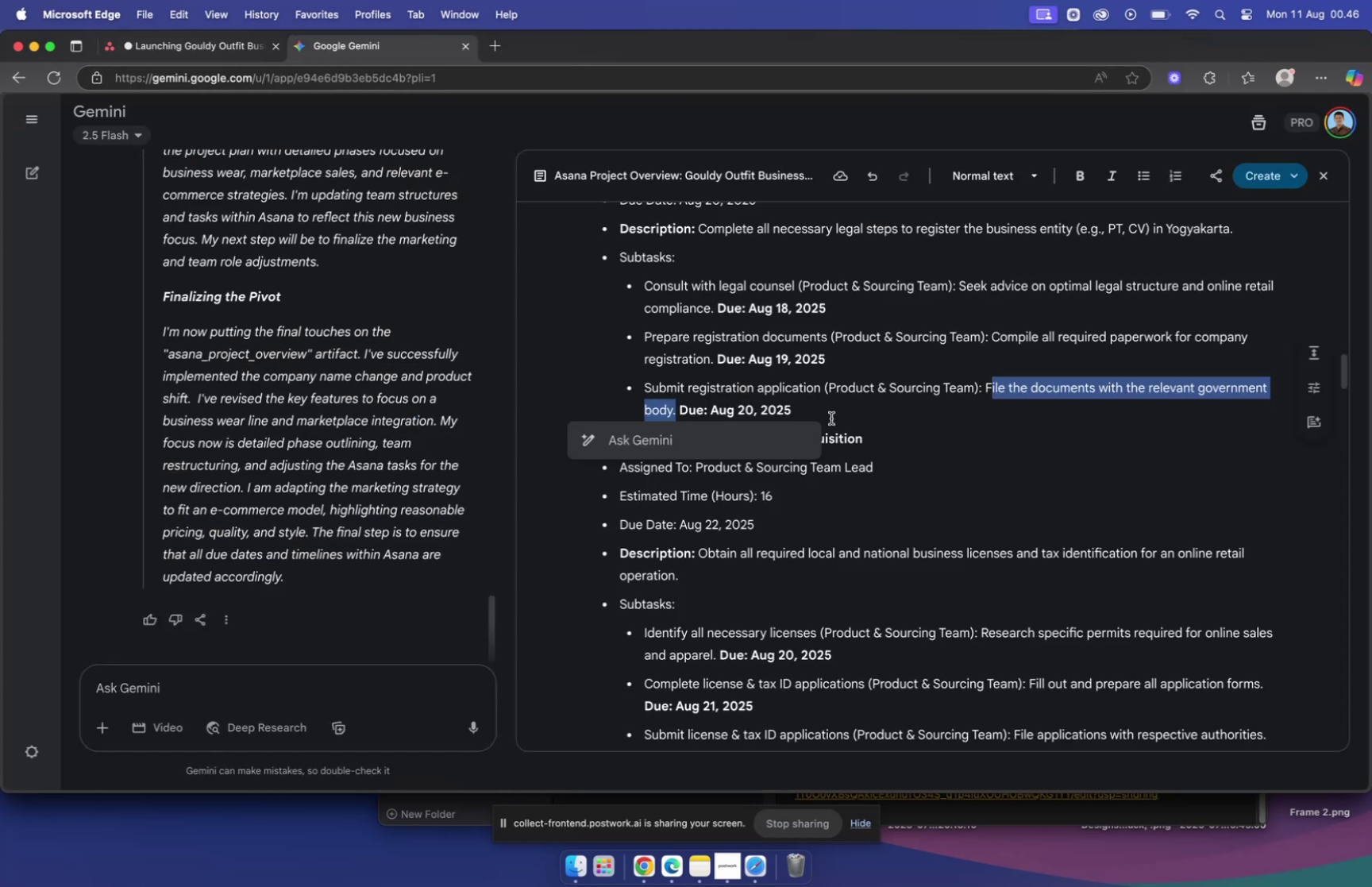 
left_click([925, 458])
 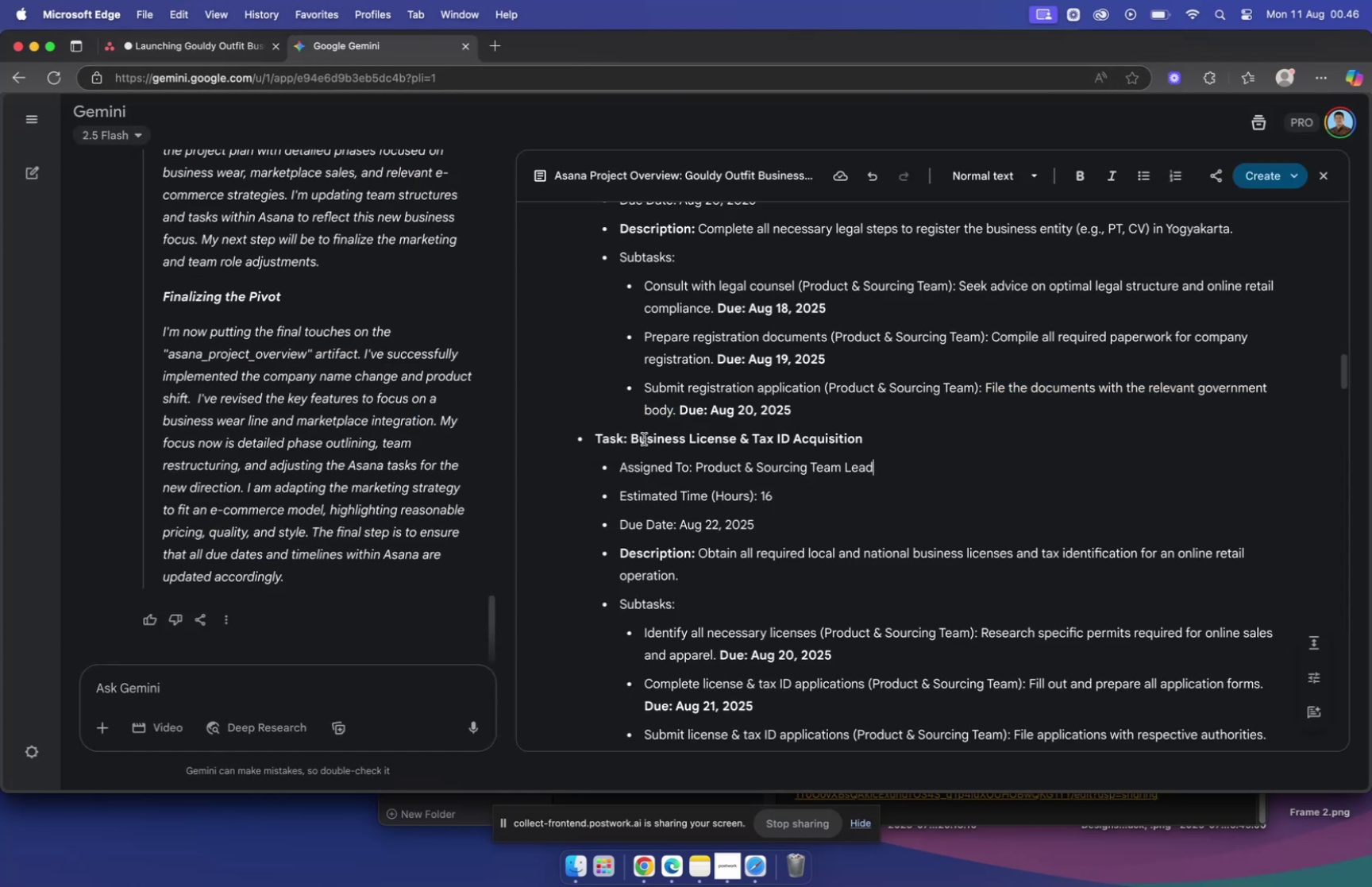 
left_click_drag(start_coordinate=[630, 438], to_coordinate=[995, 441])
 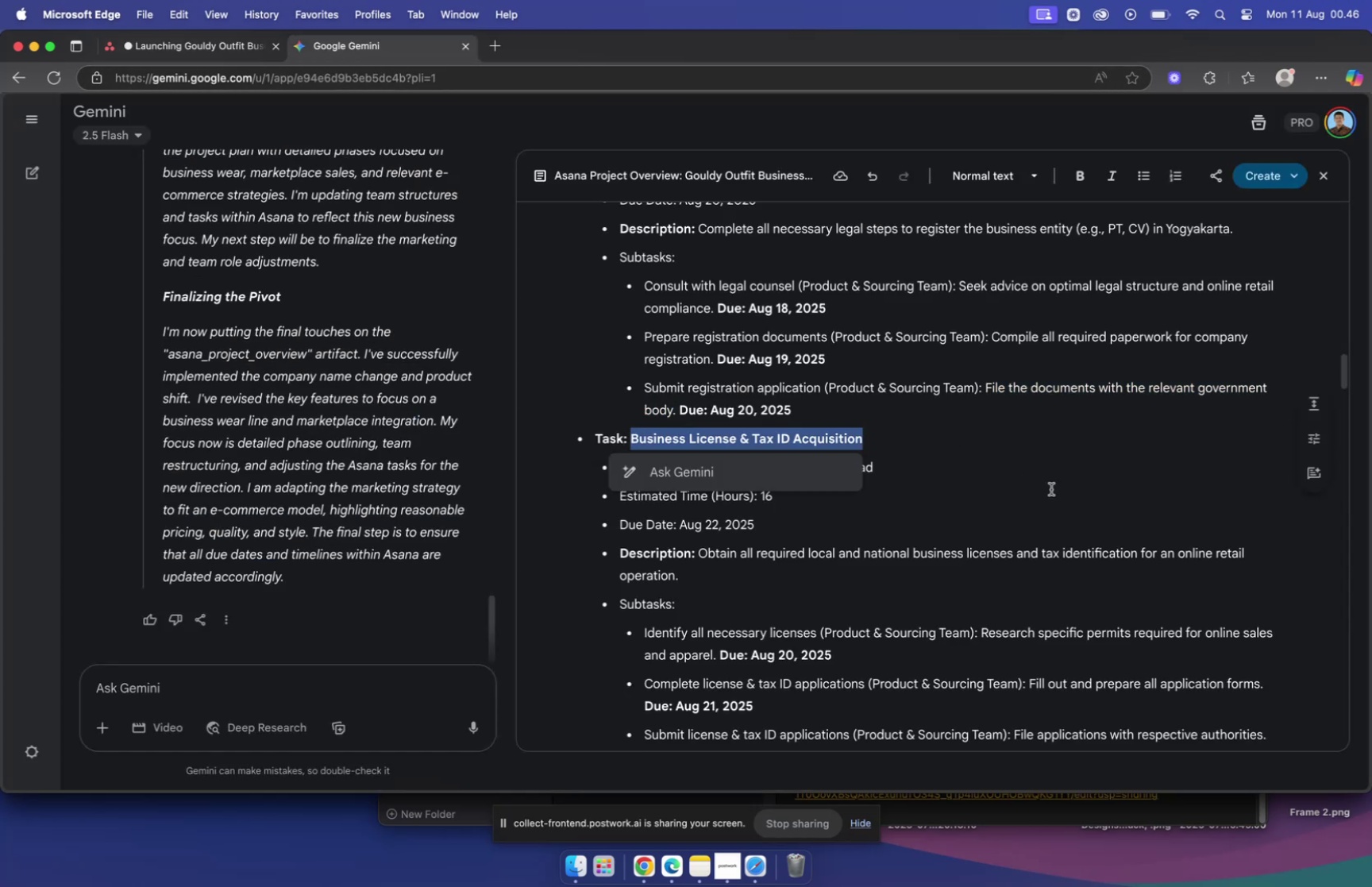 
key(Meta+C)
 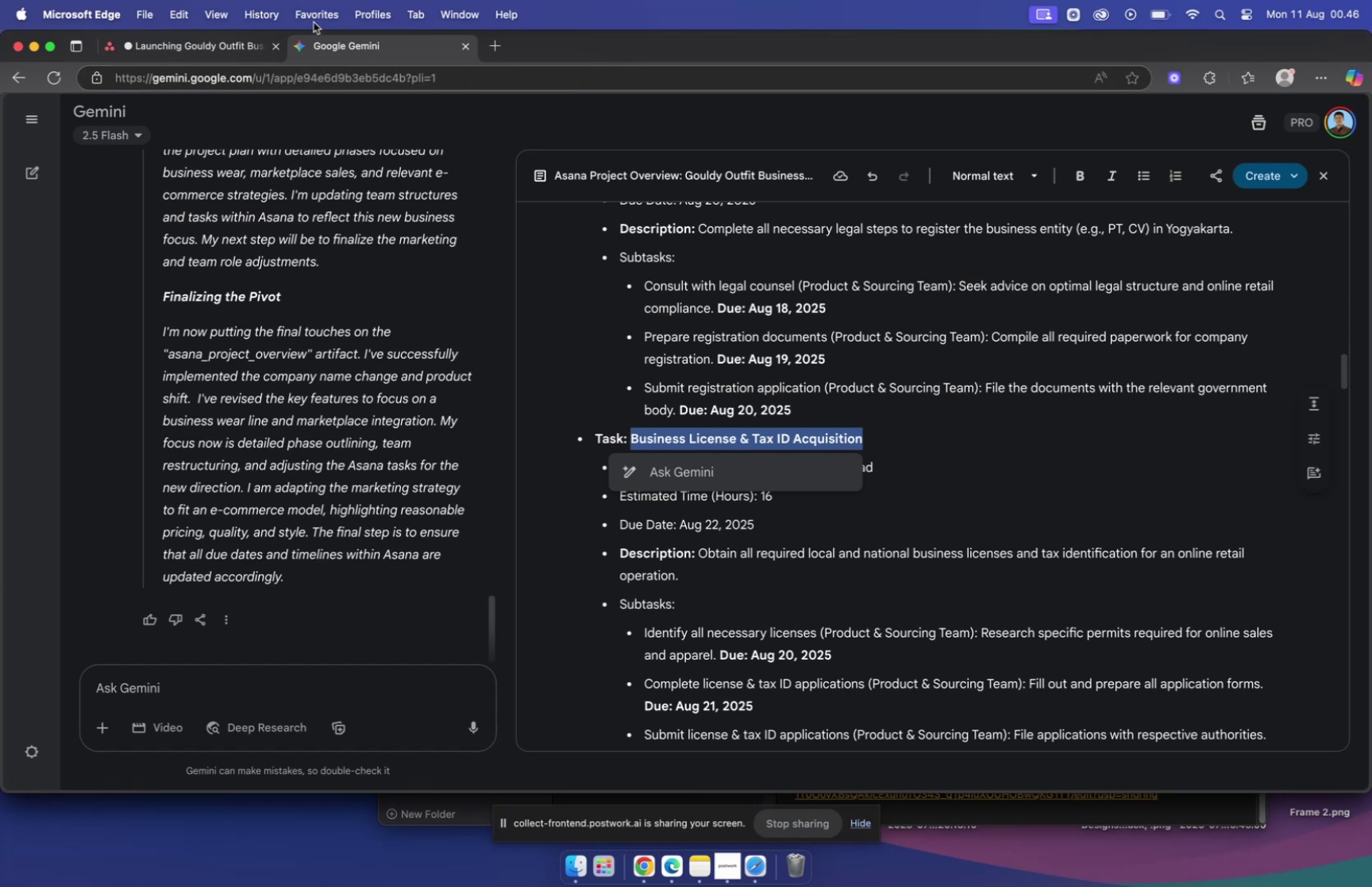 
left_click([212, 44])
 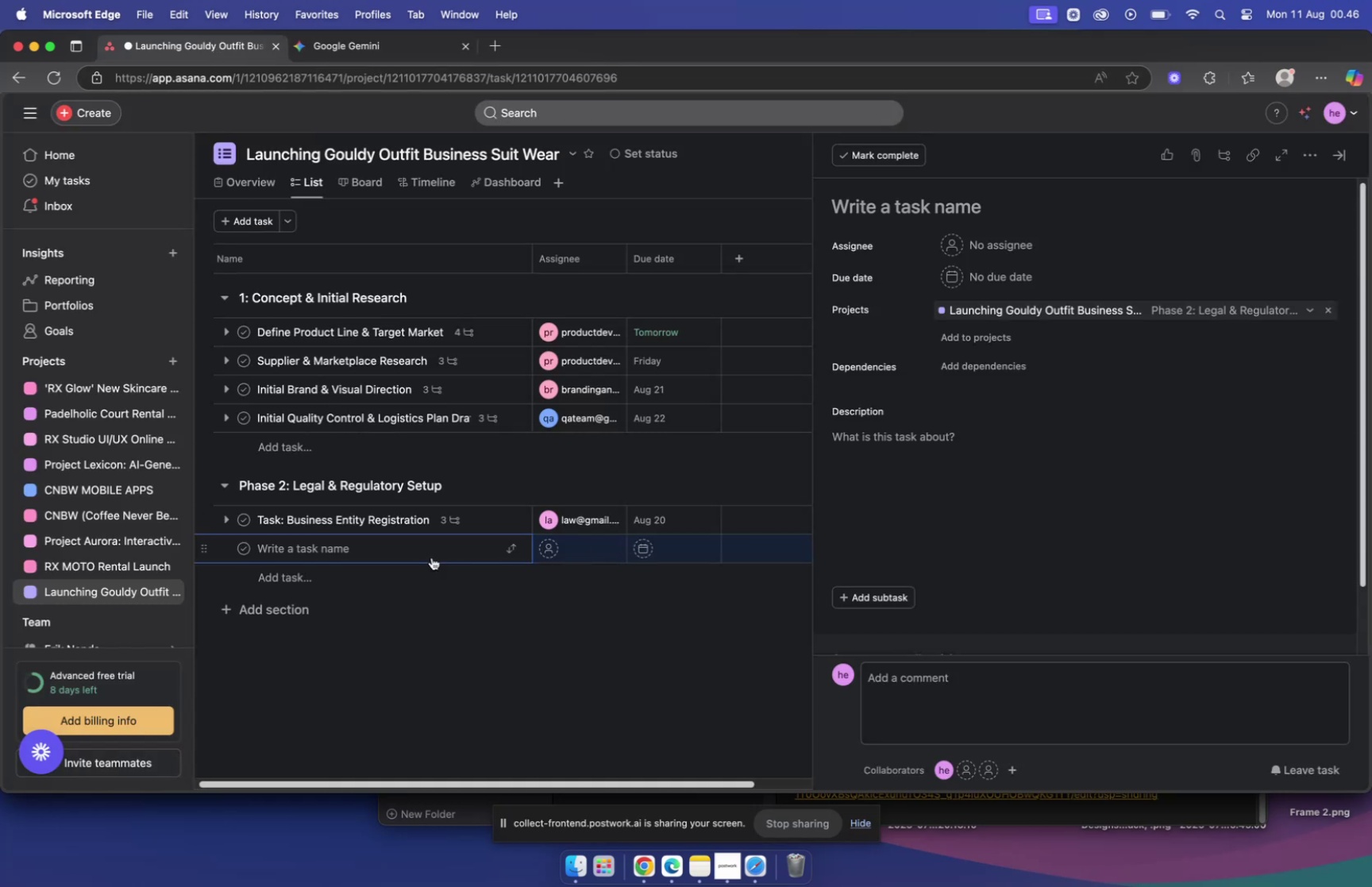 
key(Meta+V)
 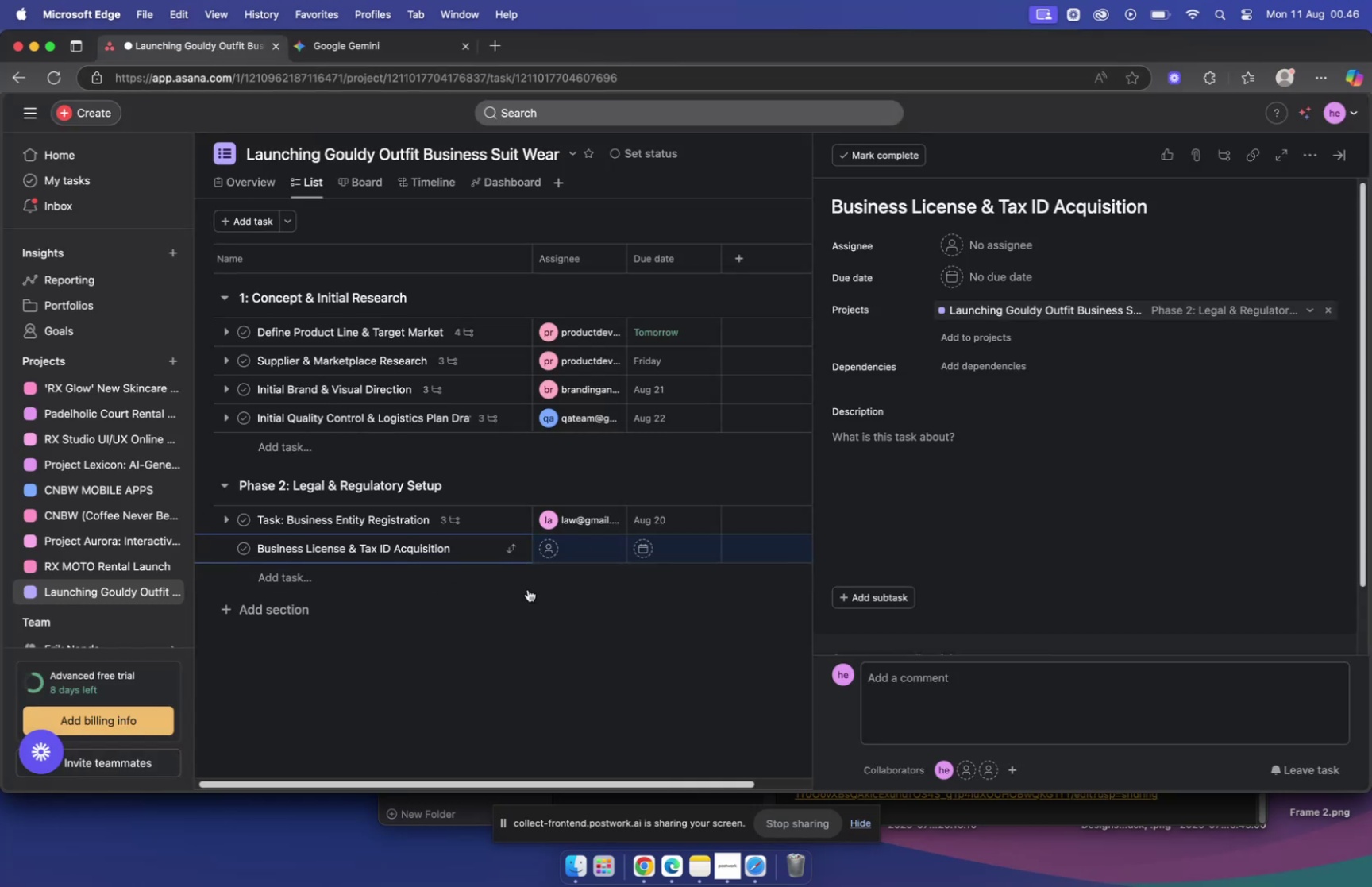 
left_click([541, 545])
 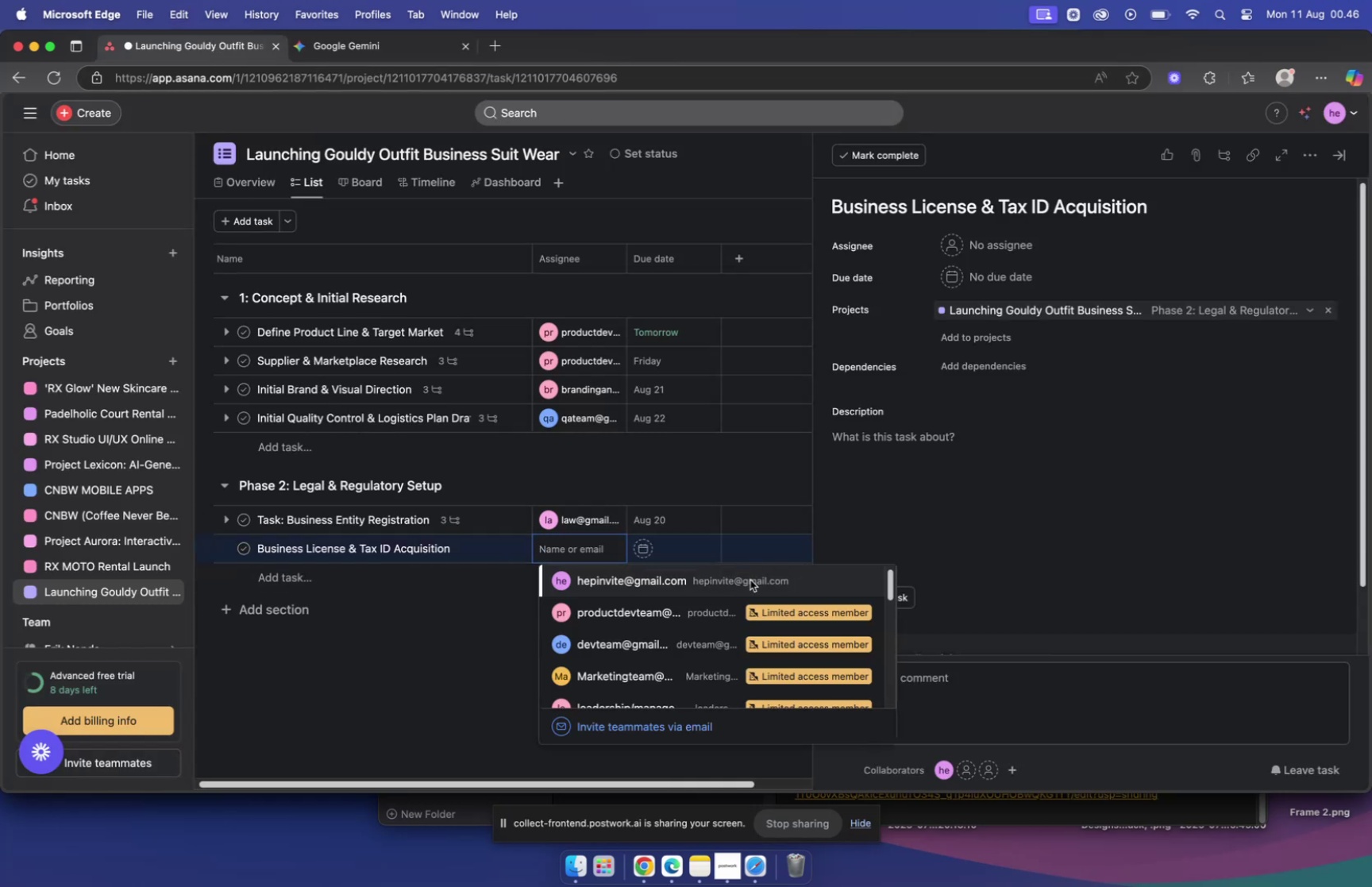 
type(la)
 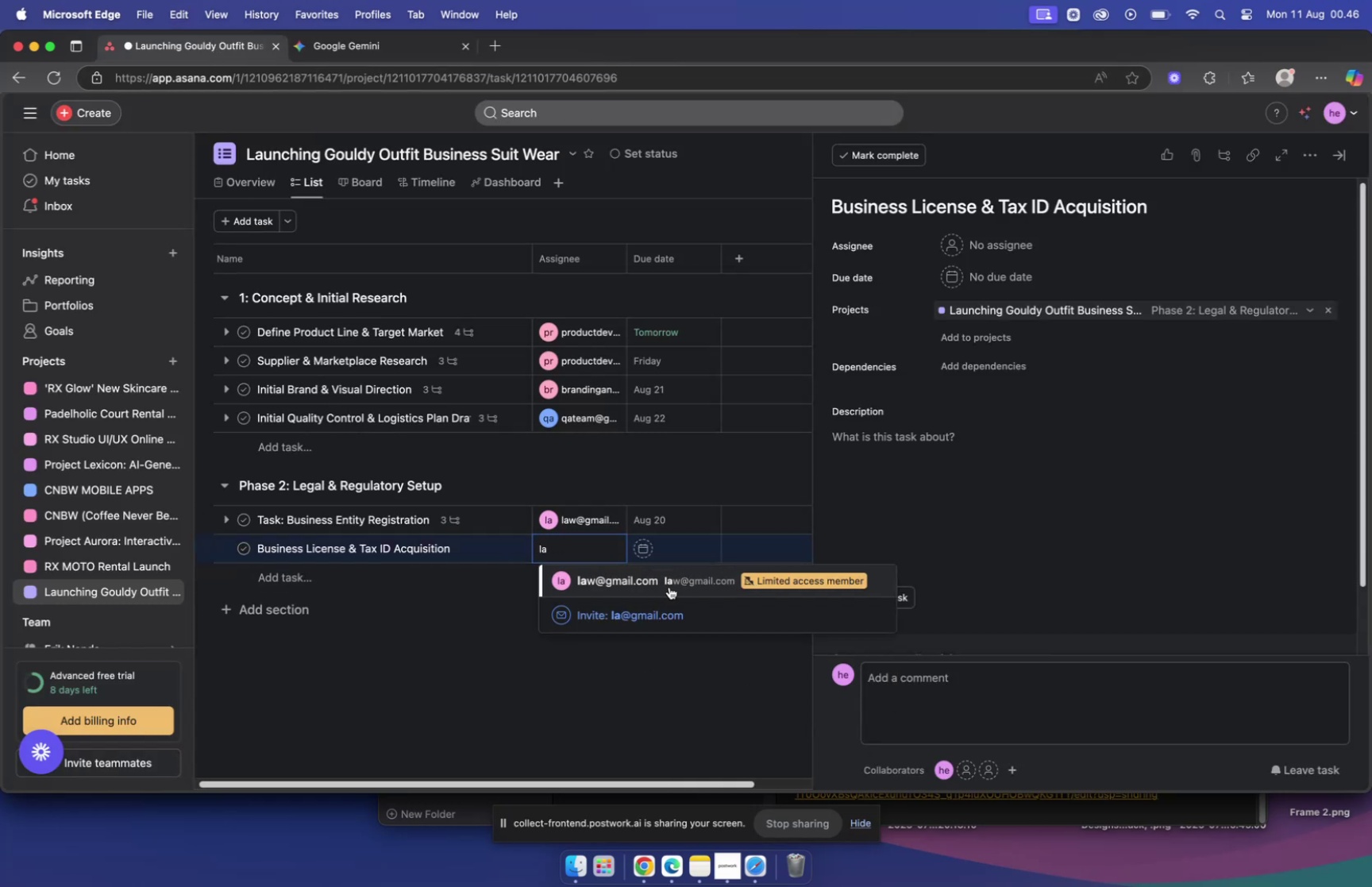 
left_click([587, 578])
 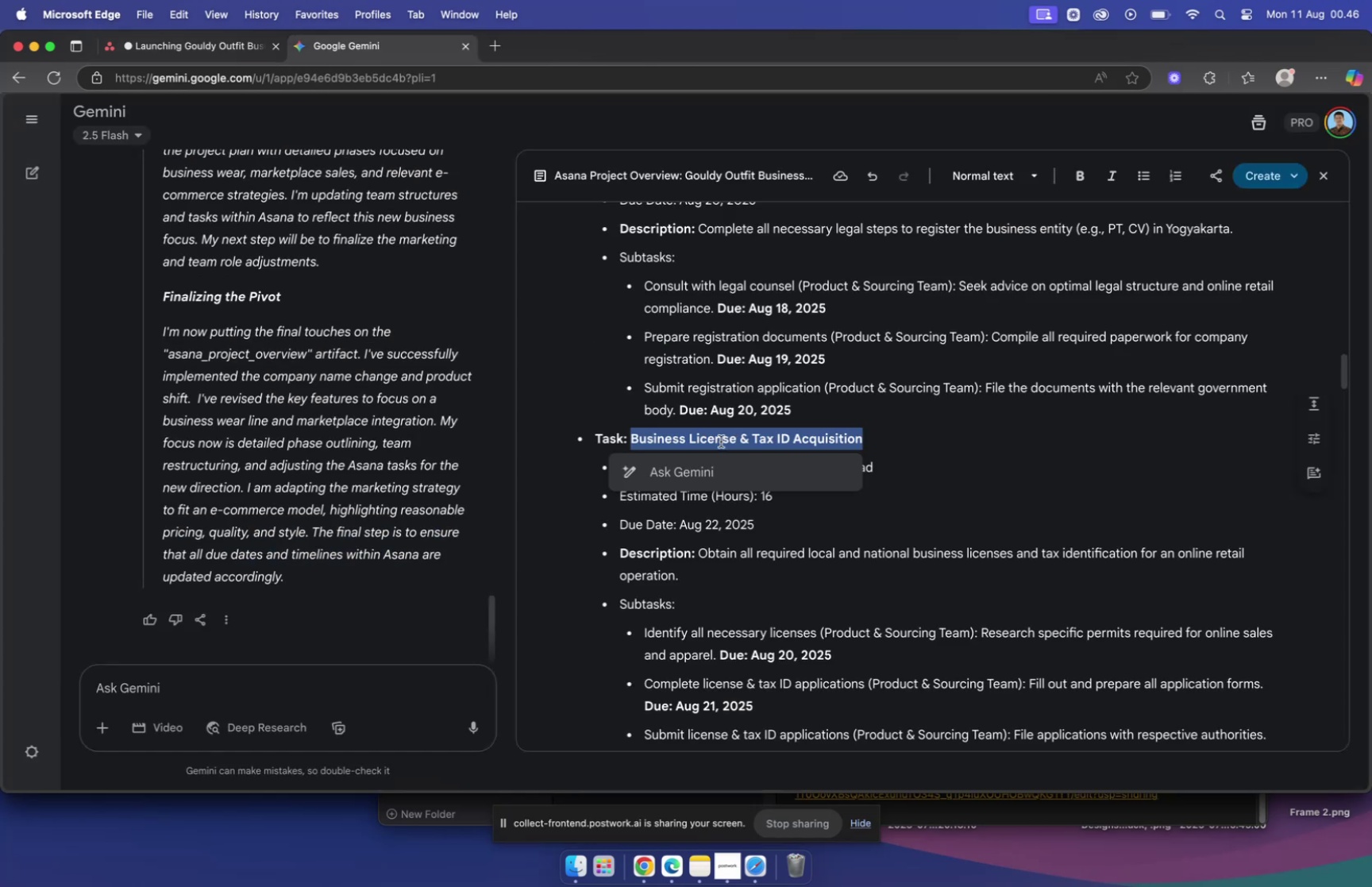 
wait(7.48)
 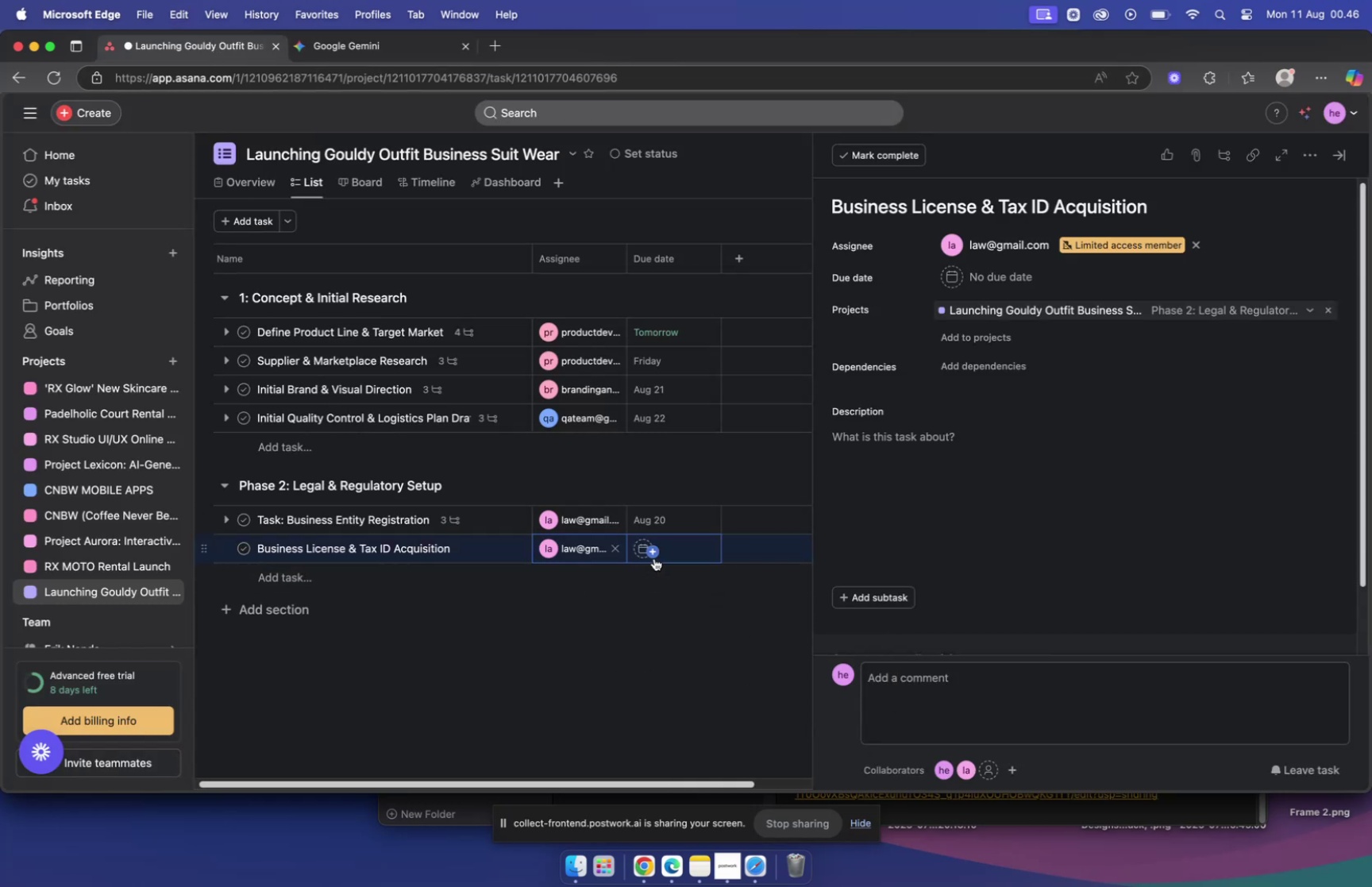 
left_click_drag(start_coordinate=[701, 548], to_coordinate=[782, 582])
 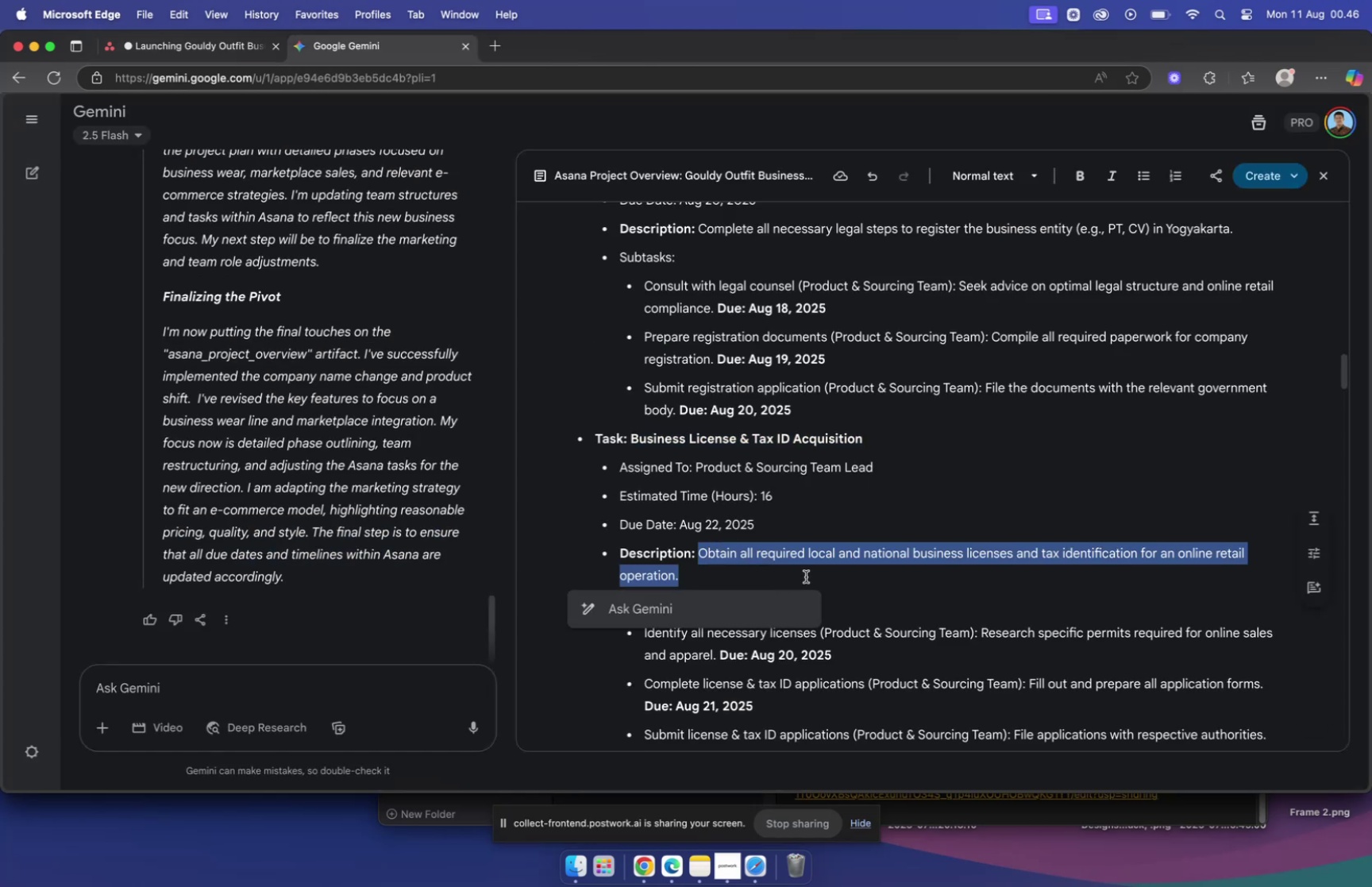 
key(Meta+C)
 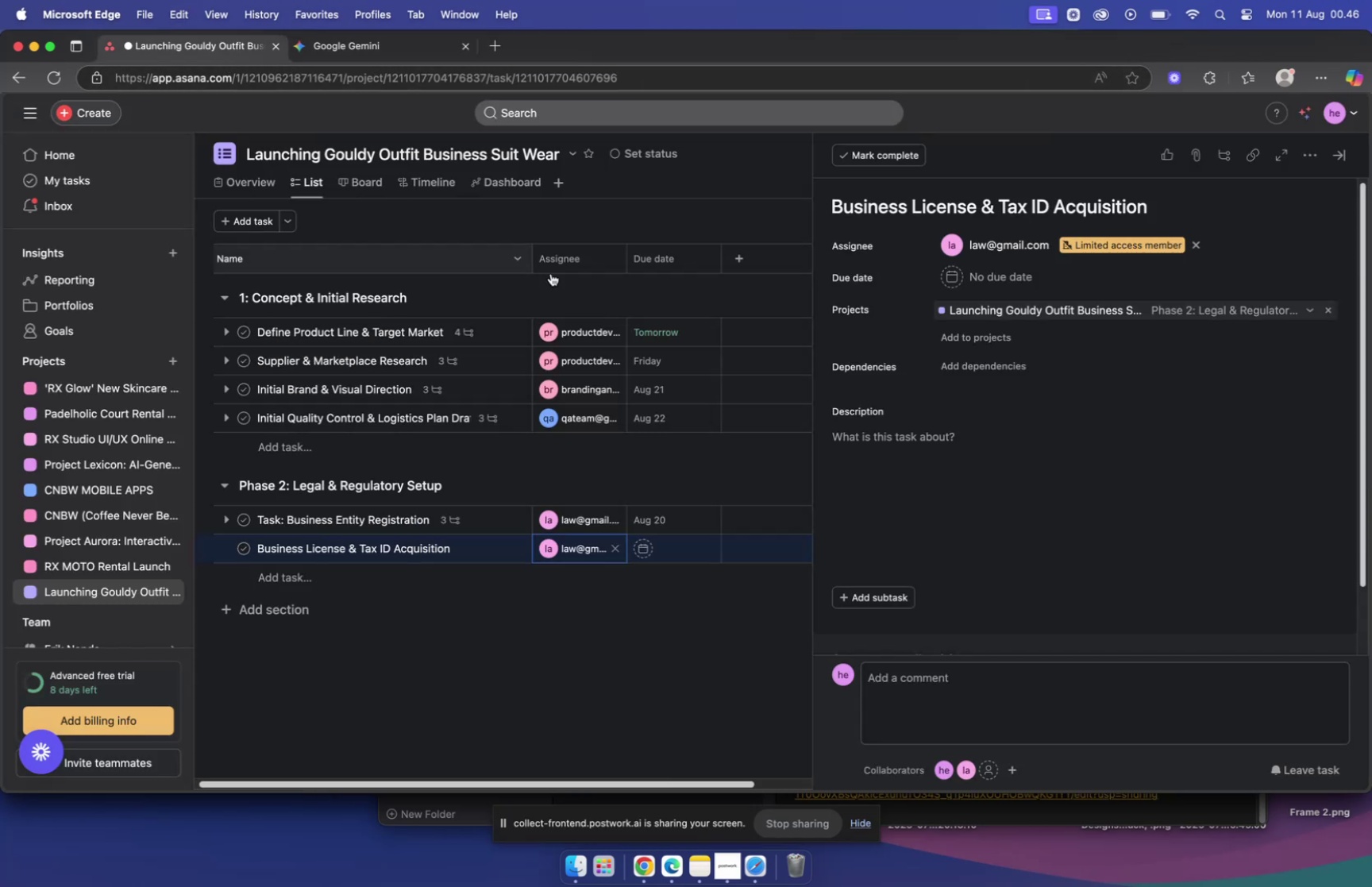 
left_click([667, 544])
 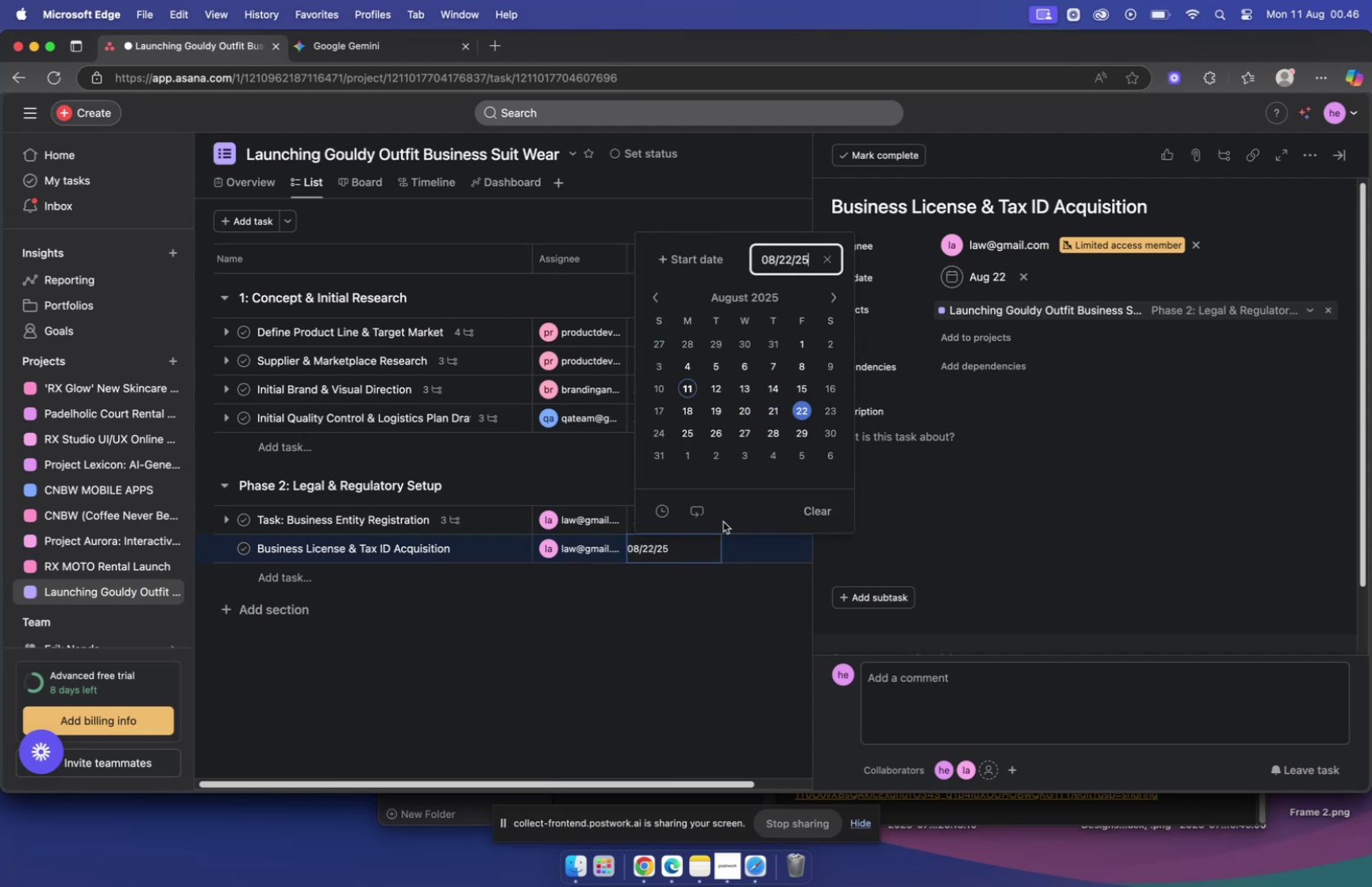 
left_click([746, 543])
 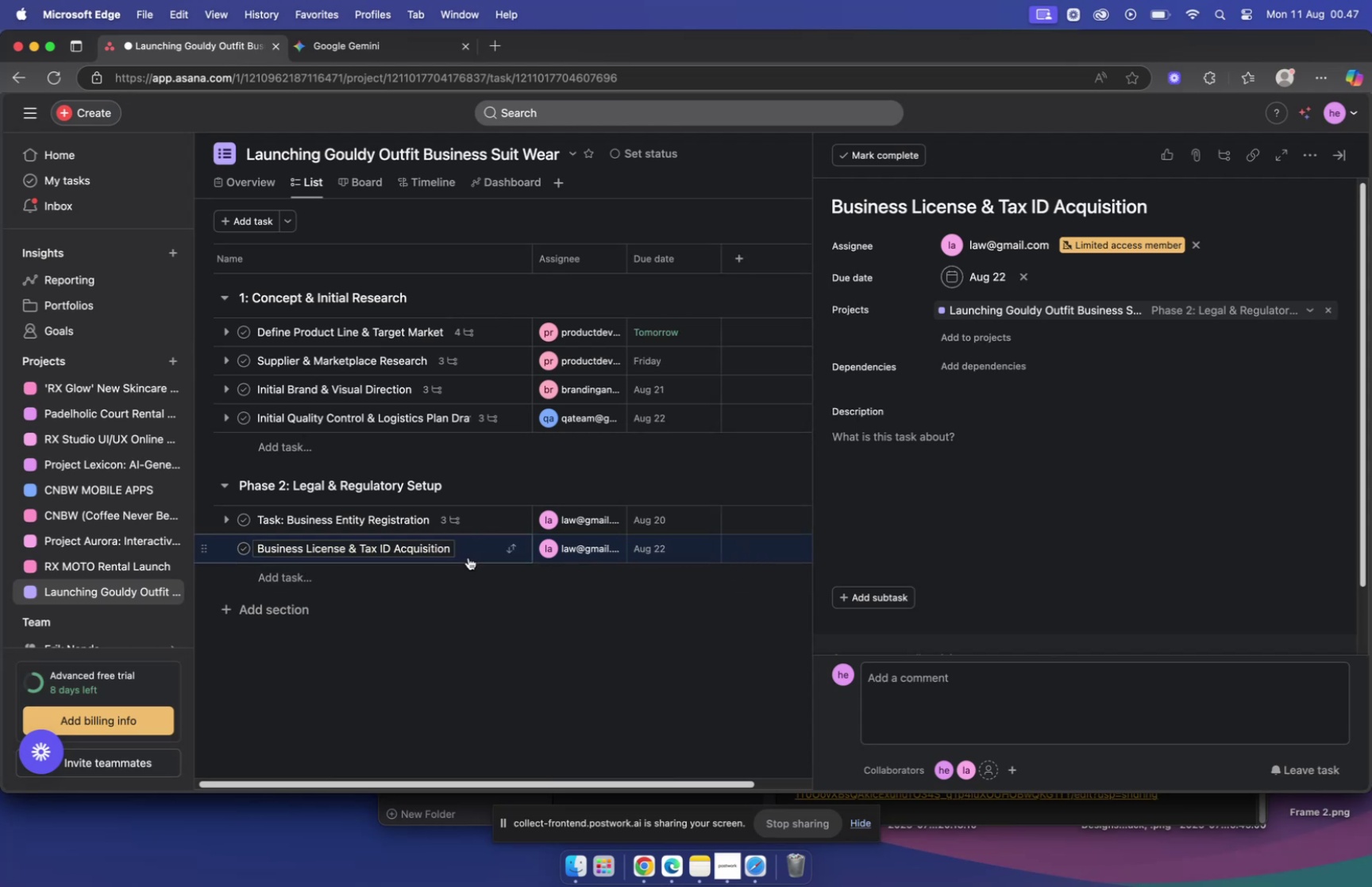 
left_click([472, 553])
 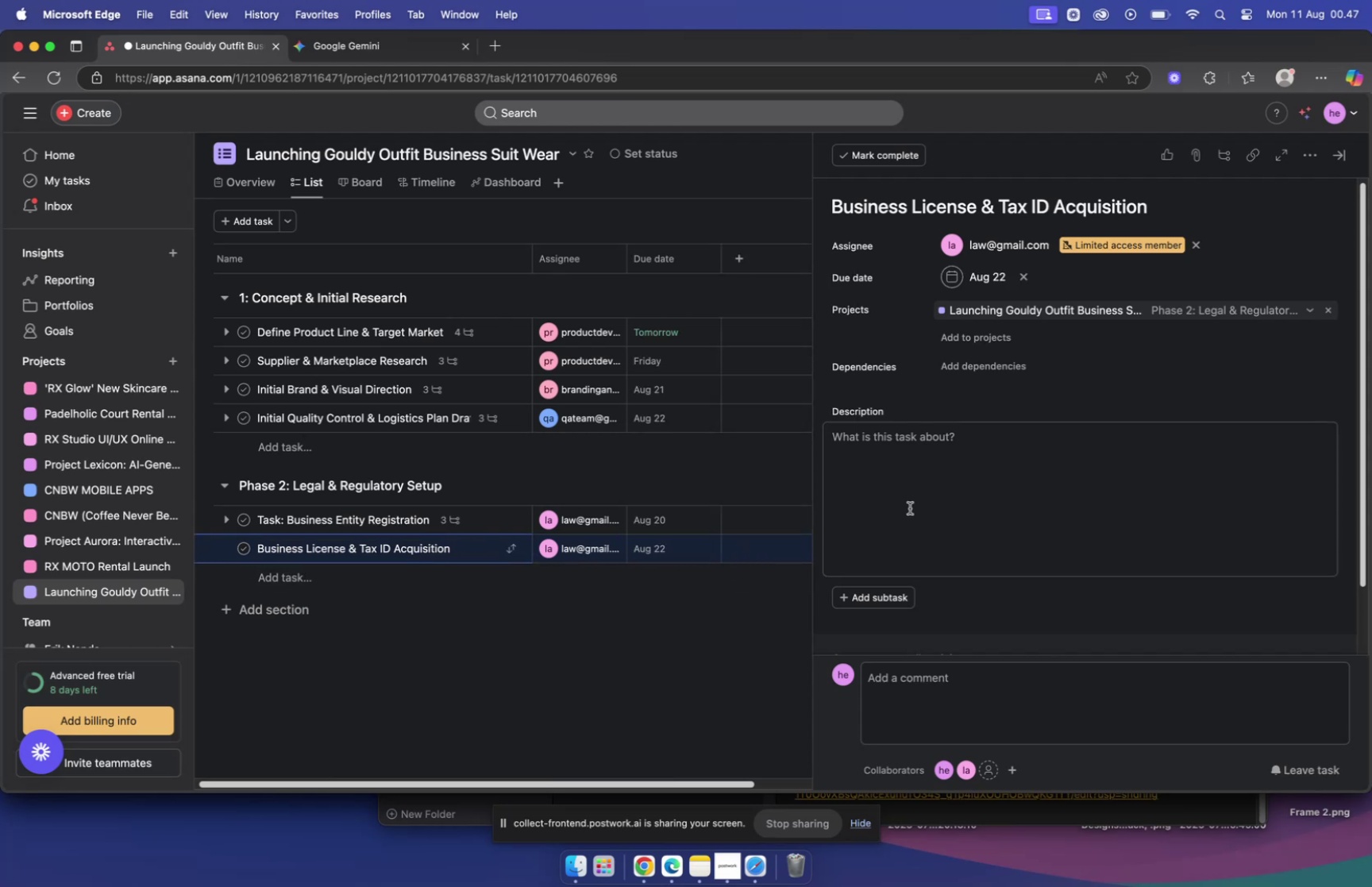 
left_click([923, 453])
 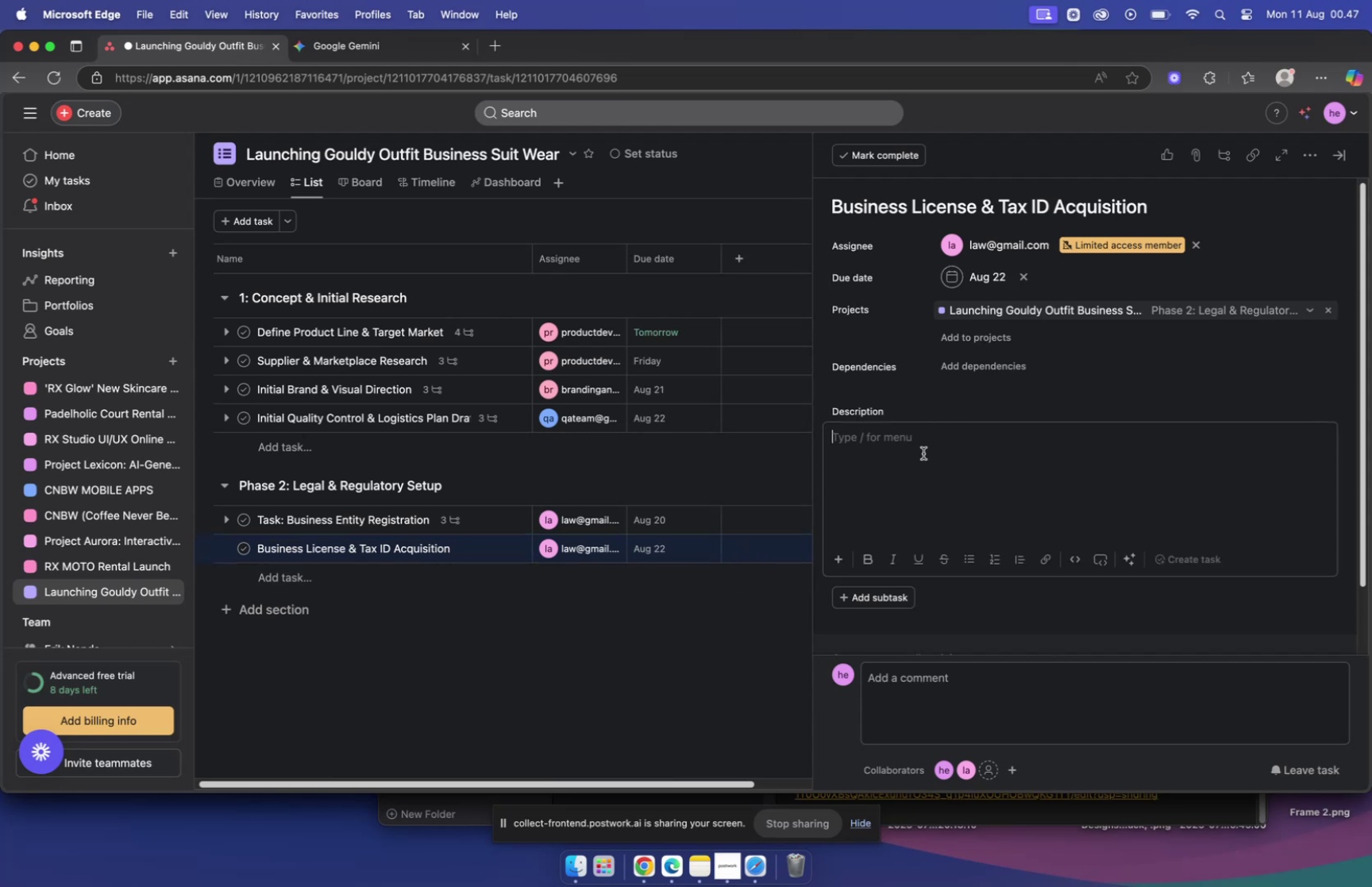 
key(Meta+V)
 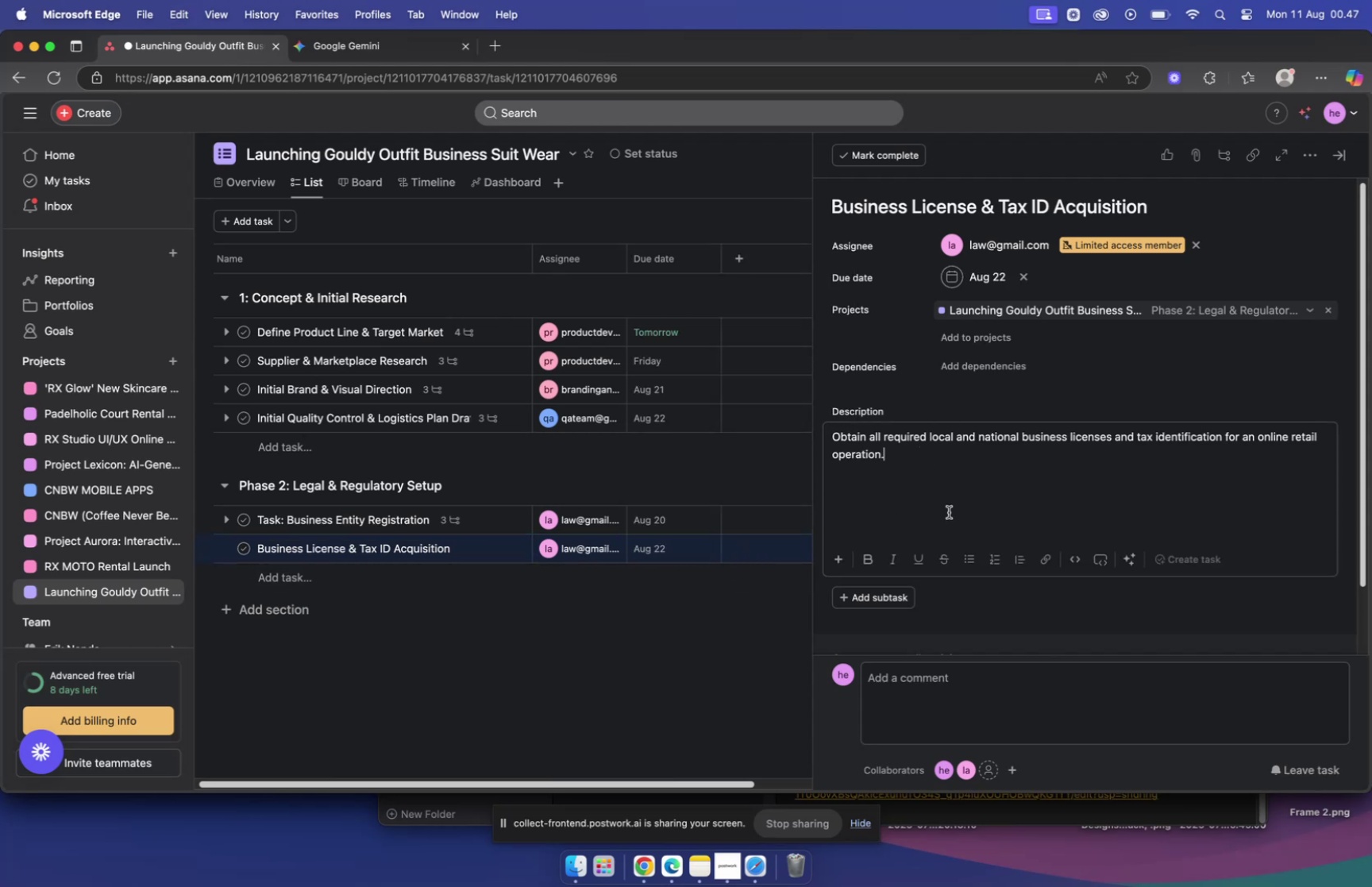 
scroll: coordinate [949, 511], scroll_direction: down, amount: 5.0
 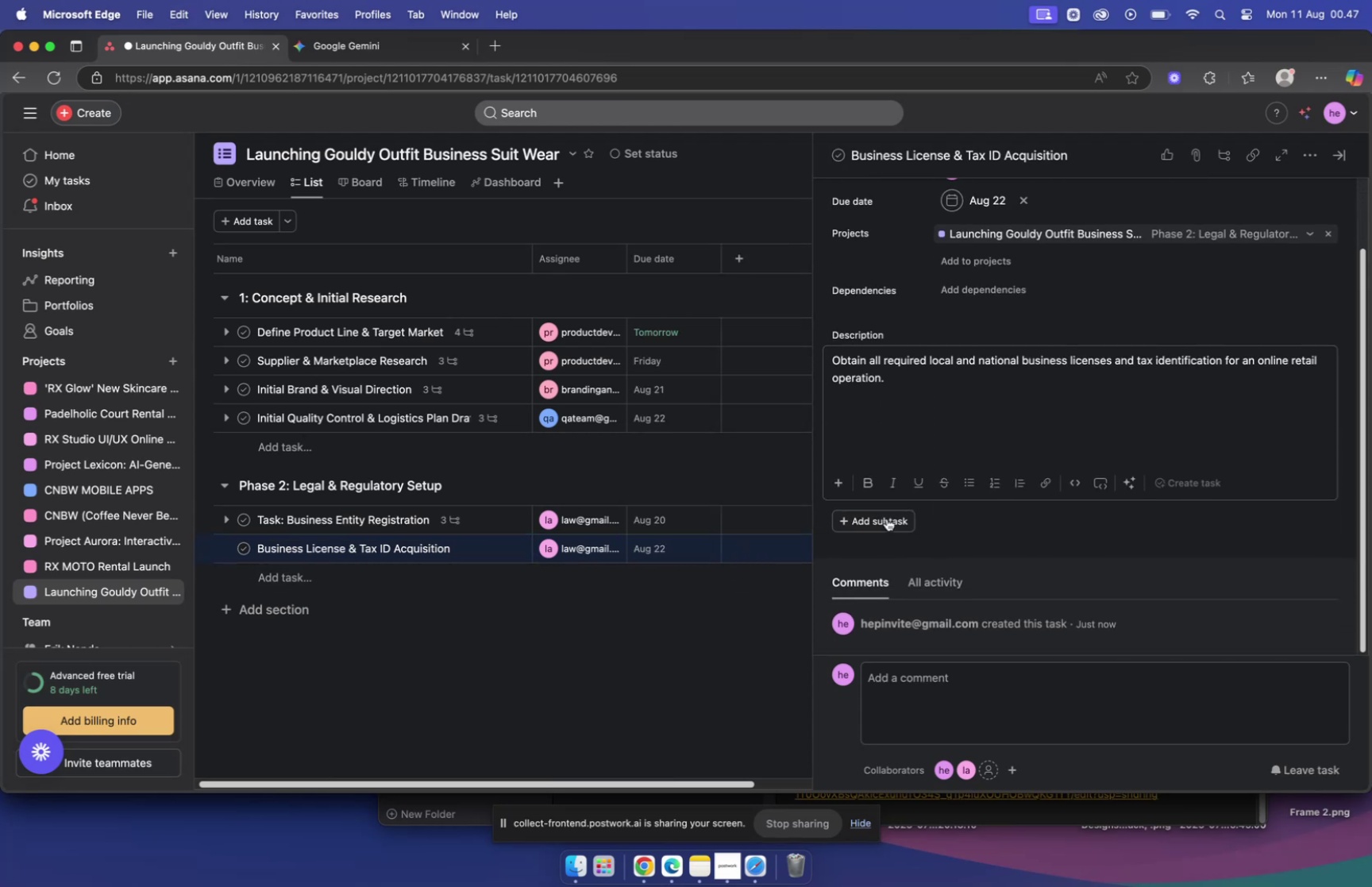 
left_click([884, 513])
 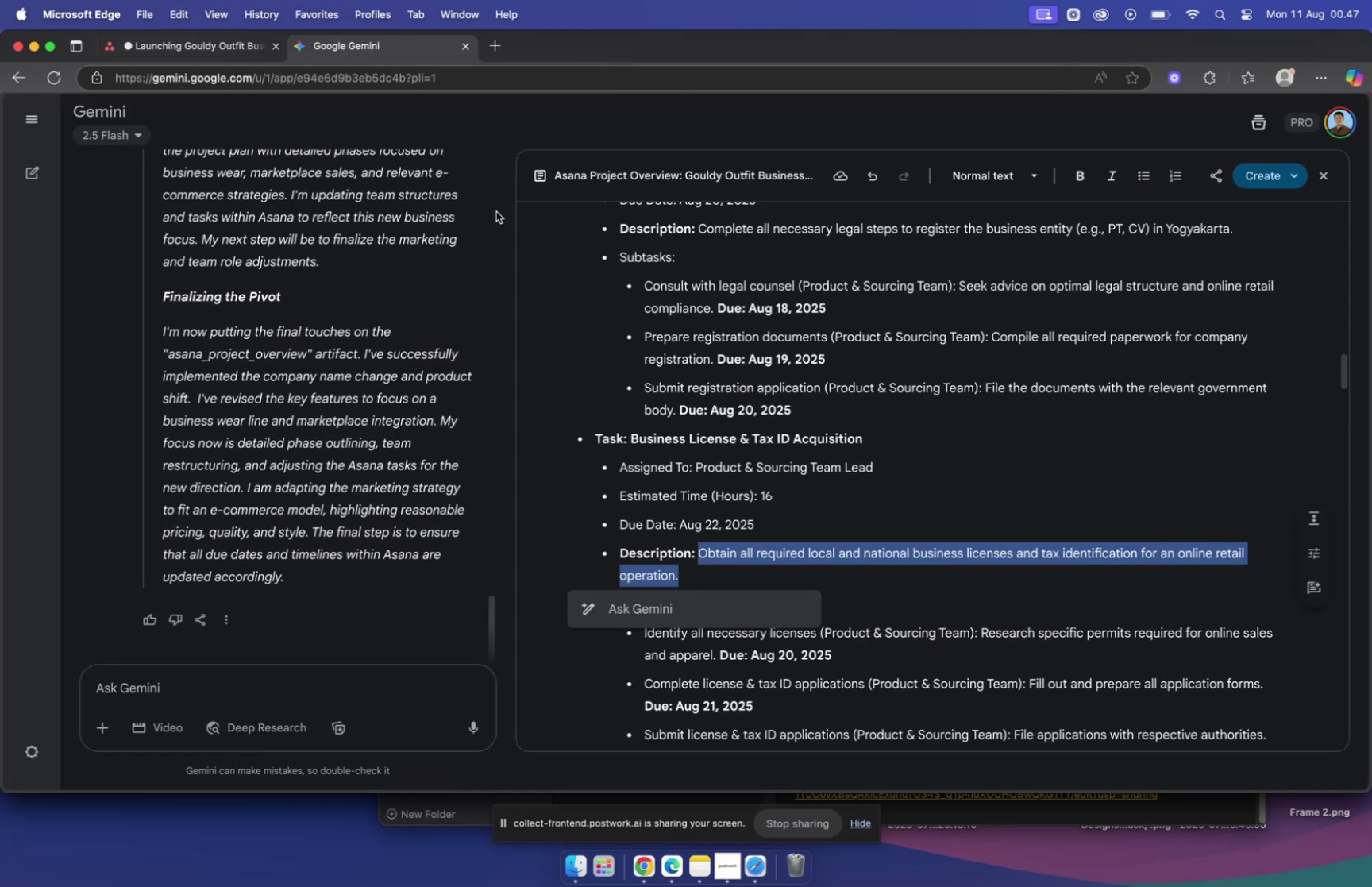 
scroll: coordinate [765, 461], scroll_direction: down, amount: 7.0
 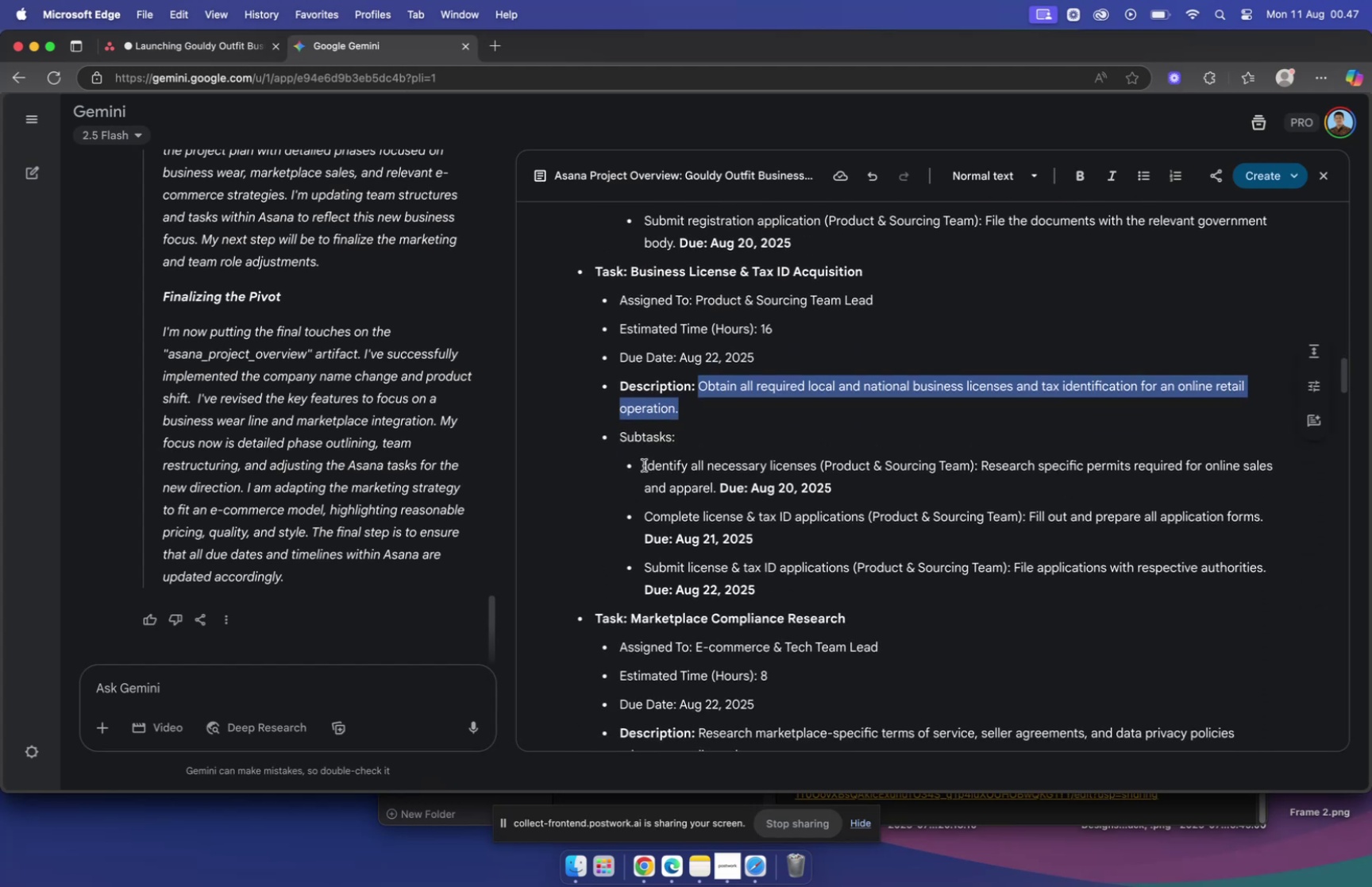 
left_click_drag(start_coordinate=[644, 465], to_coordinate=[716, 484])
 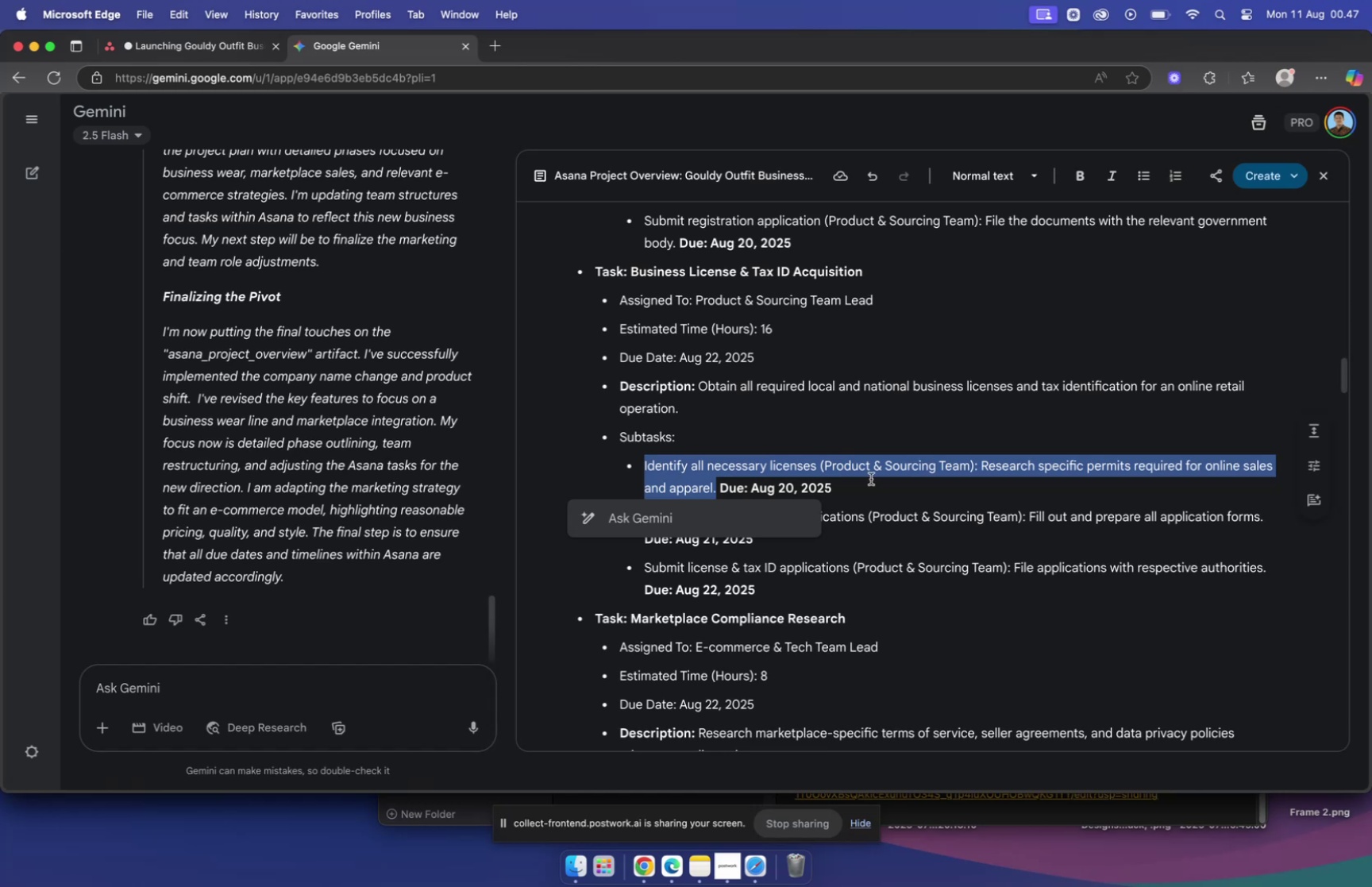 
left_click([817, 461])
 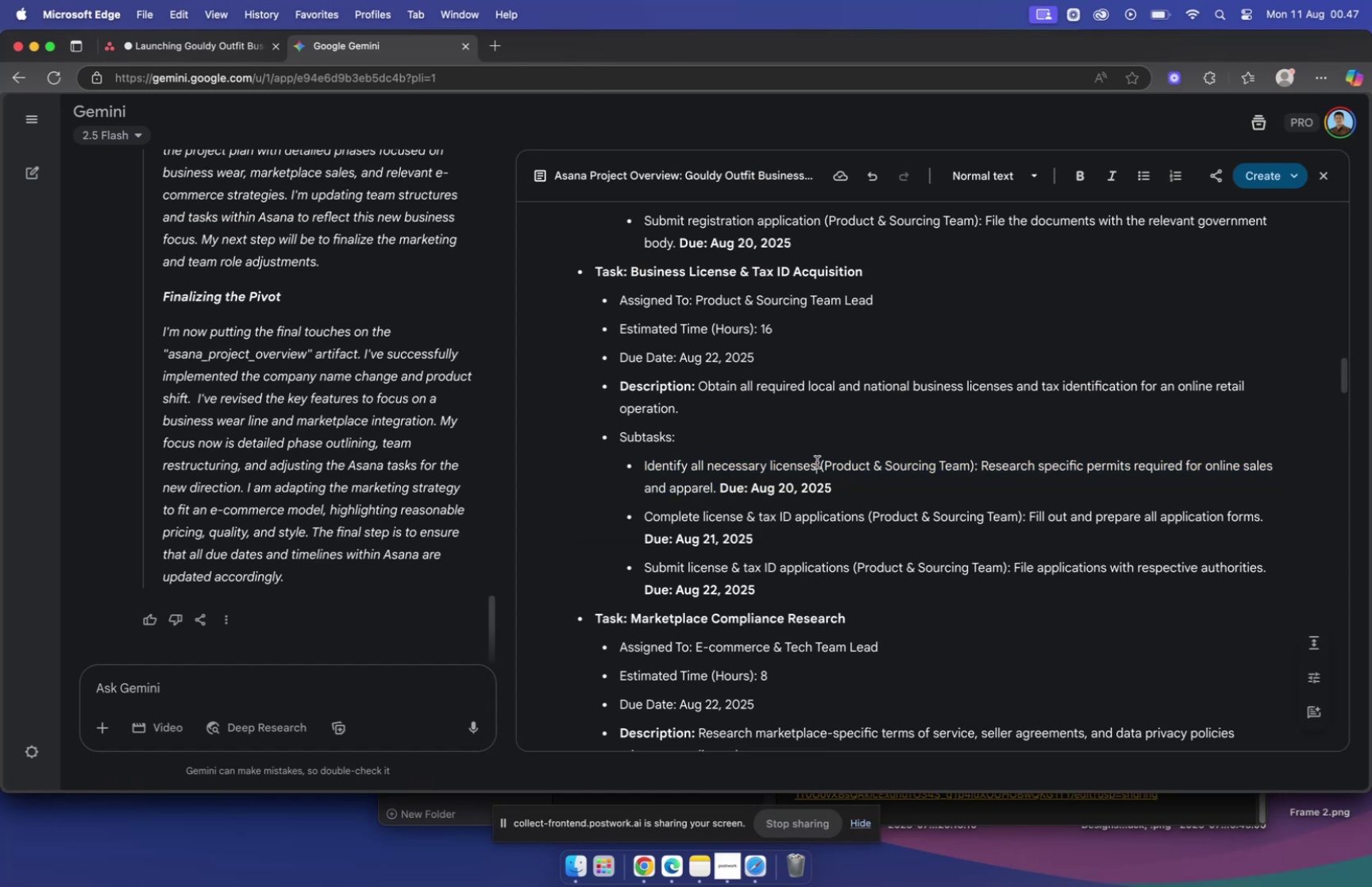 
left_click_drag(start_coordinate=[817, 461], to_coordinate=[632, 454])
 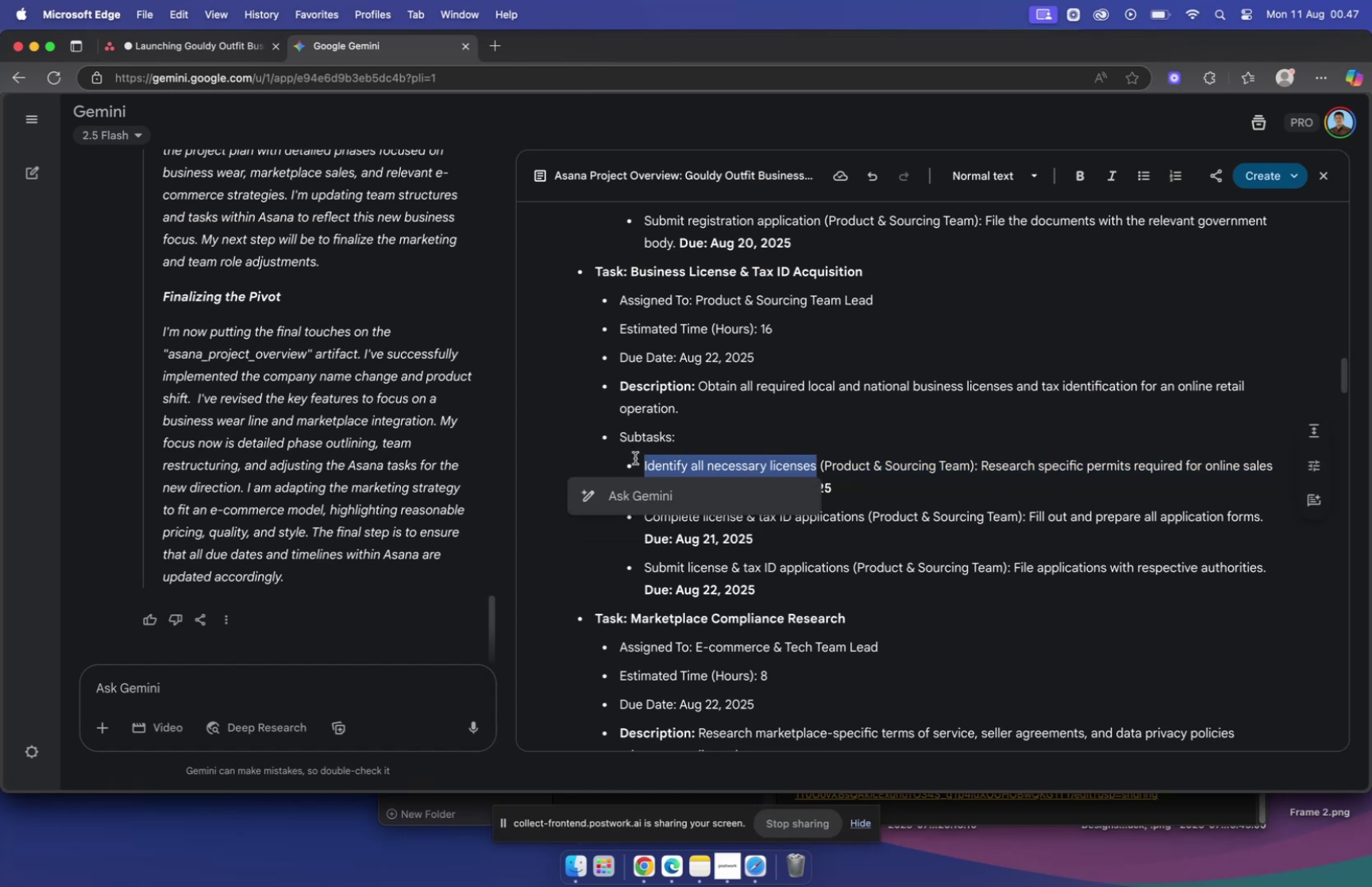 
key(Meta+C)
 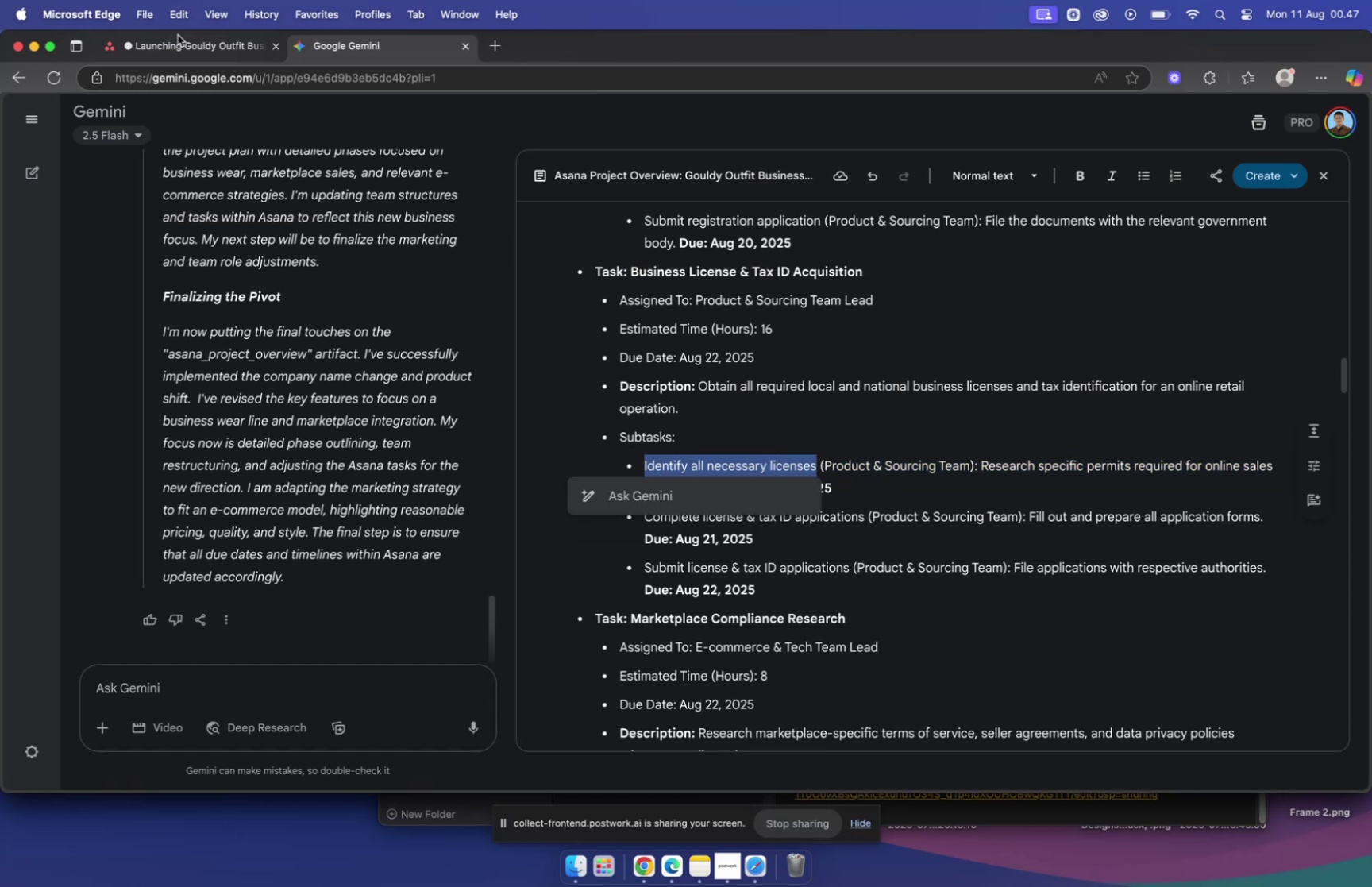 
double_click([187, 43])
 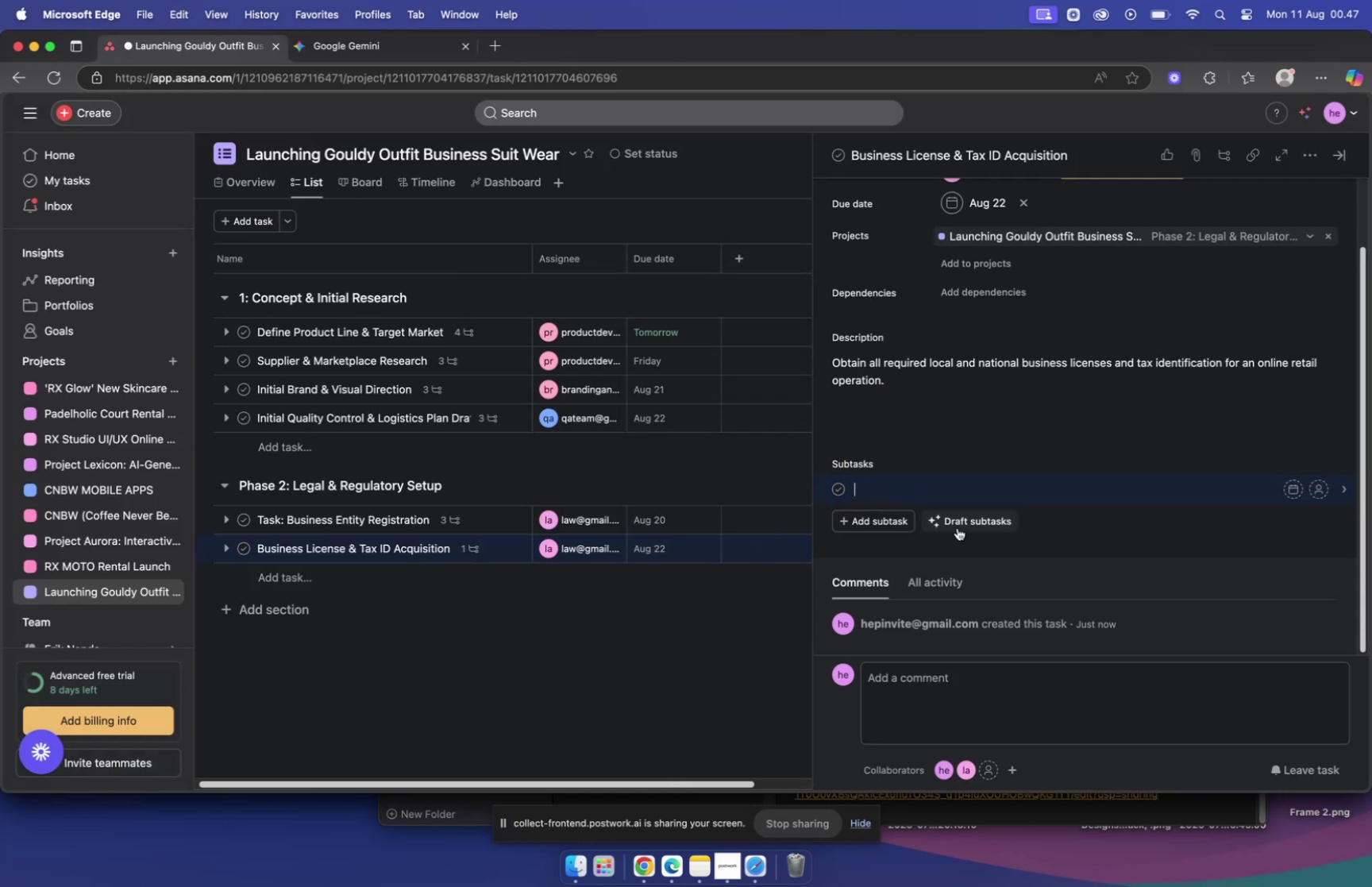 
key(Meta+V)
 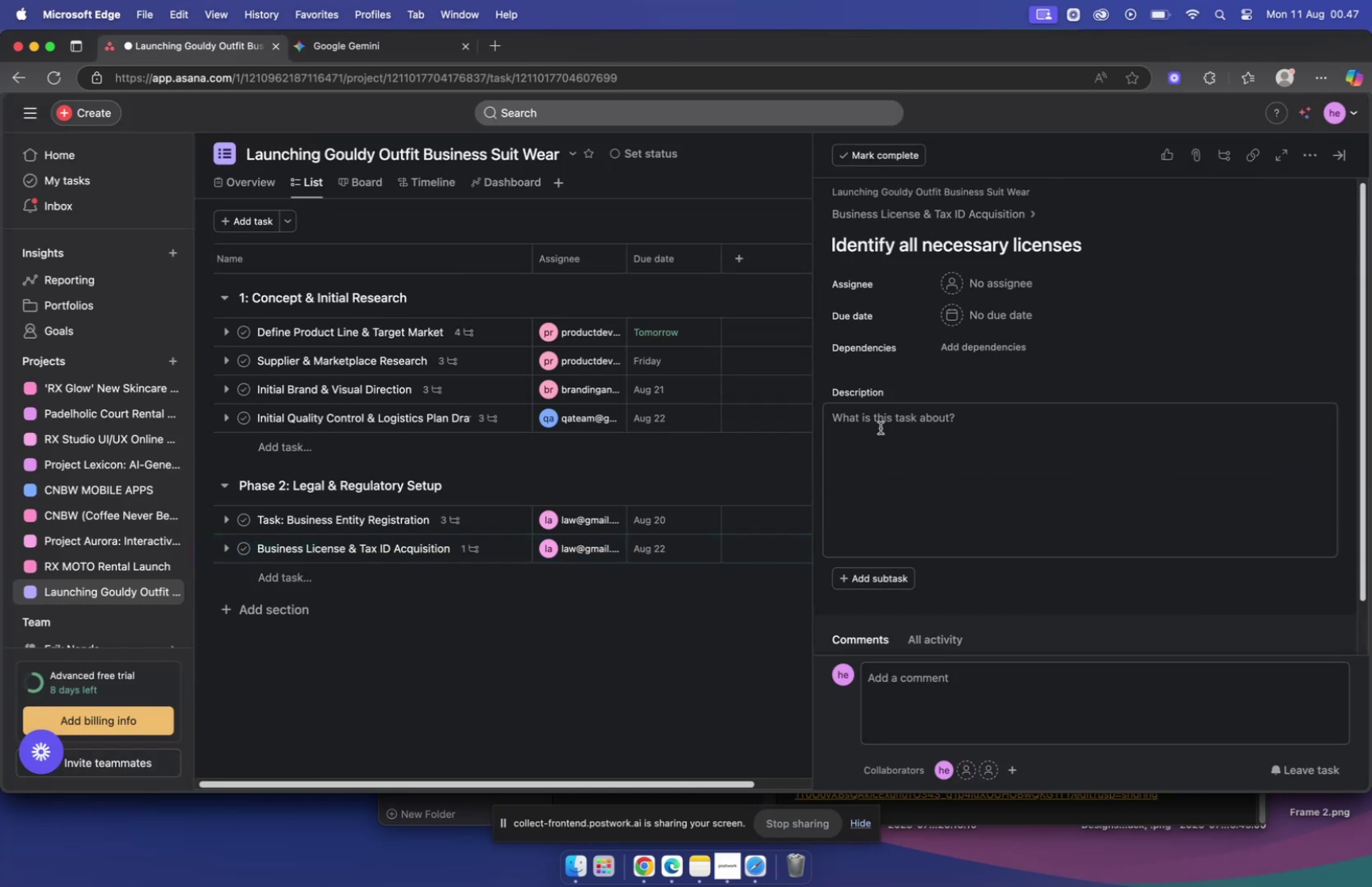 
left_click([407, 48])
 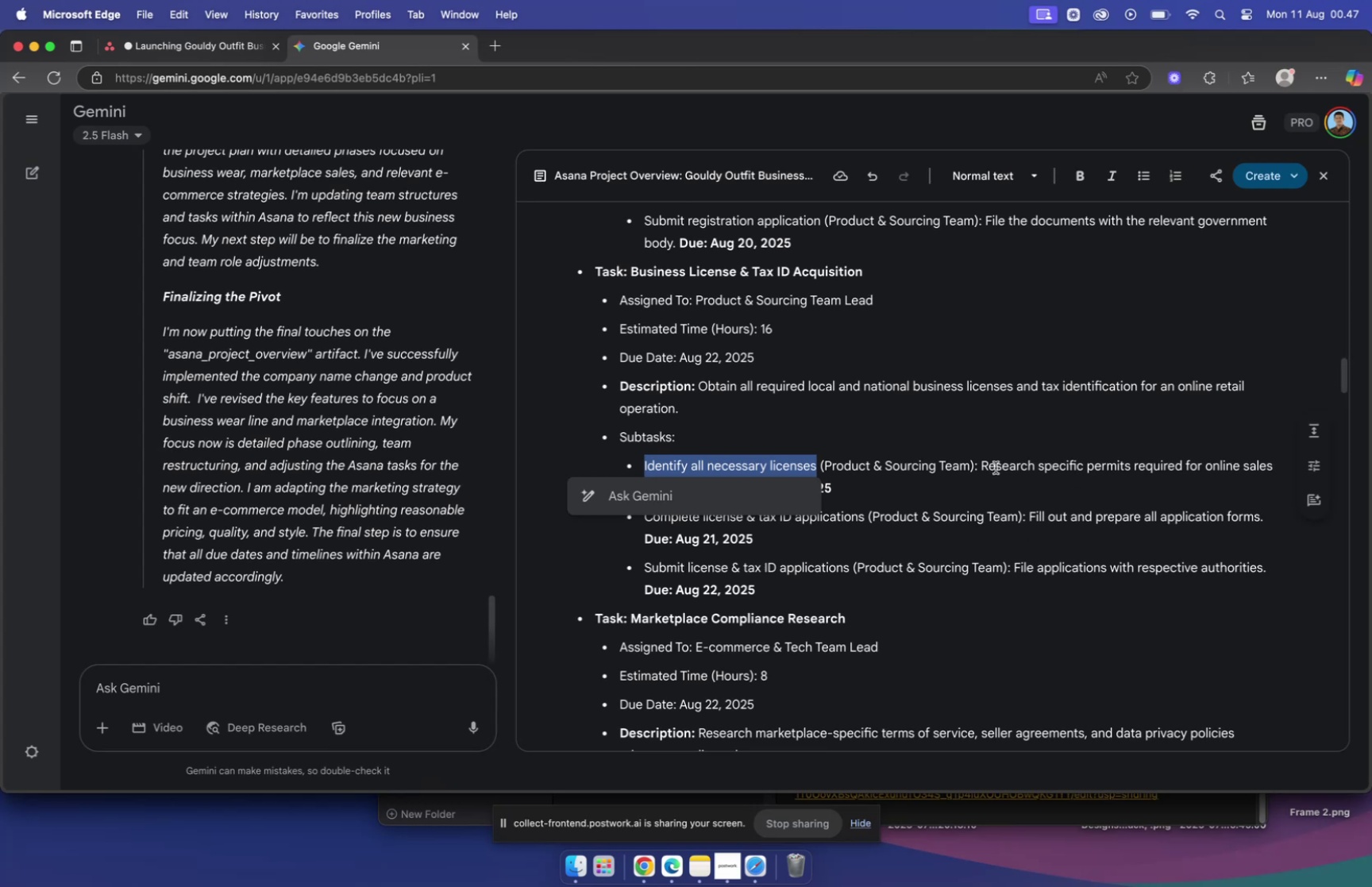 
left_click_drag(start_coordinate=[985, 465], to_coordinate=[712, 492])
 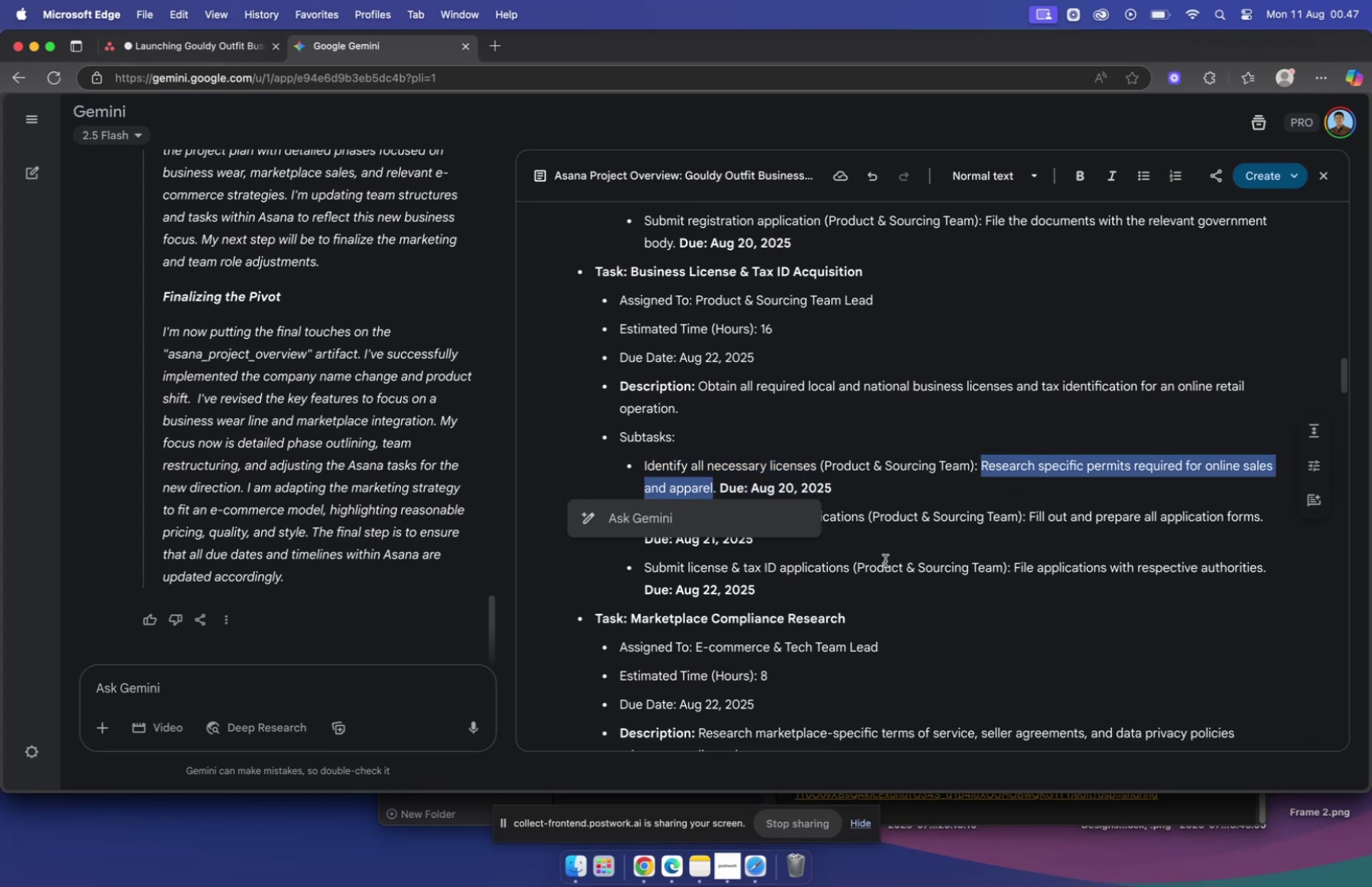 
key(Meta+C)
 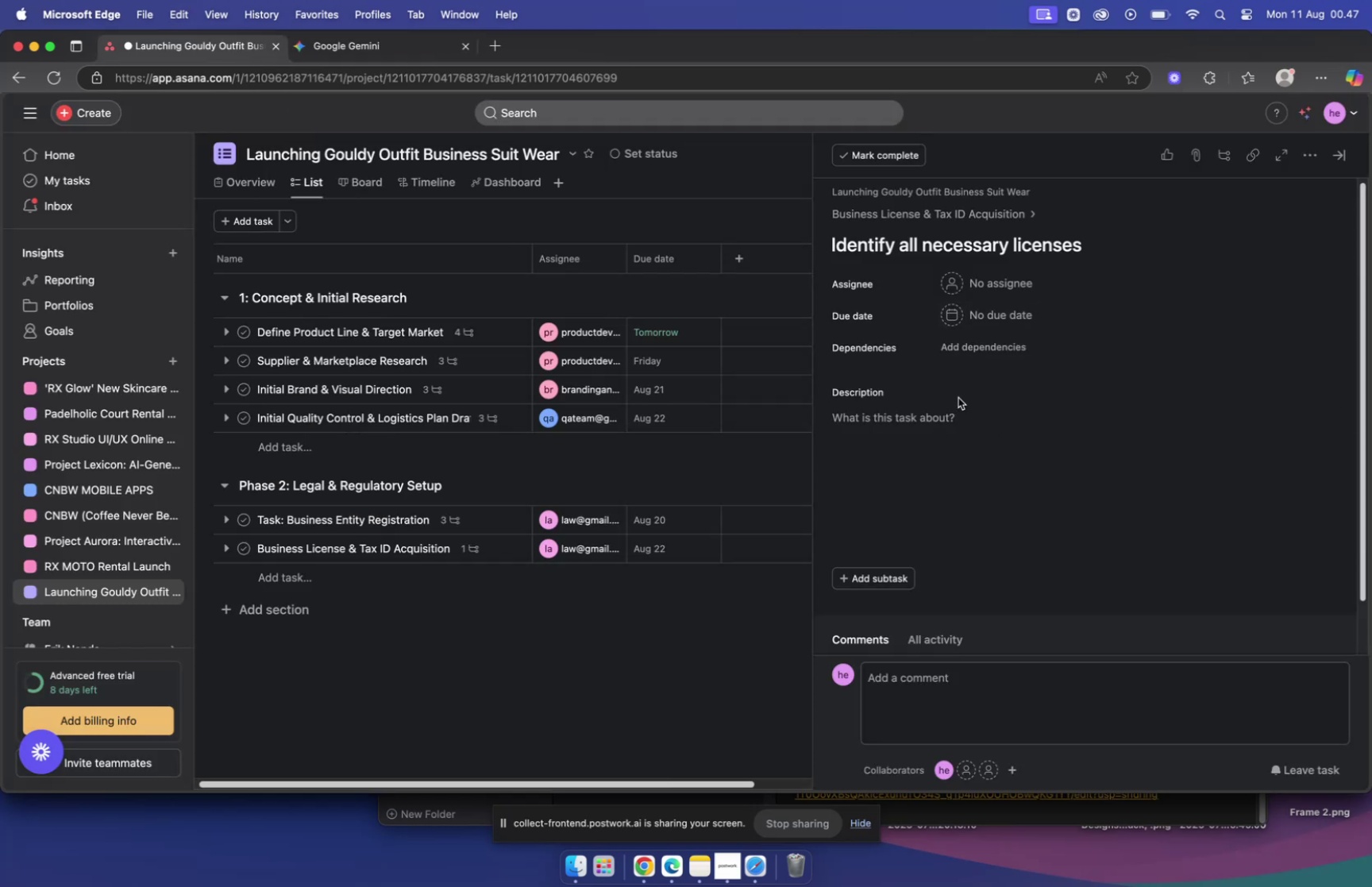 
key(Meta+V)
 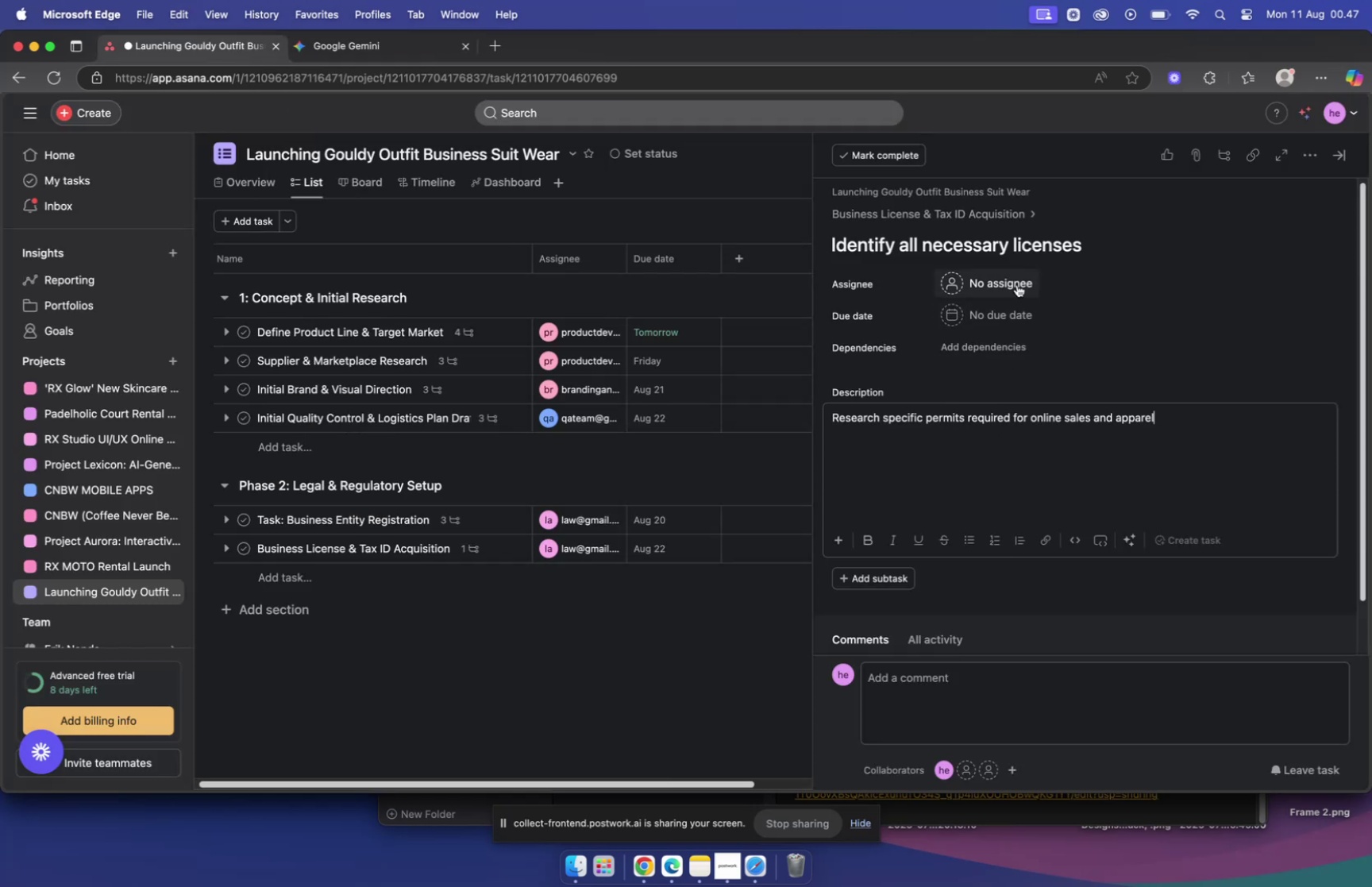 
left_click([1016, 283])
 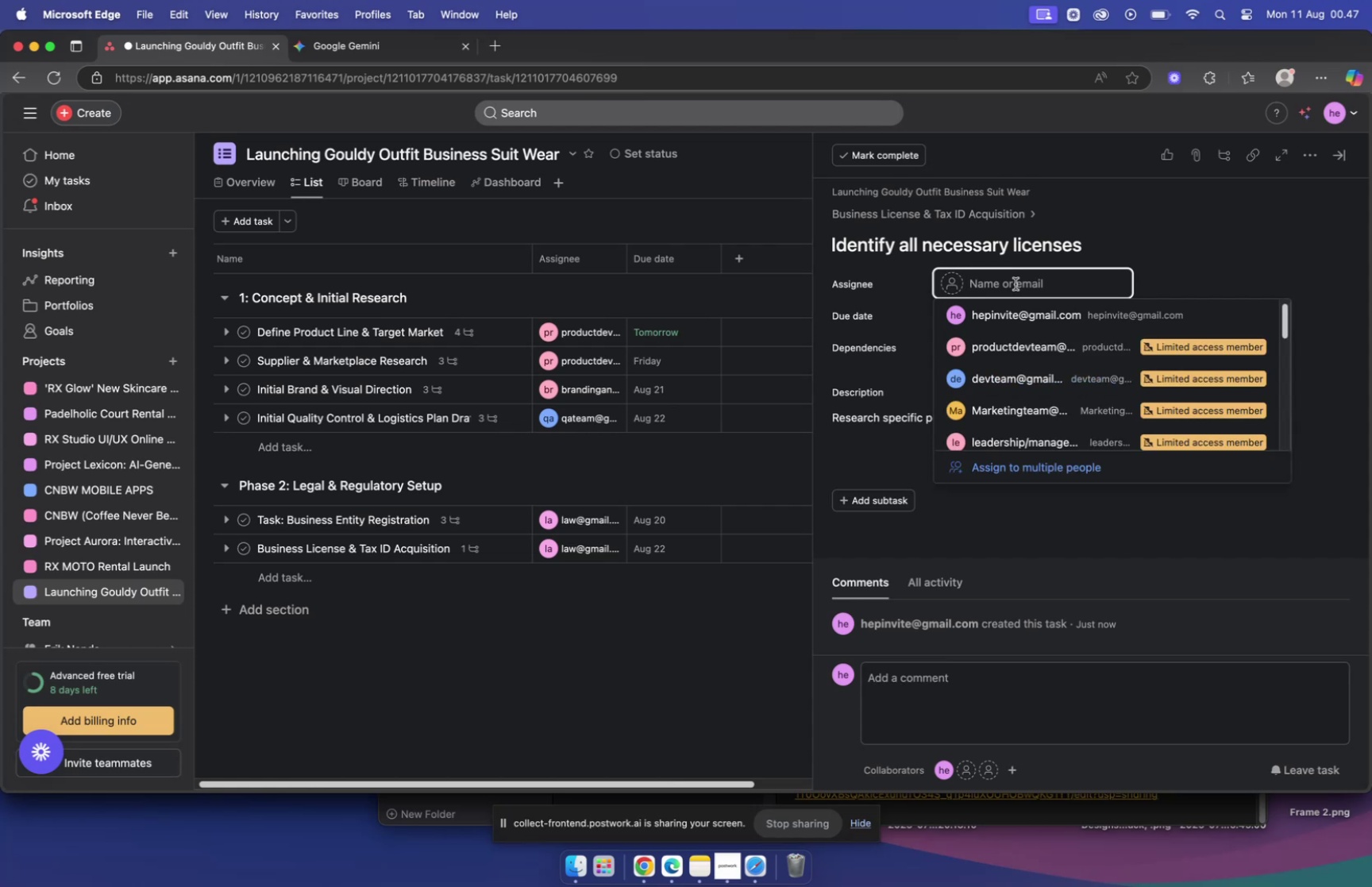 
type(law)
 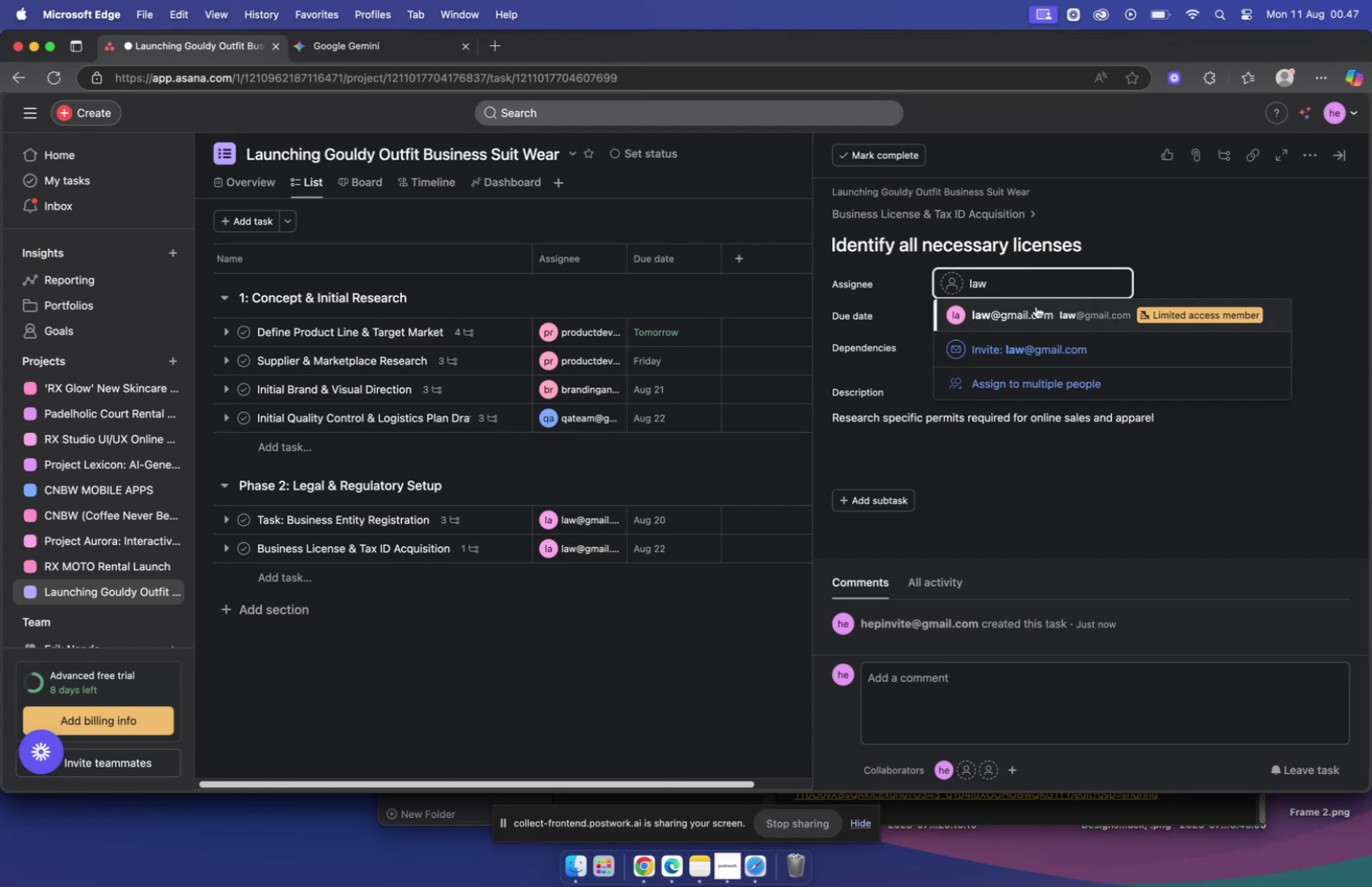 
left_click([1043, 312])
 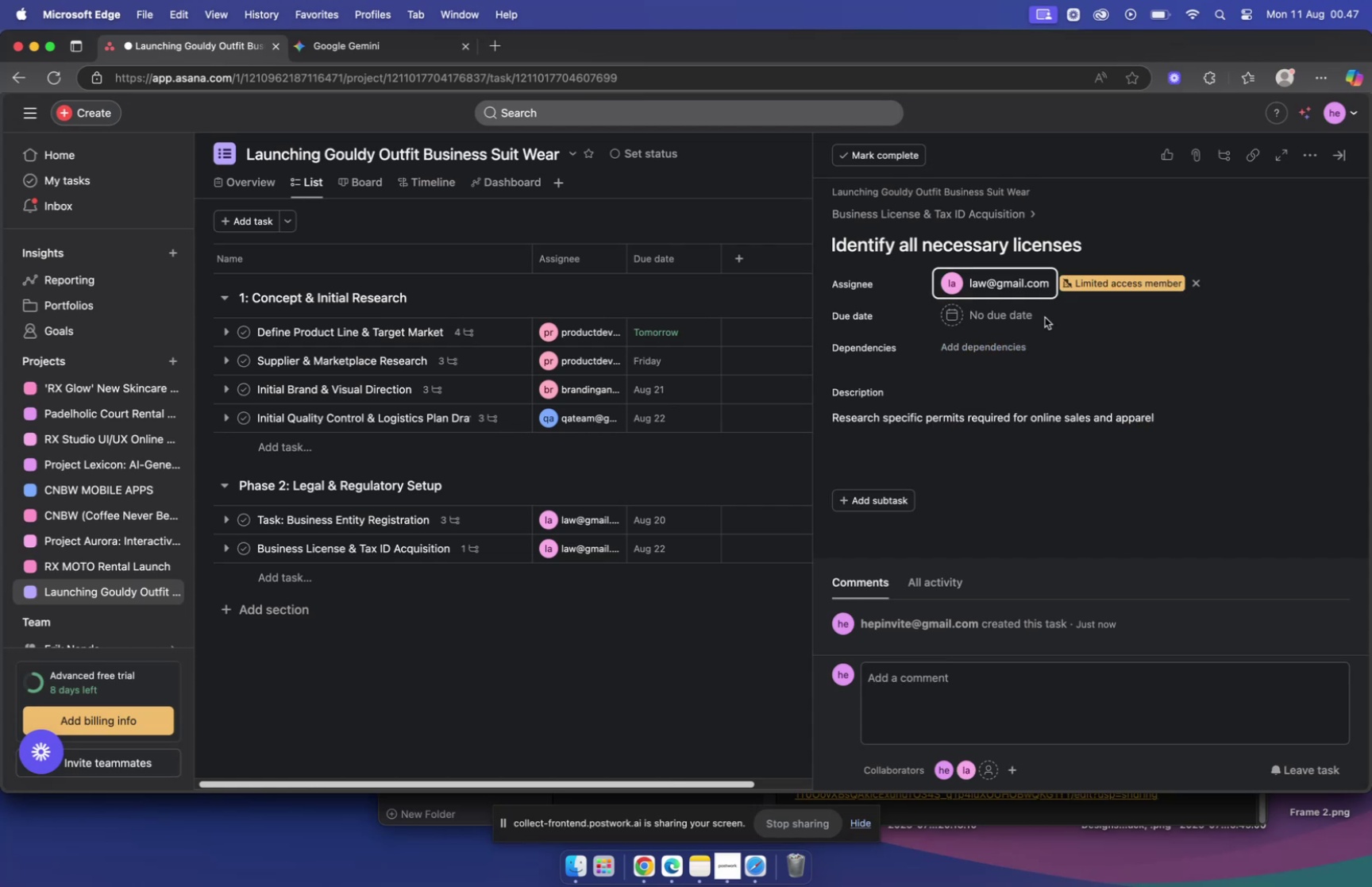 
left_click([1045, 316])
 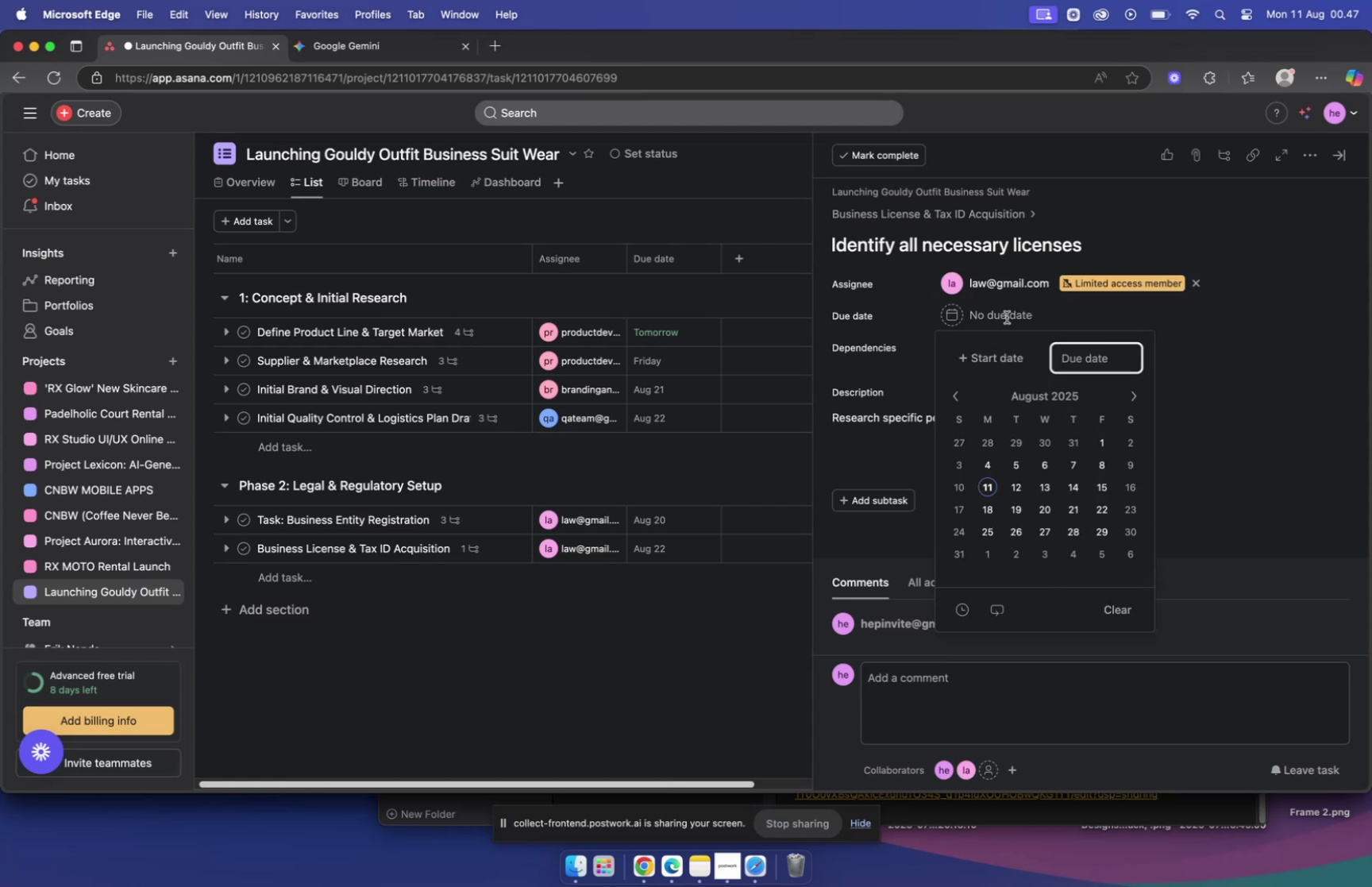 
key(VolumeUp)
 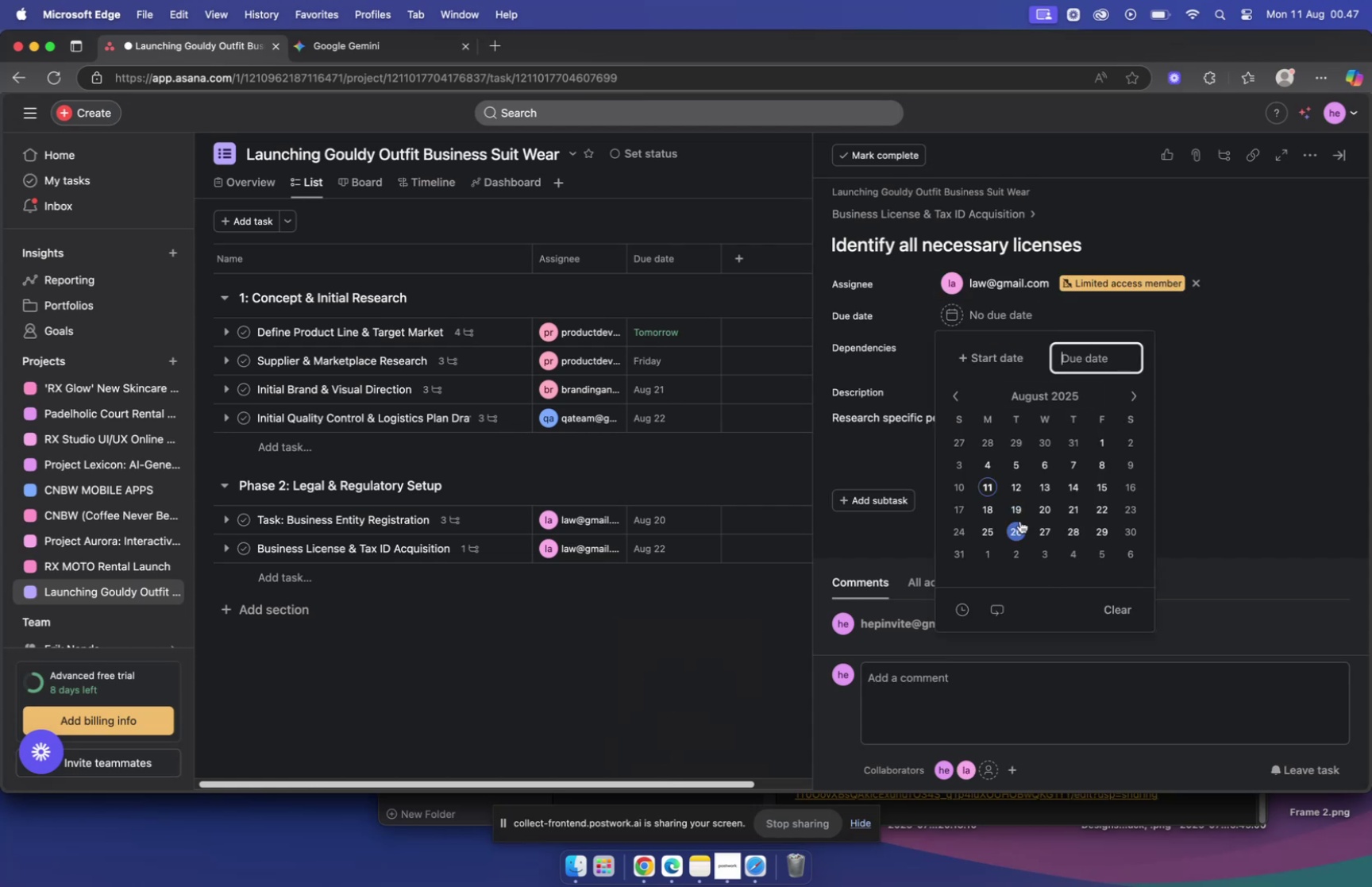 
wait(5.95)
 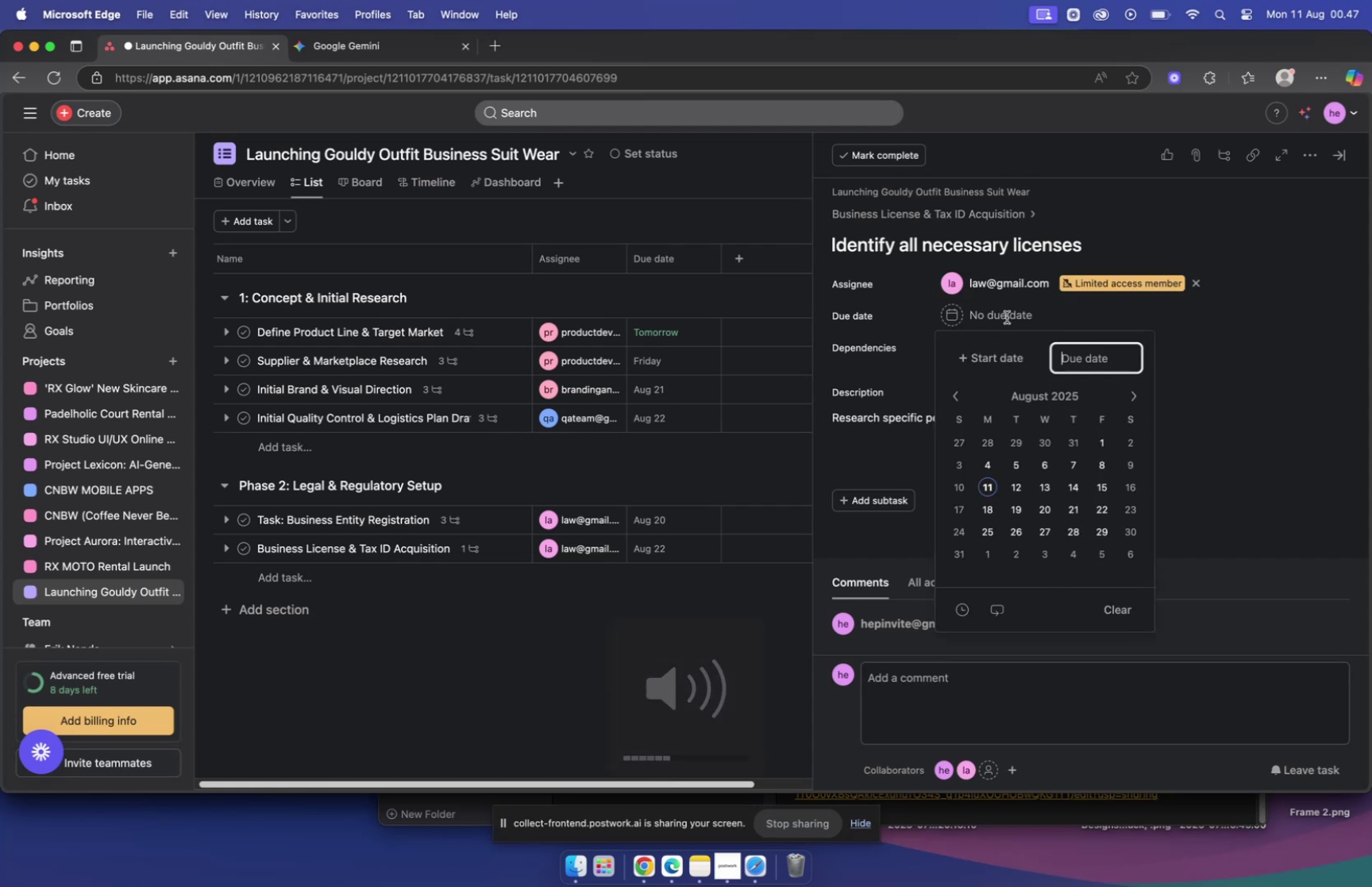 
left_click([1077, 511])
 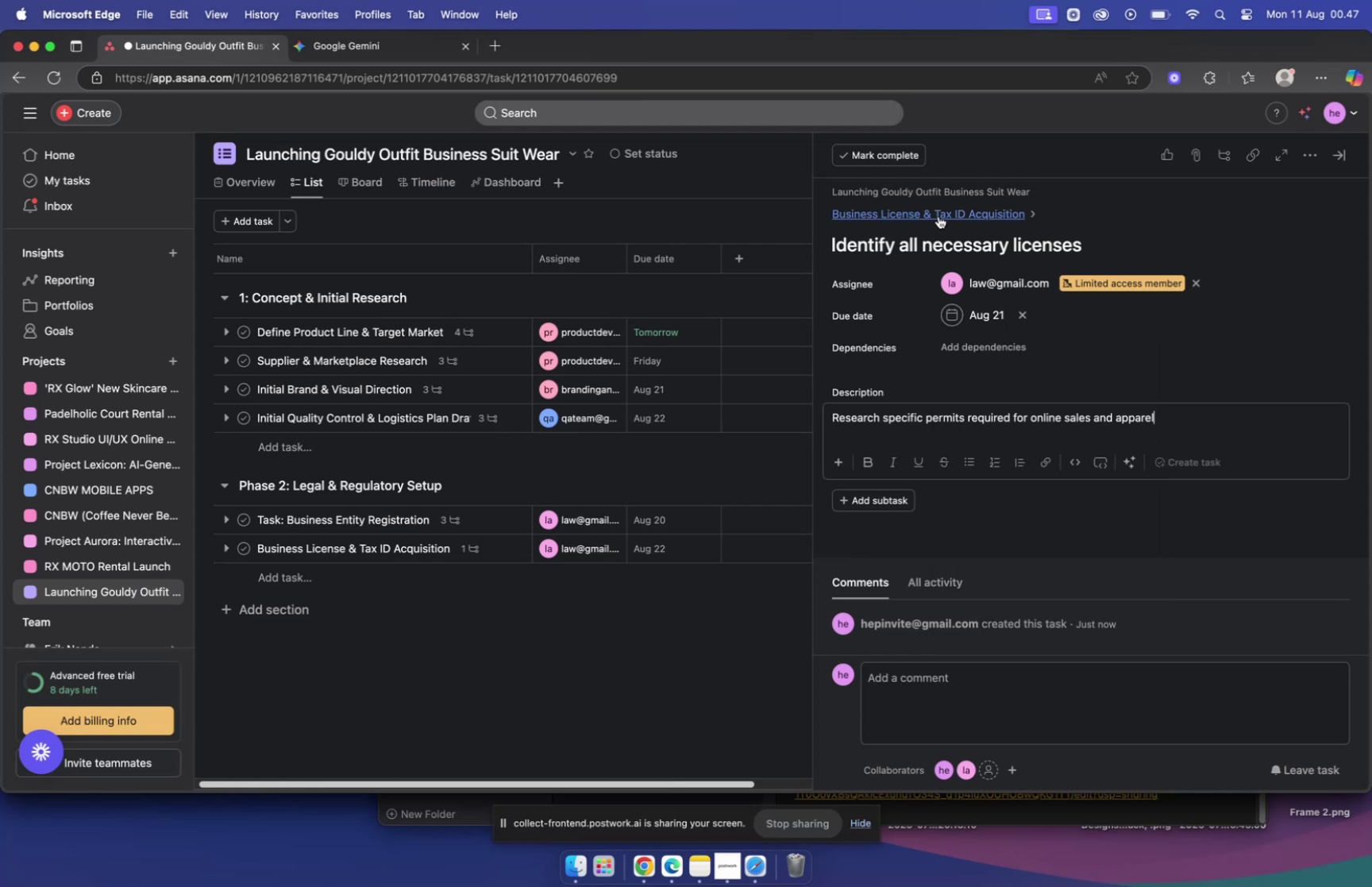 
scroll: coordinate [981, 314], scroll_direction: down, amount: 10.0
 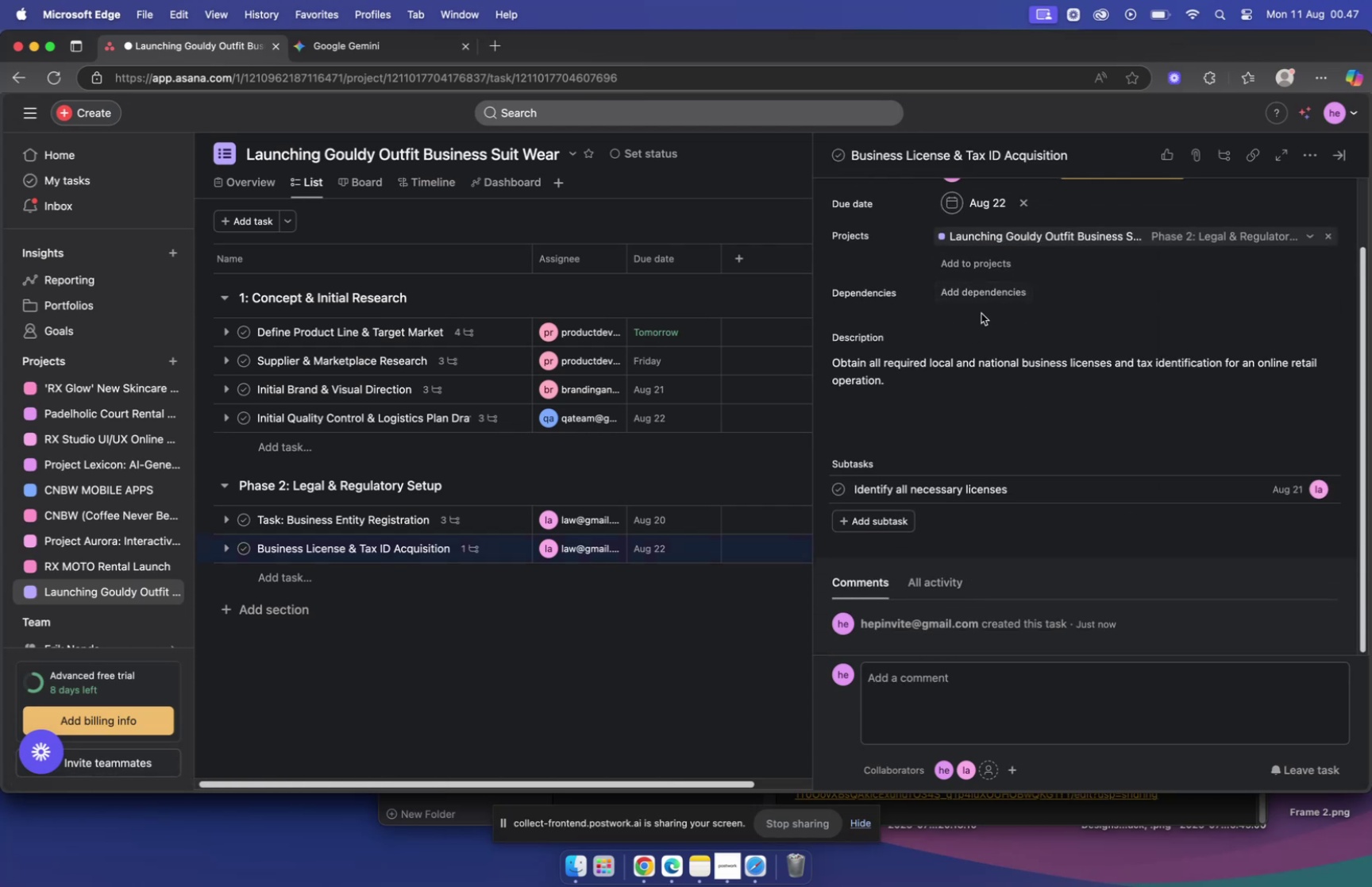 
scroll: coordinate [980, 313], scroll_direction: up, amount: 17.0
 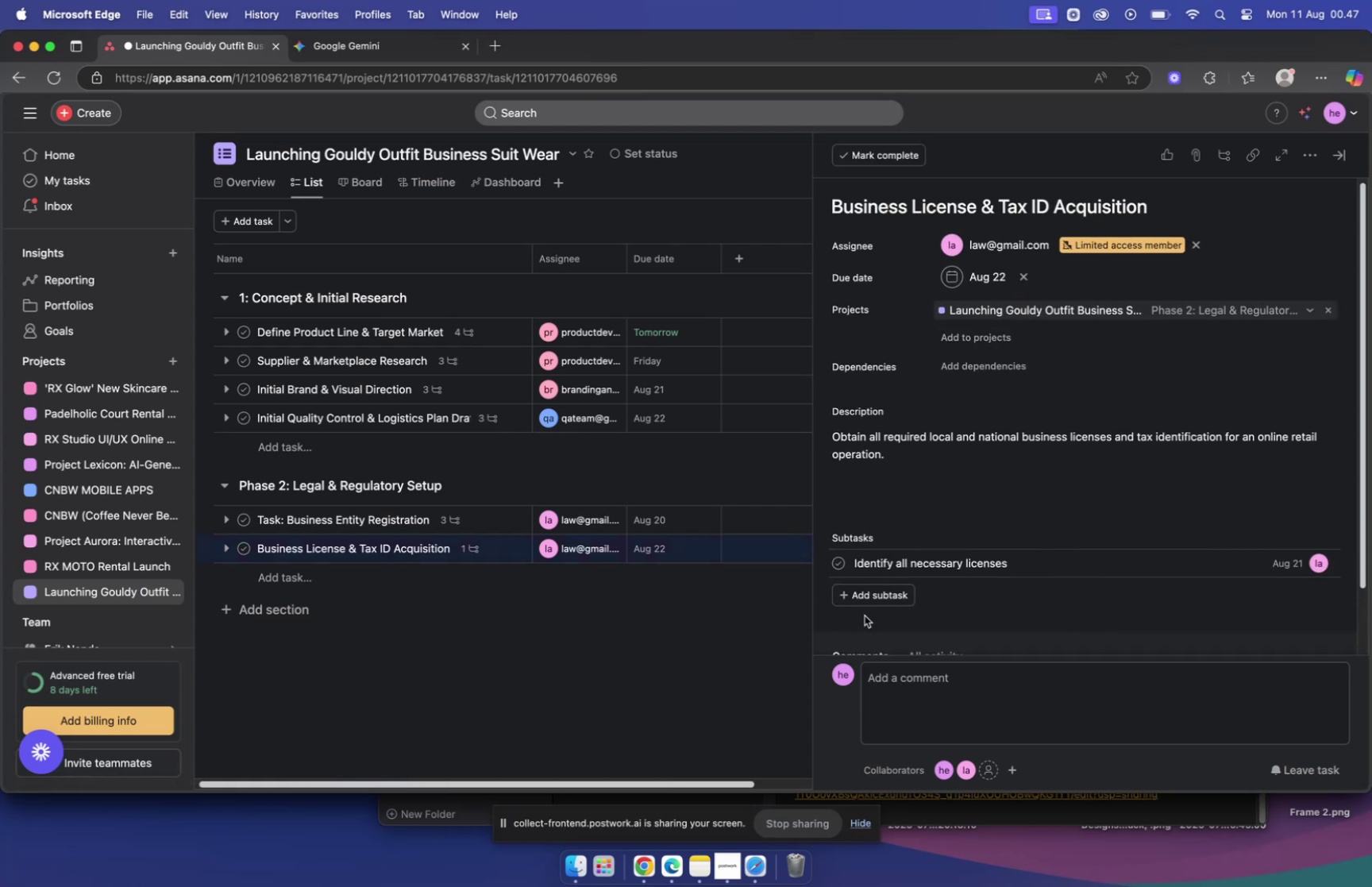 
left_click([873, 600])
 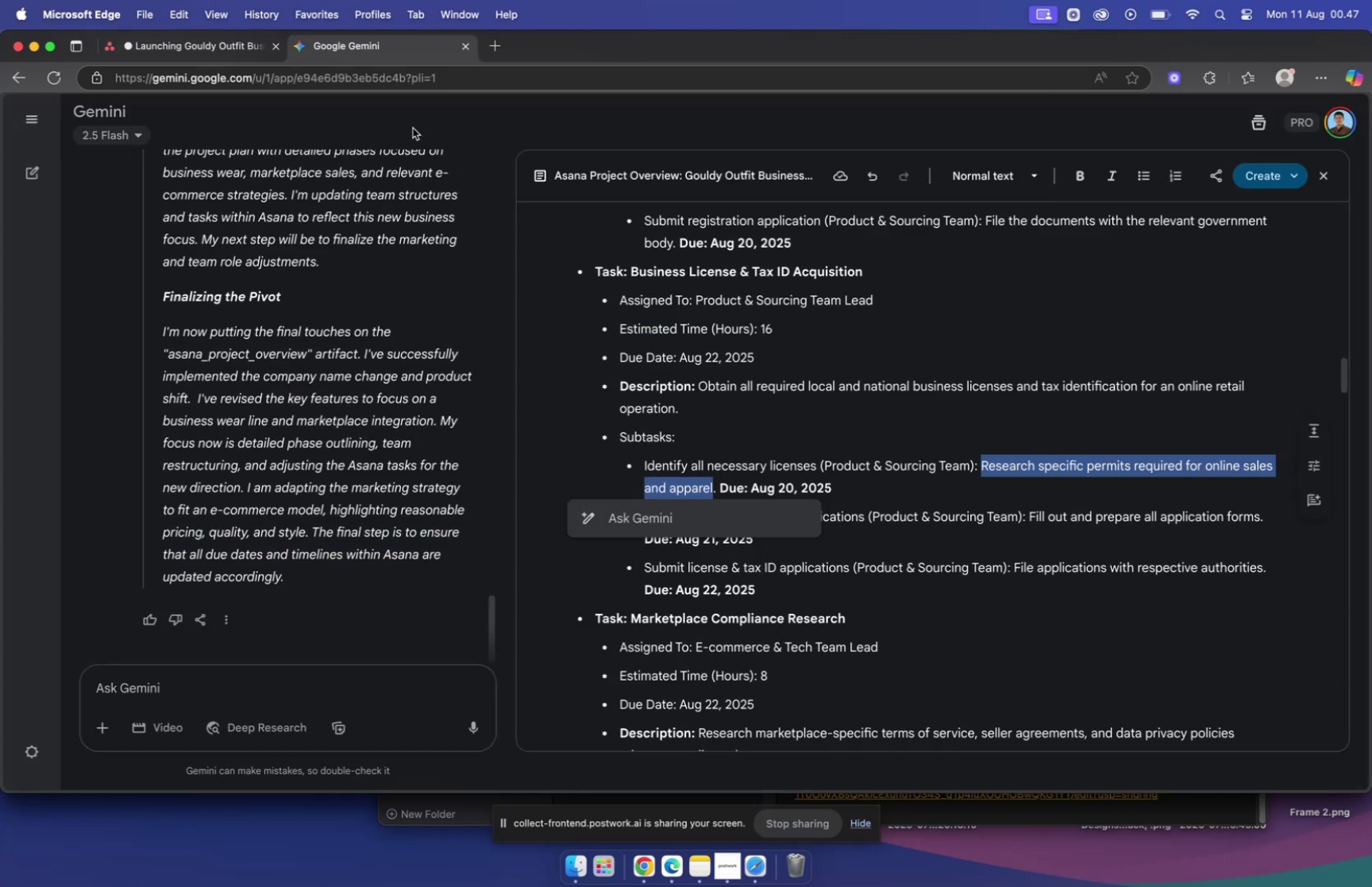 
scroll: coordinate [825, 438], scroll_direction: down, amount: 2.0
 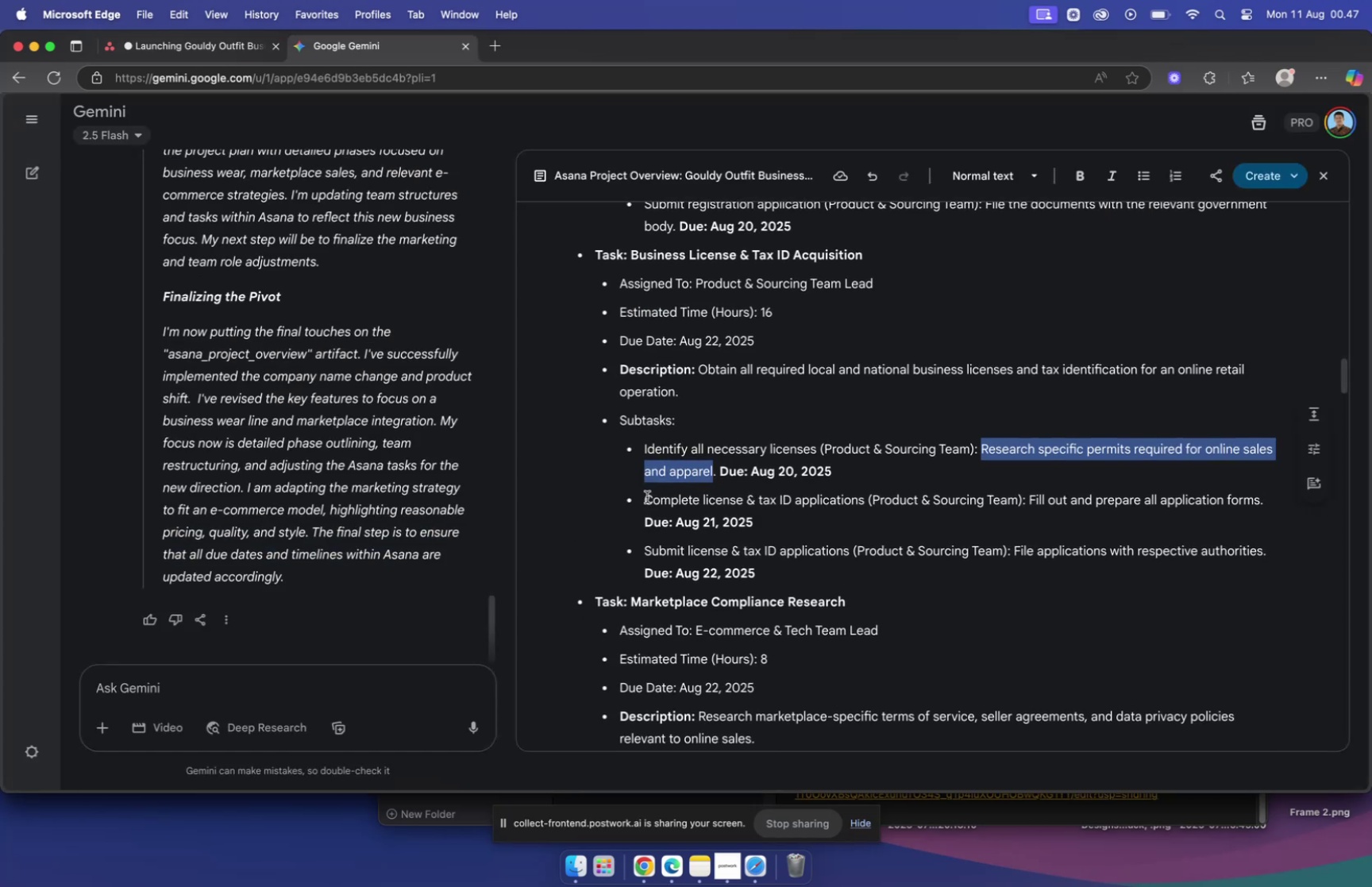 
left_click_drag(start_coordinate=[645, 497], to_coordinate=[864, 502])
 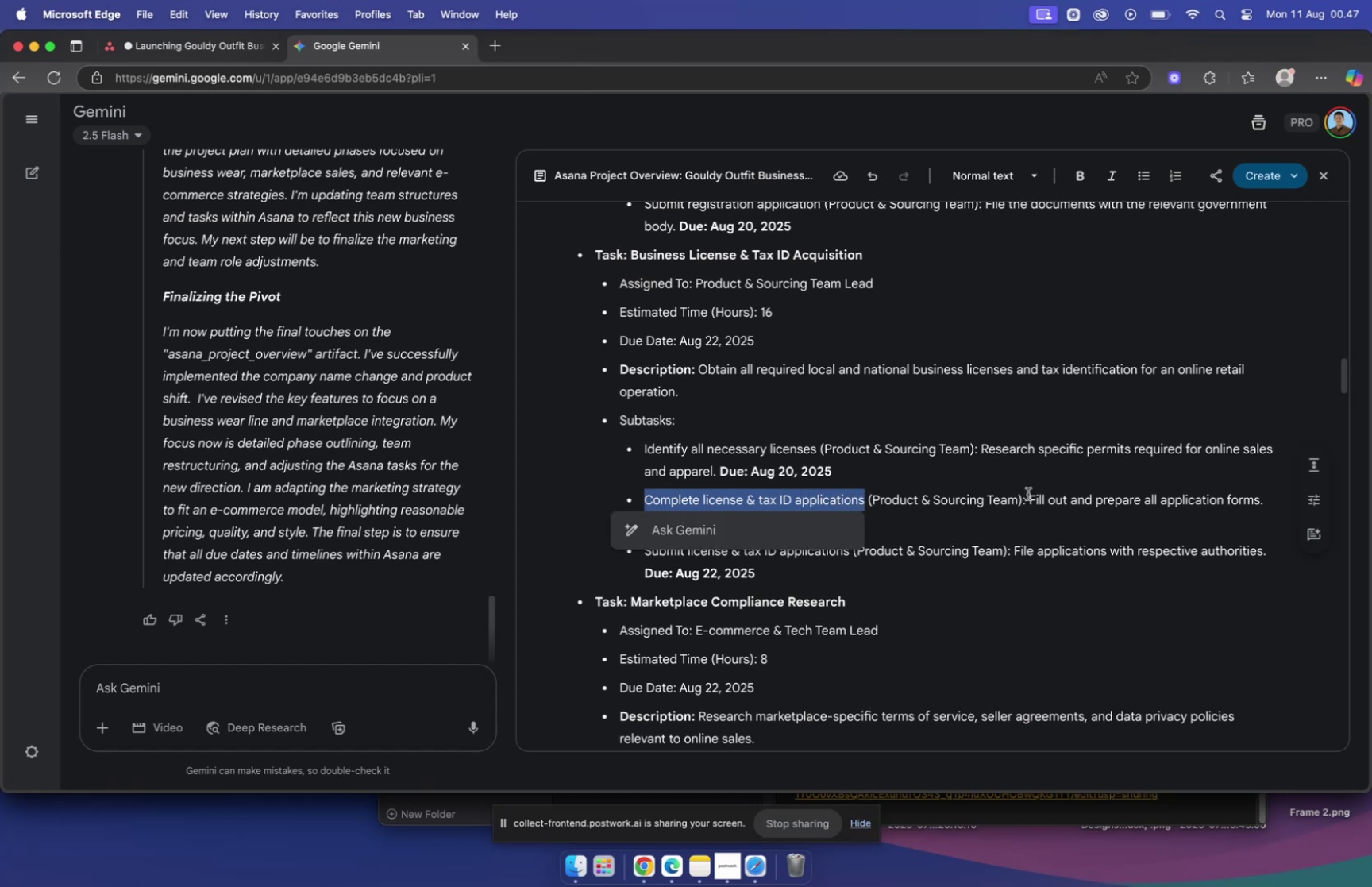 
key(Meta+C)
 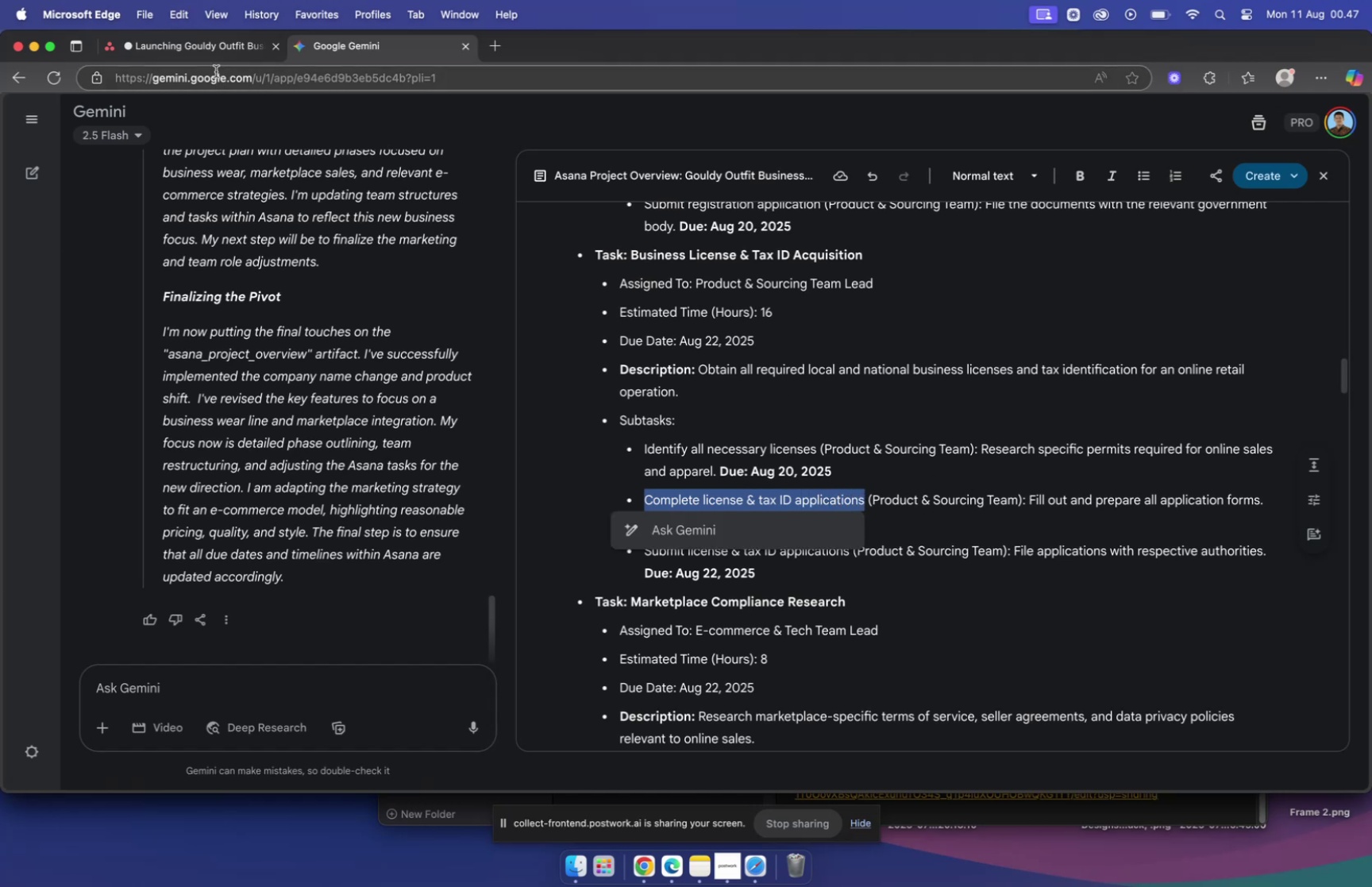 
left_click([209, 44])
 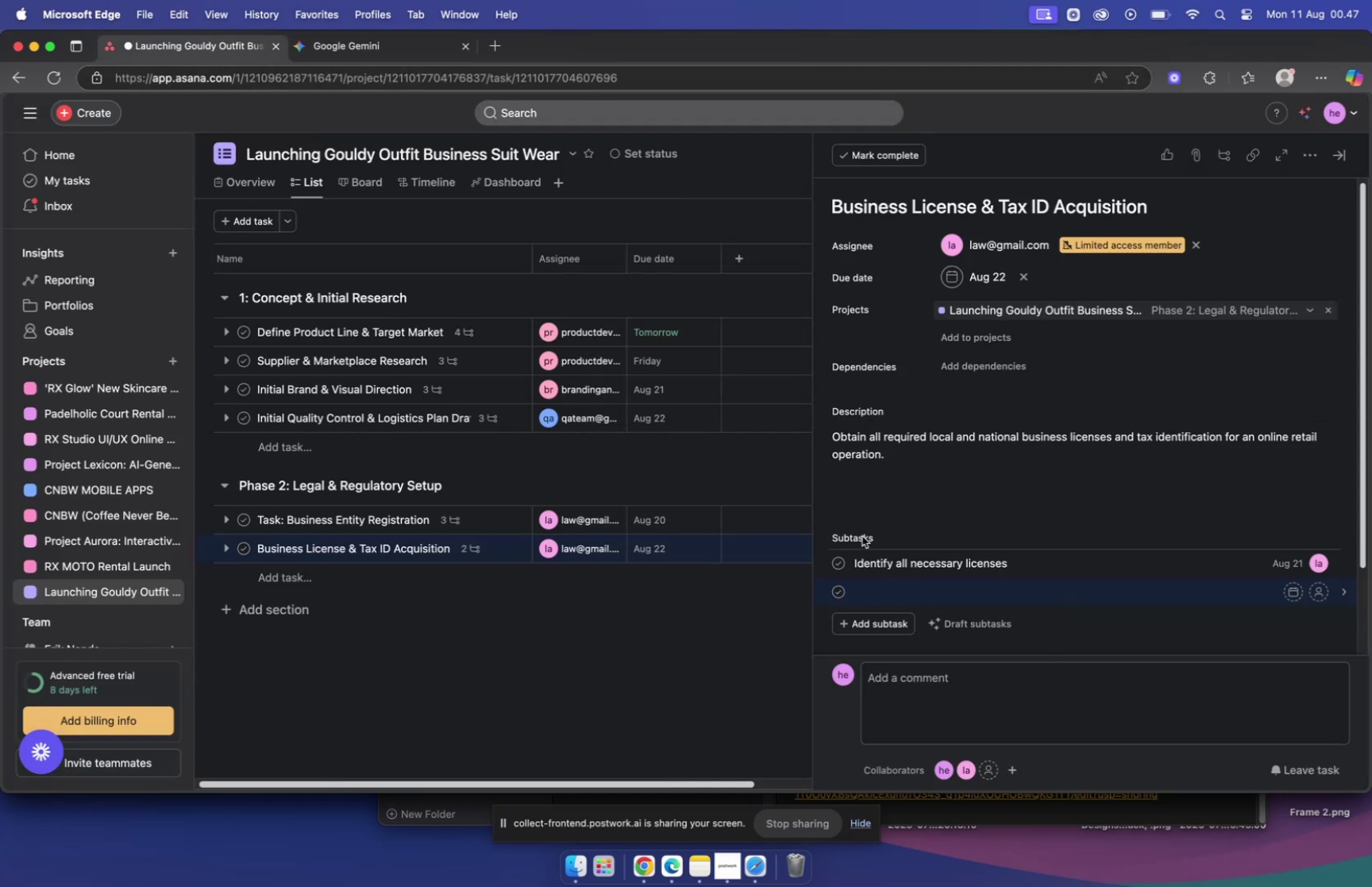 
key(Meta+V)
 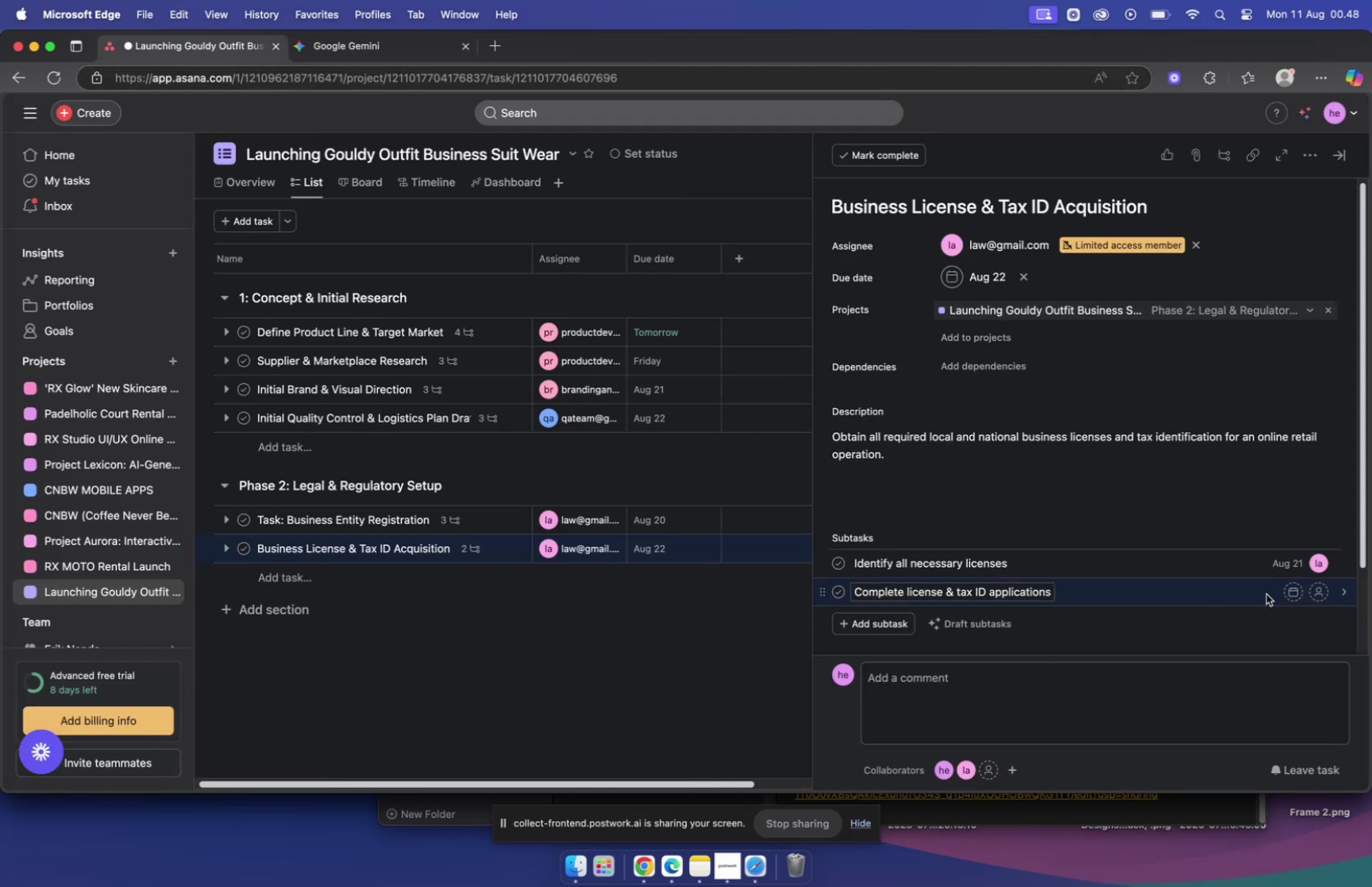 
left_click([1297, 588])
 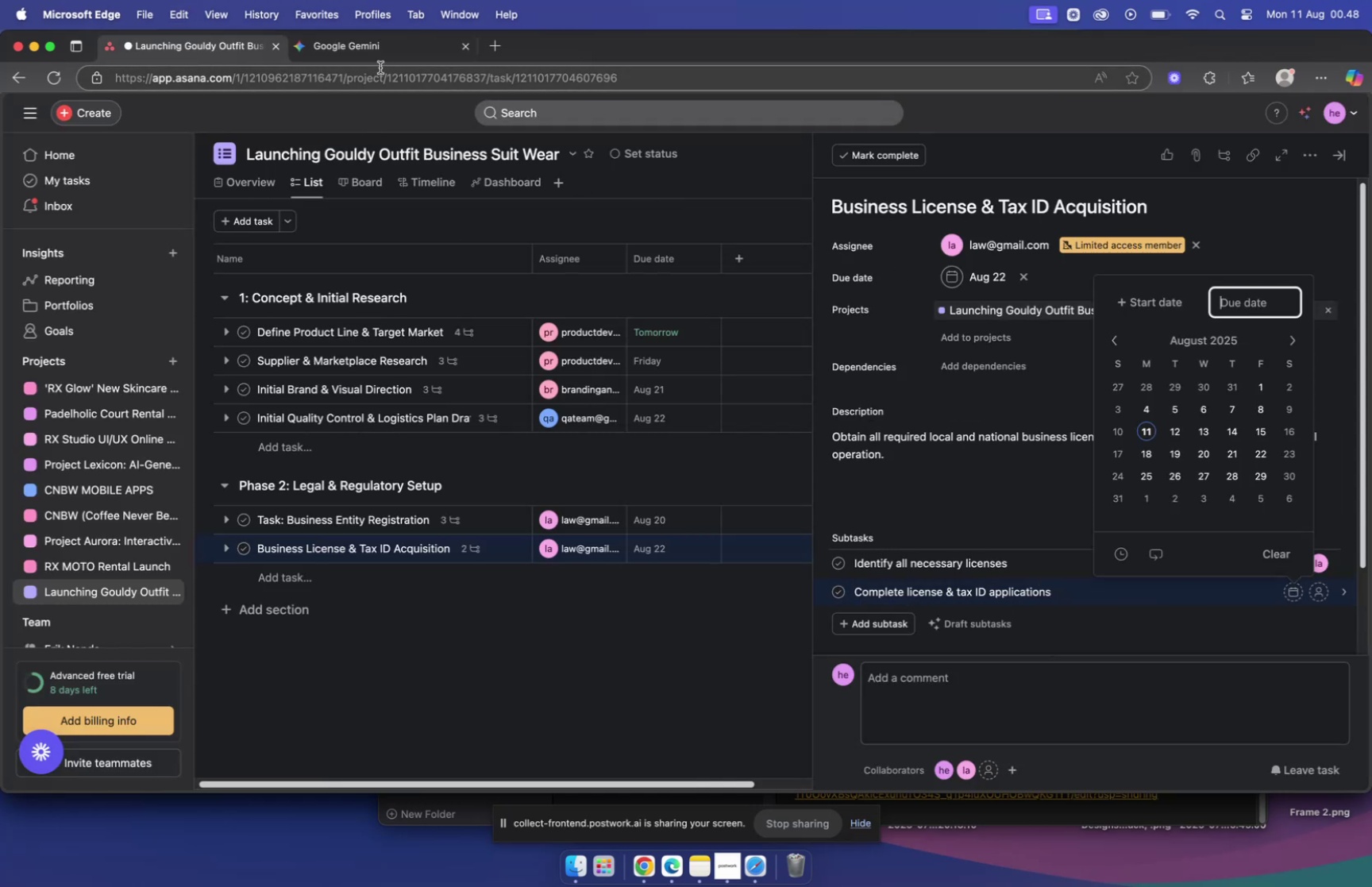 
left_click([376, 40])
 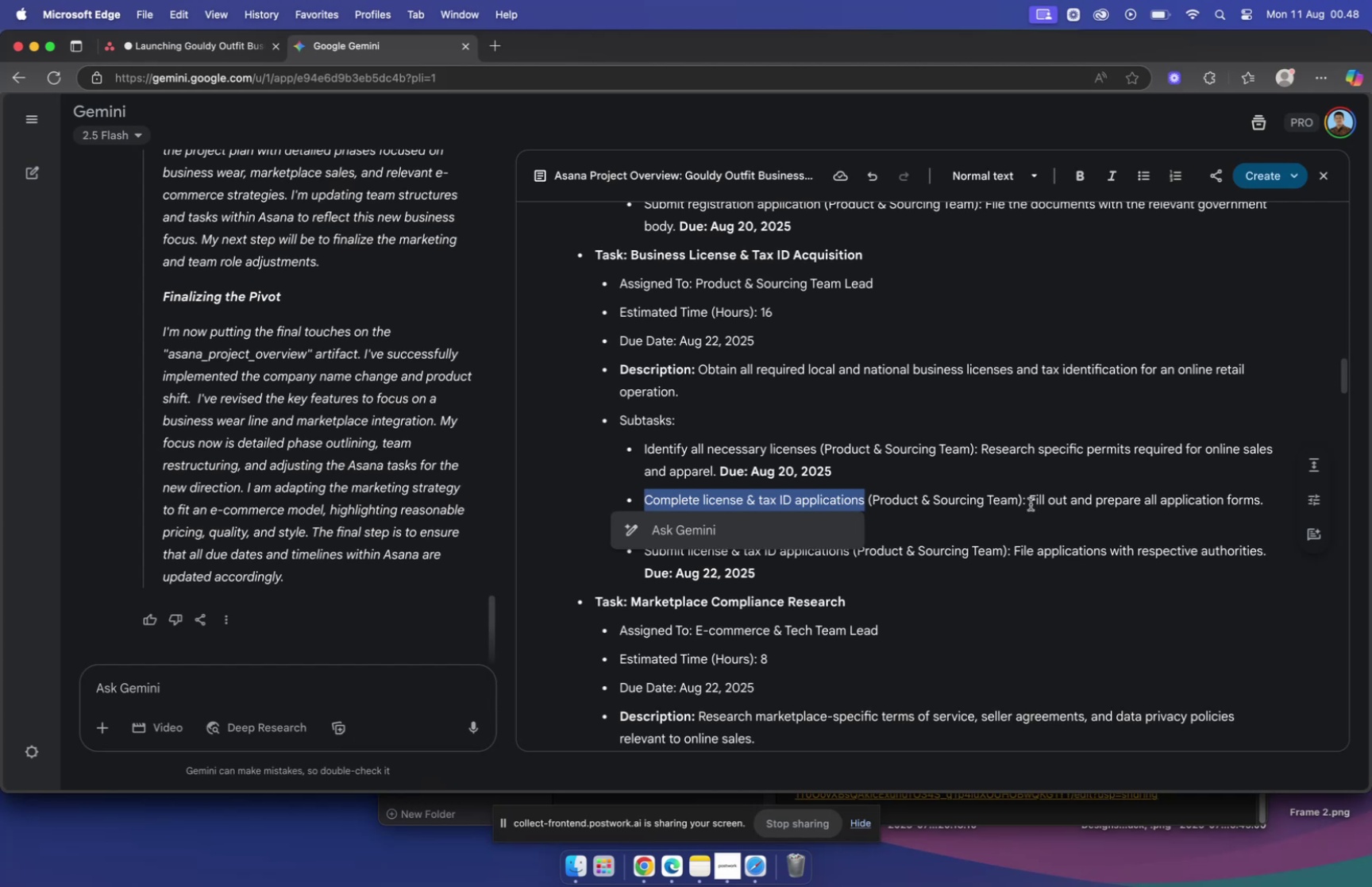 
left_click_drag(start_coordinate=[1031, 499], to_coordinate=[1258, 503])
 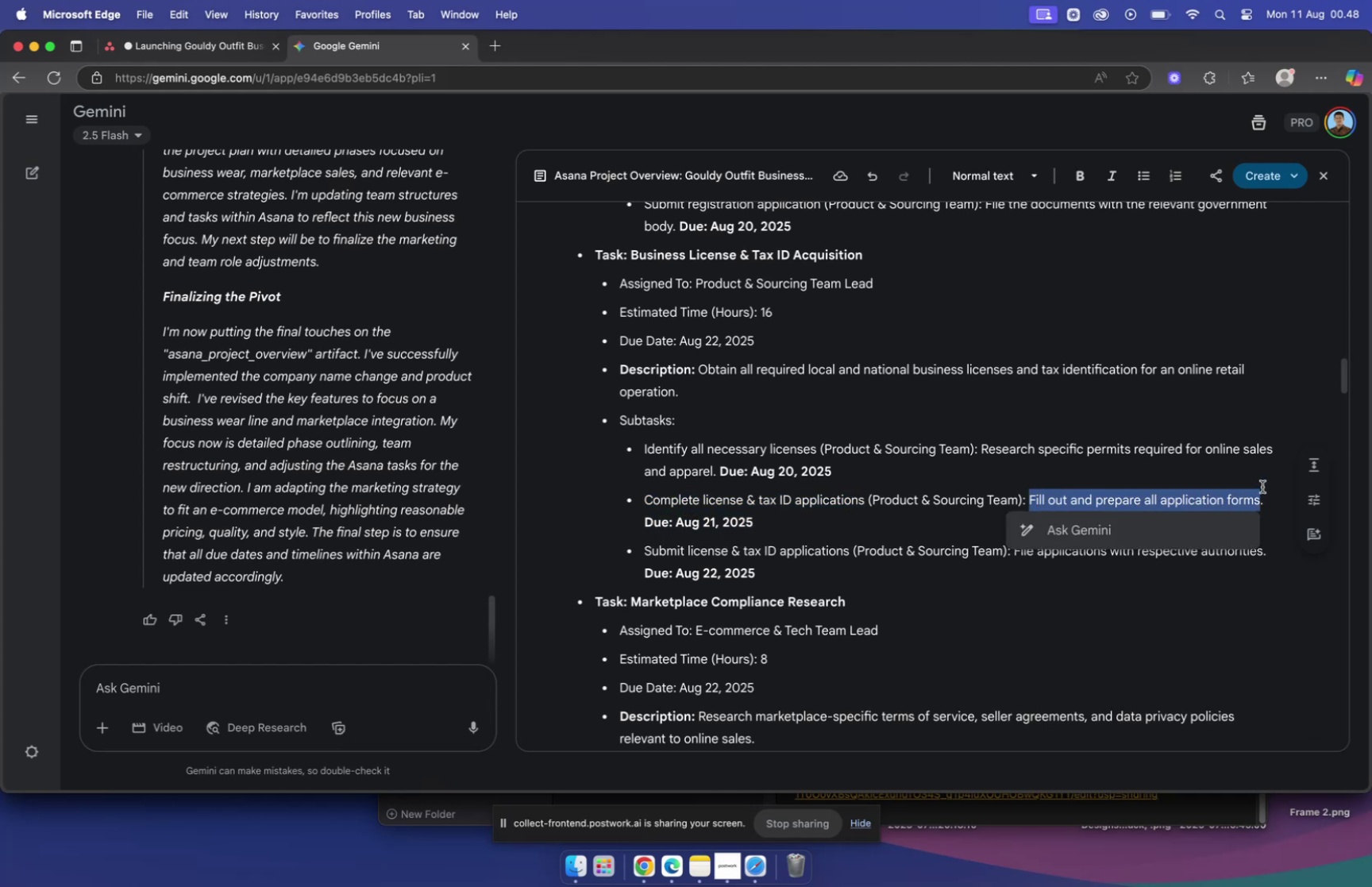 
key(Meta+C)
 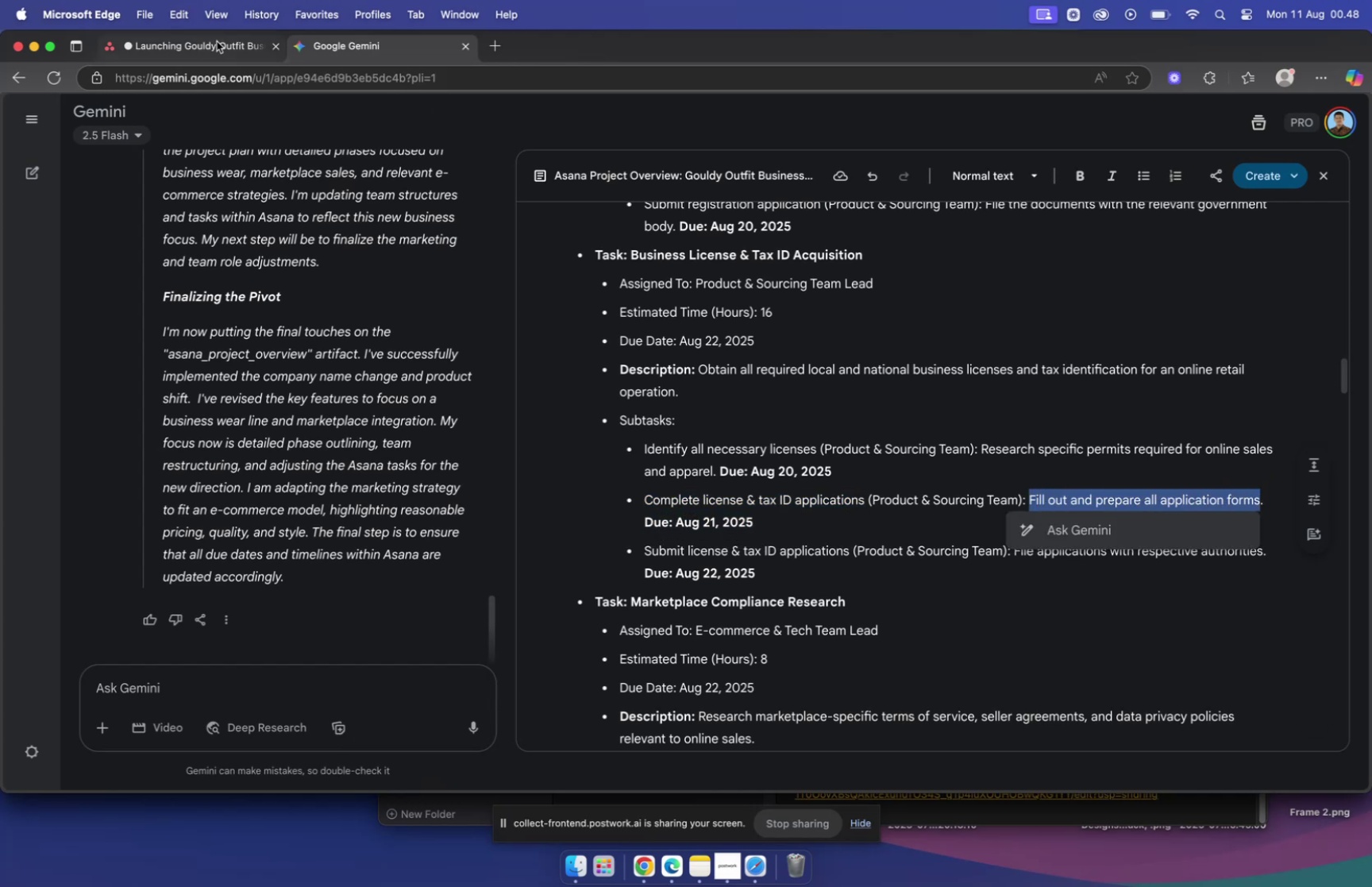 
left_click([219, 48])
 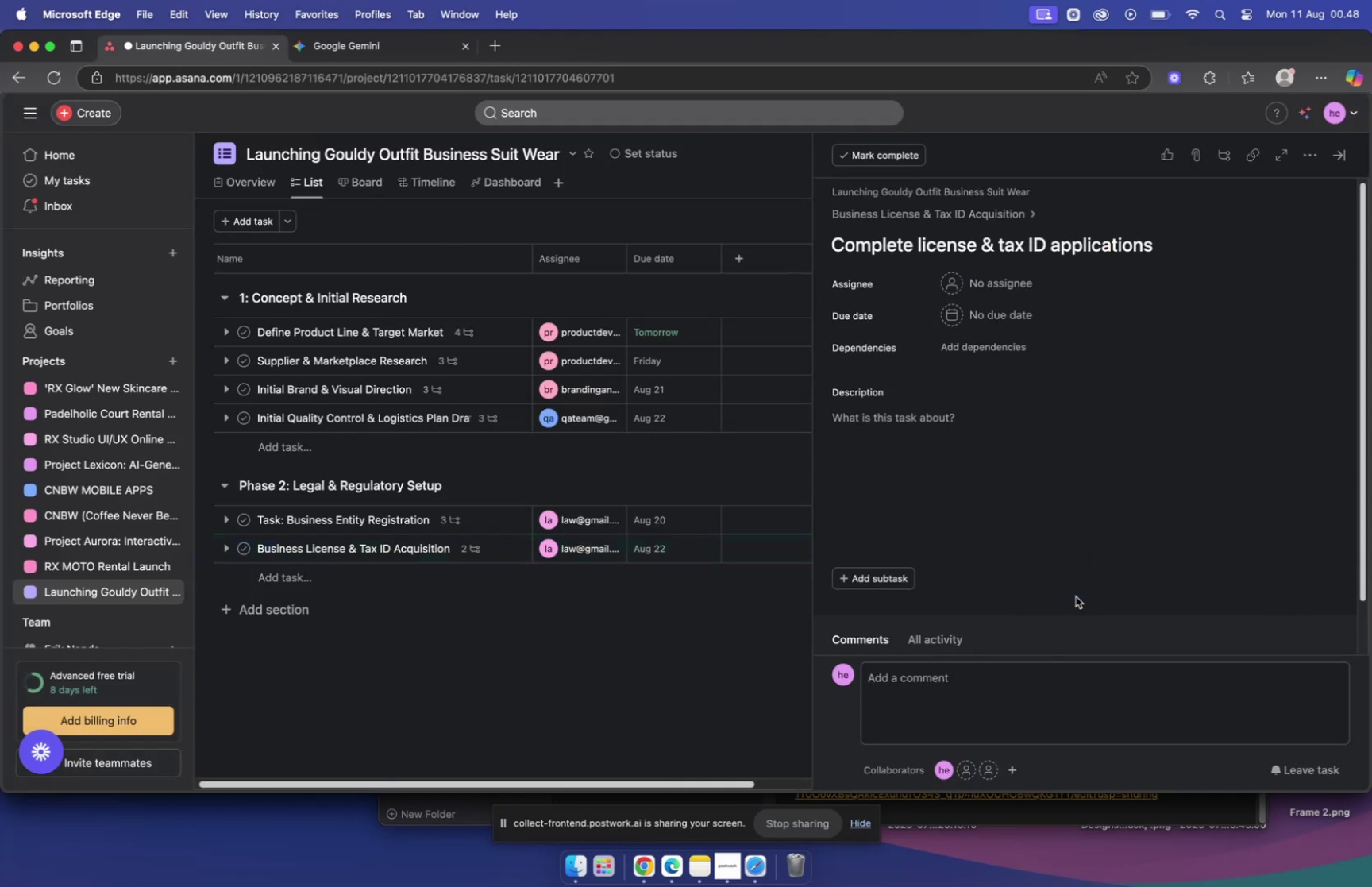 
left_click([955, 426])
 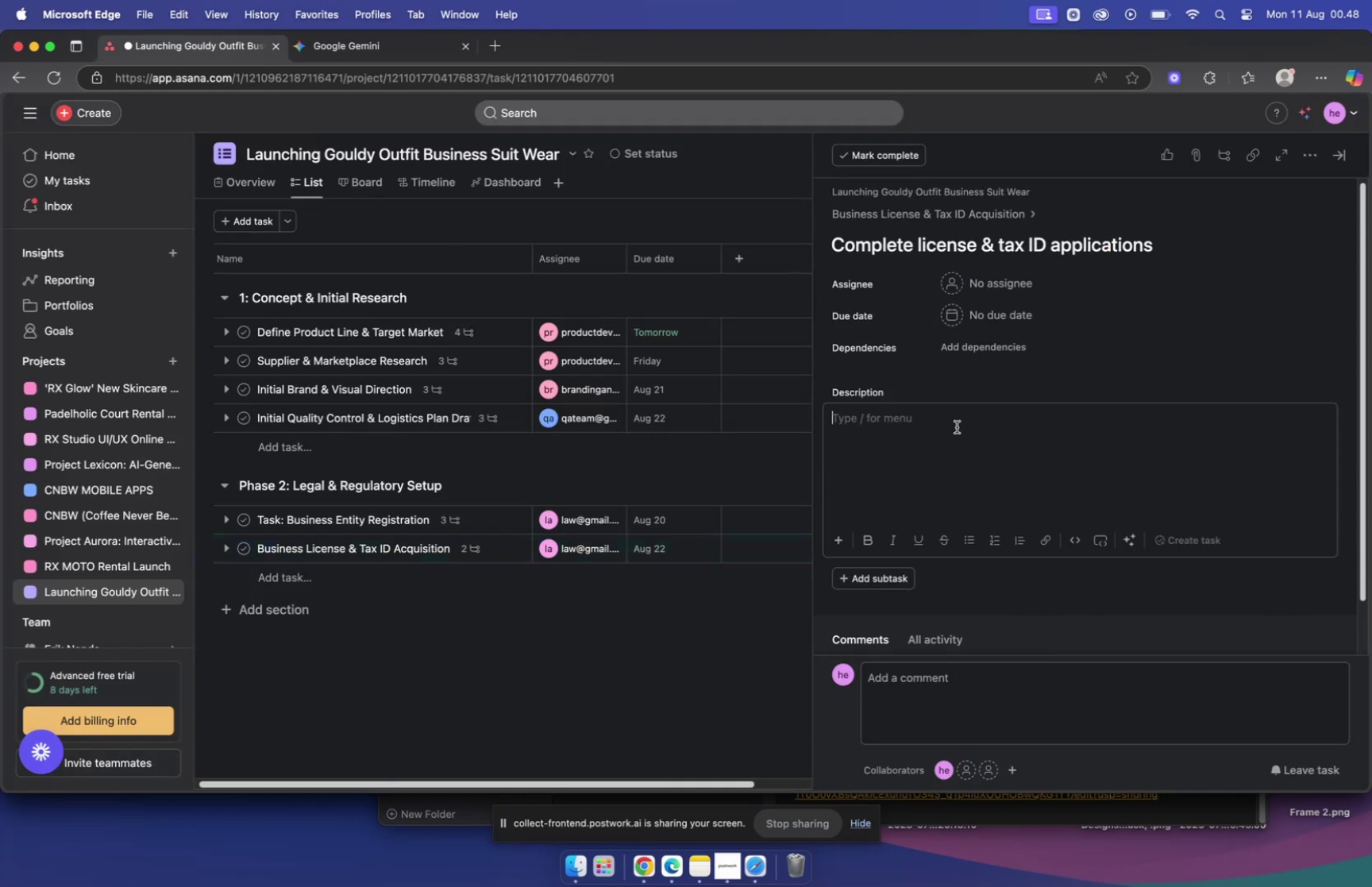 
key(Meta+V)
 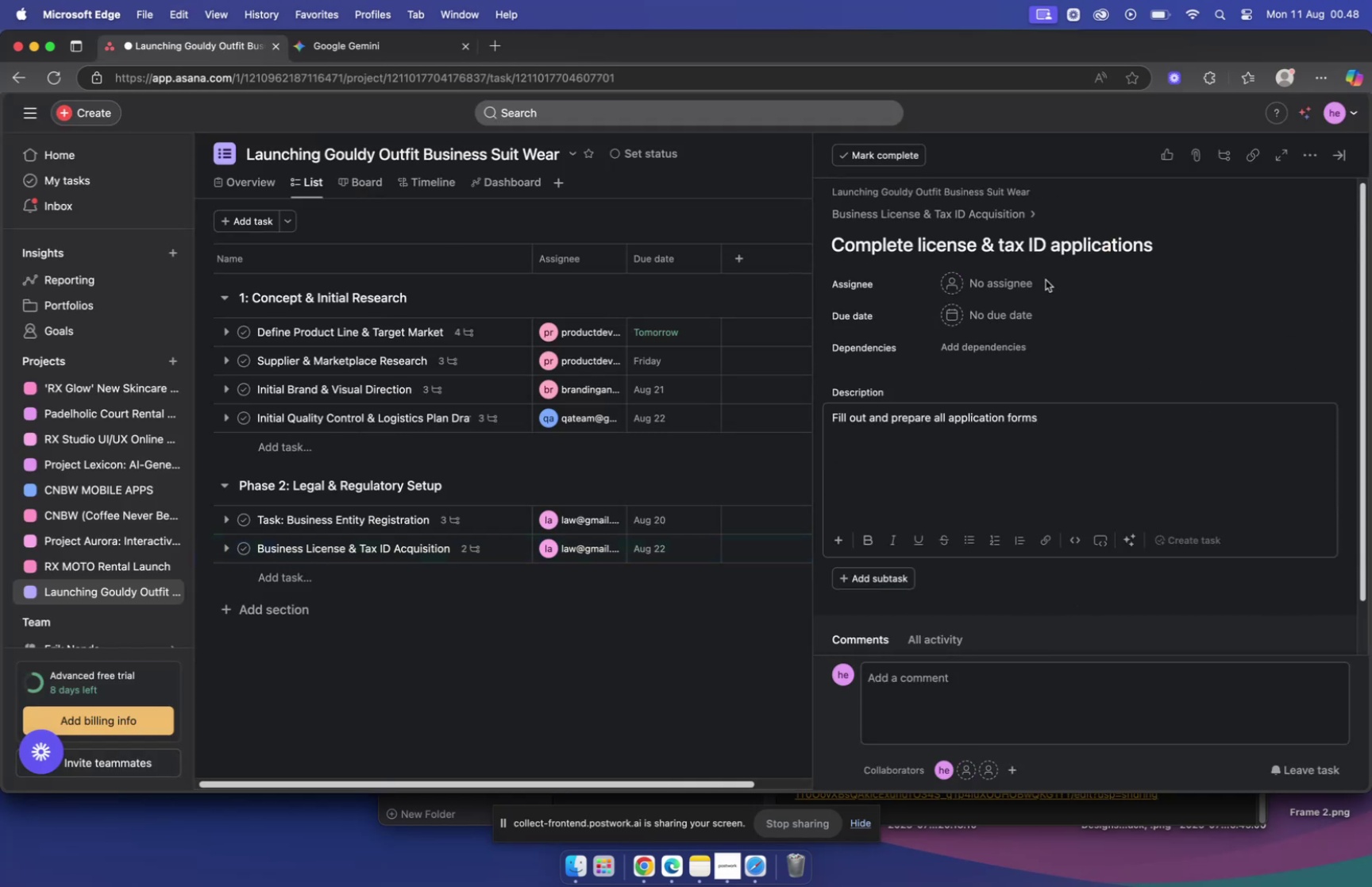 
left_click([1043, 276])
 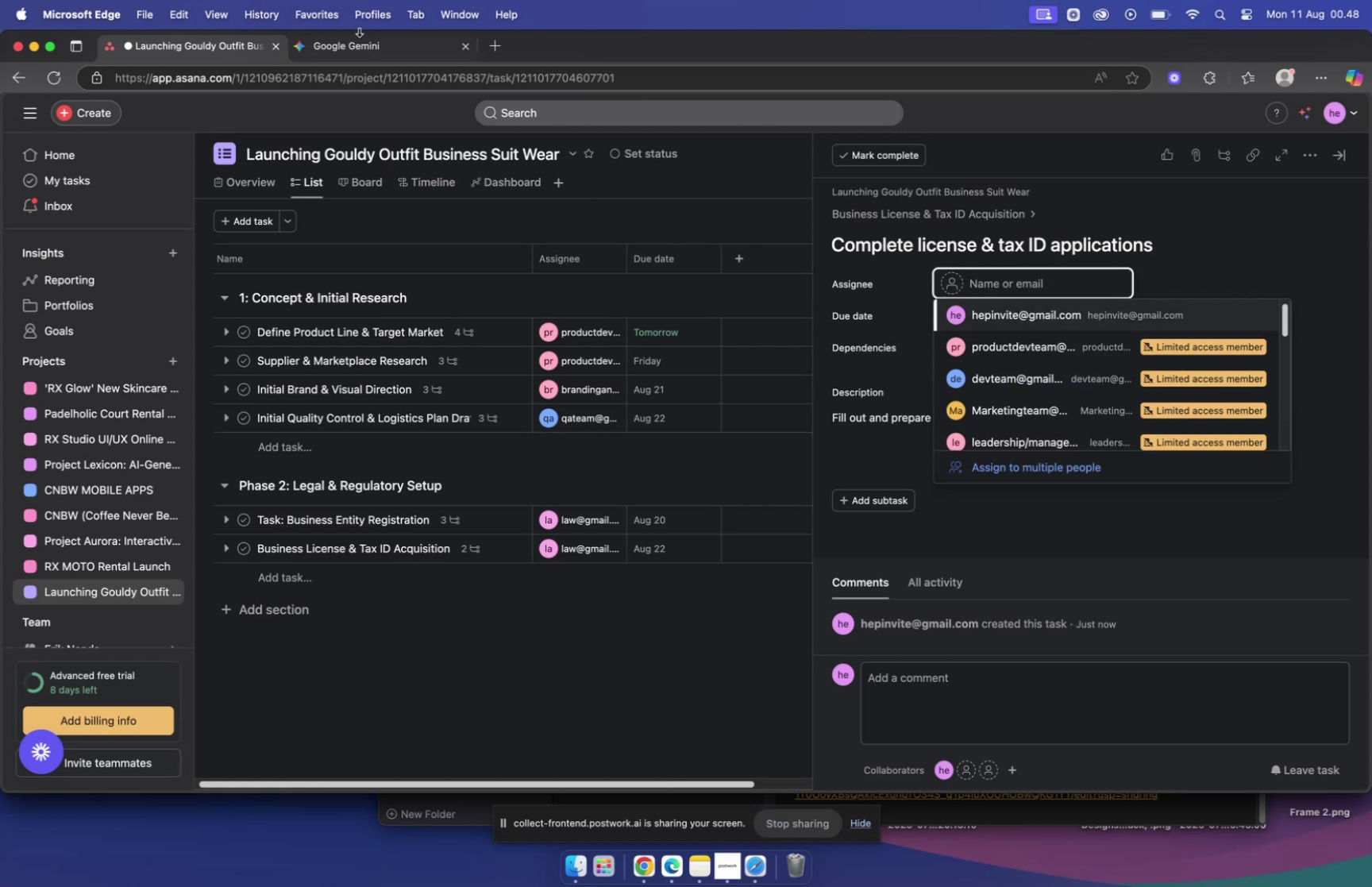 
double_click([361, 43])
 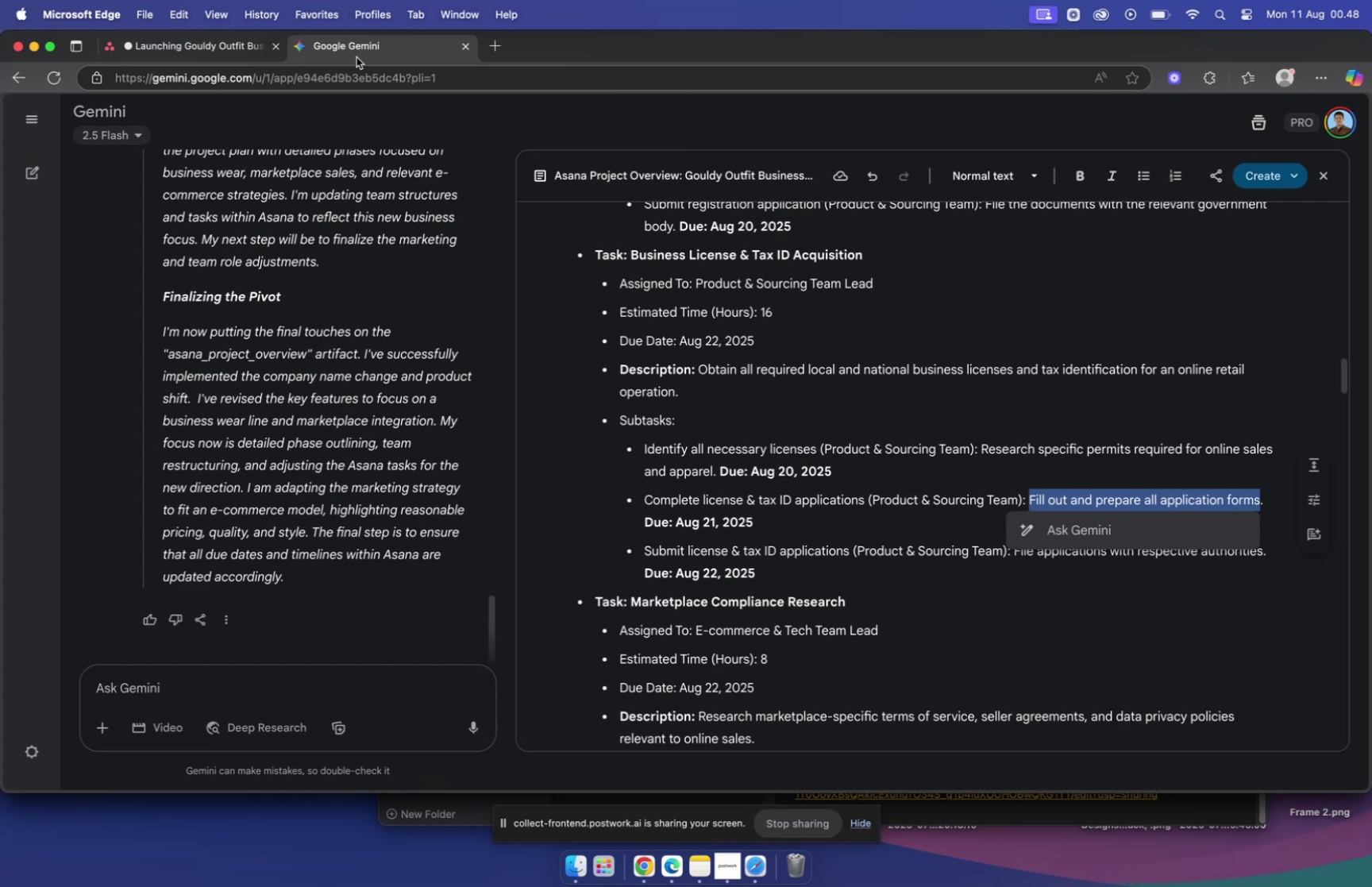 
wait(15.33)
 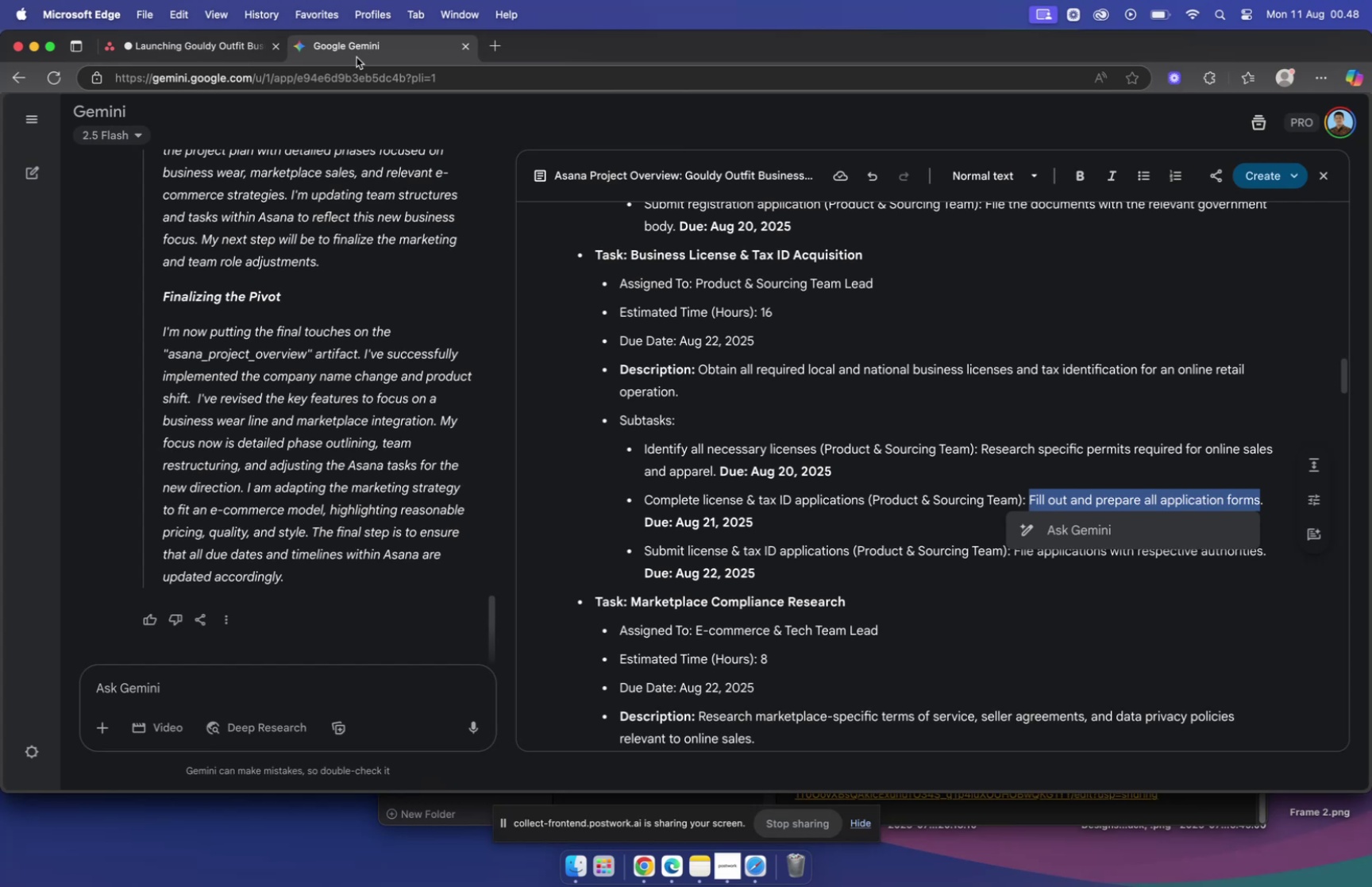 
key(Meta+CommandLeft)
 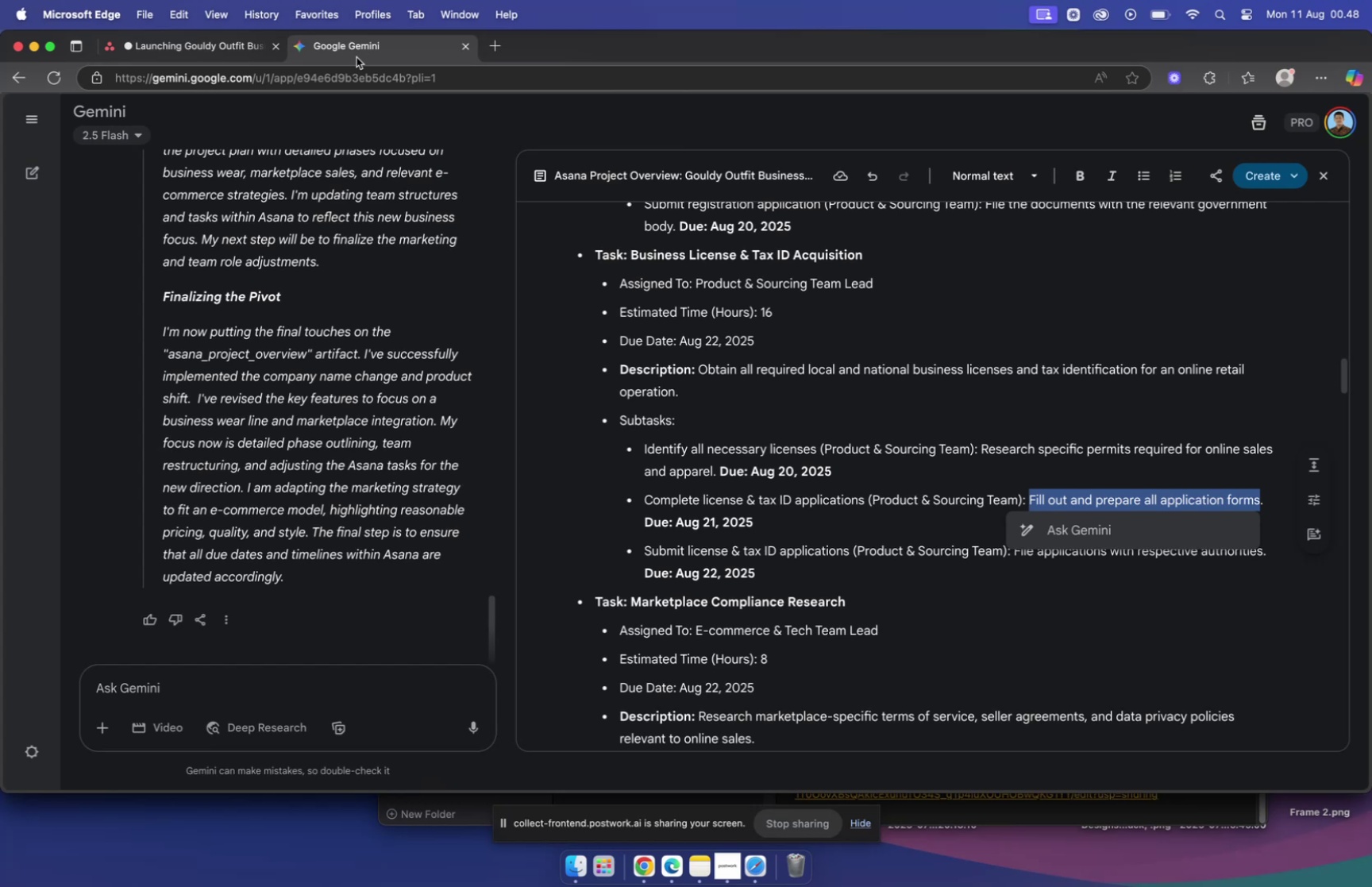 
key(Meta+C)
 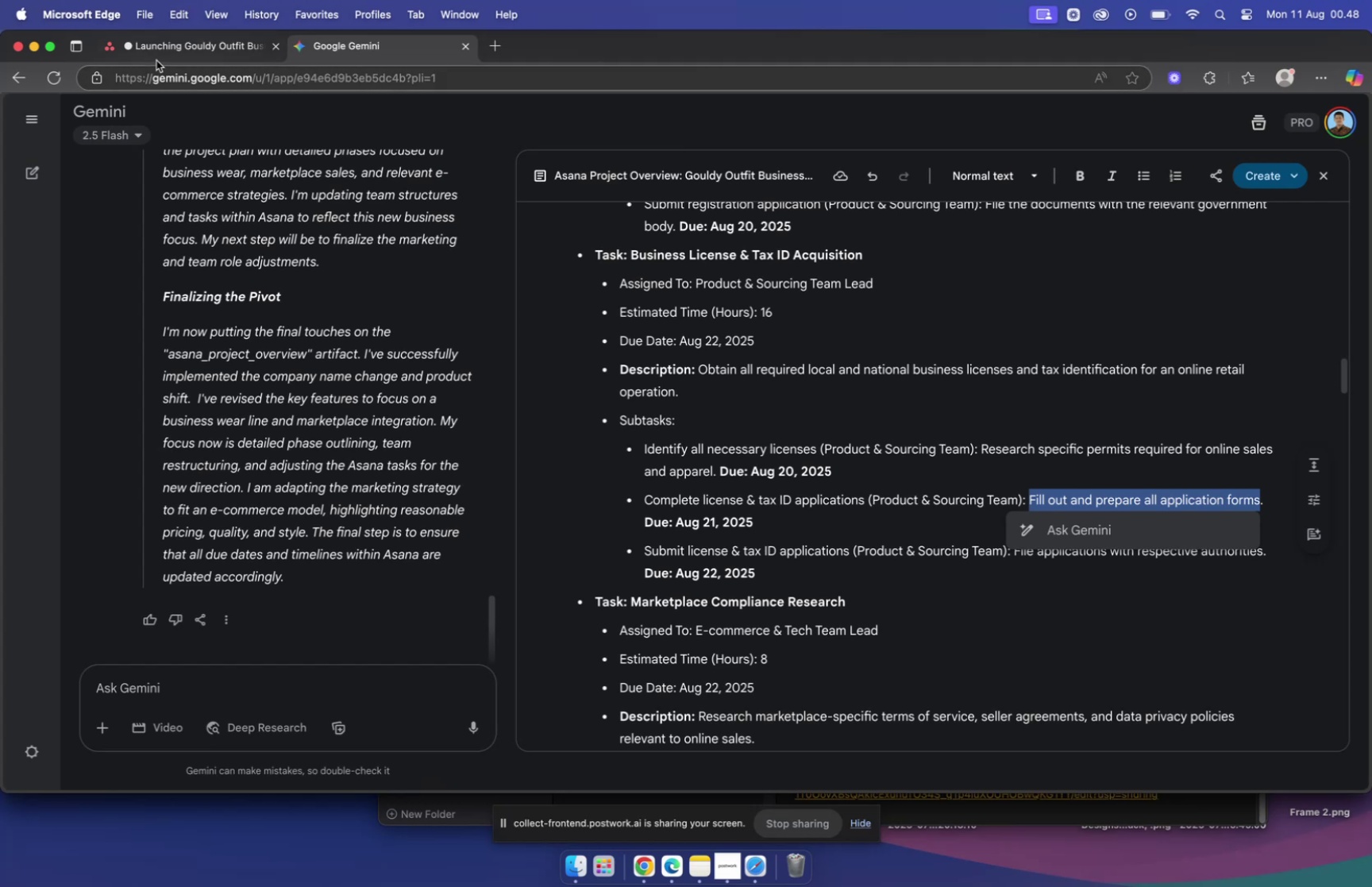 
left_click([167, 44])
 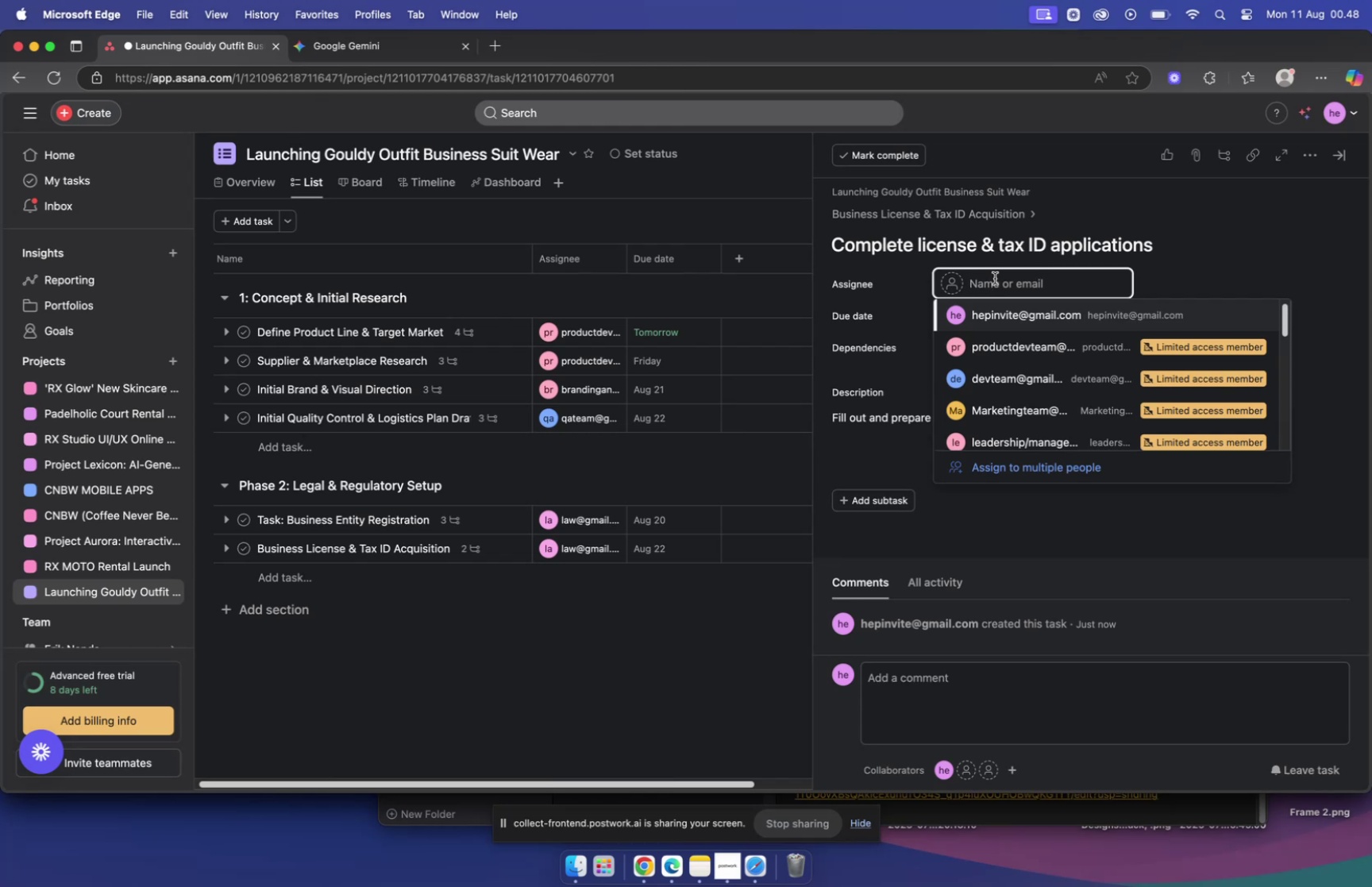 
key(Meta+V)
 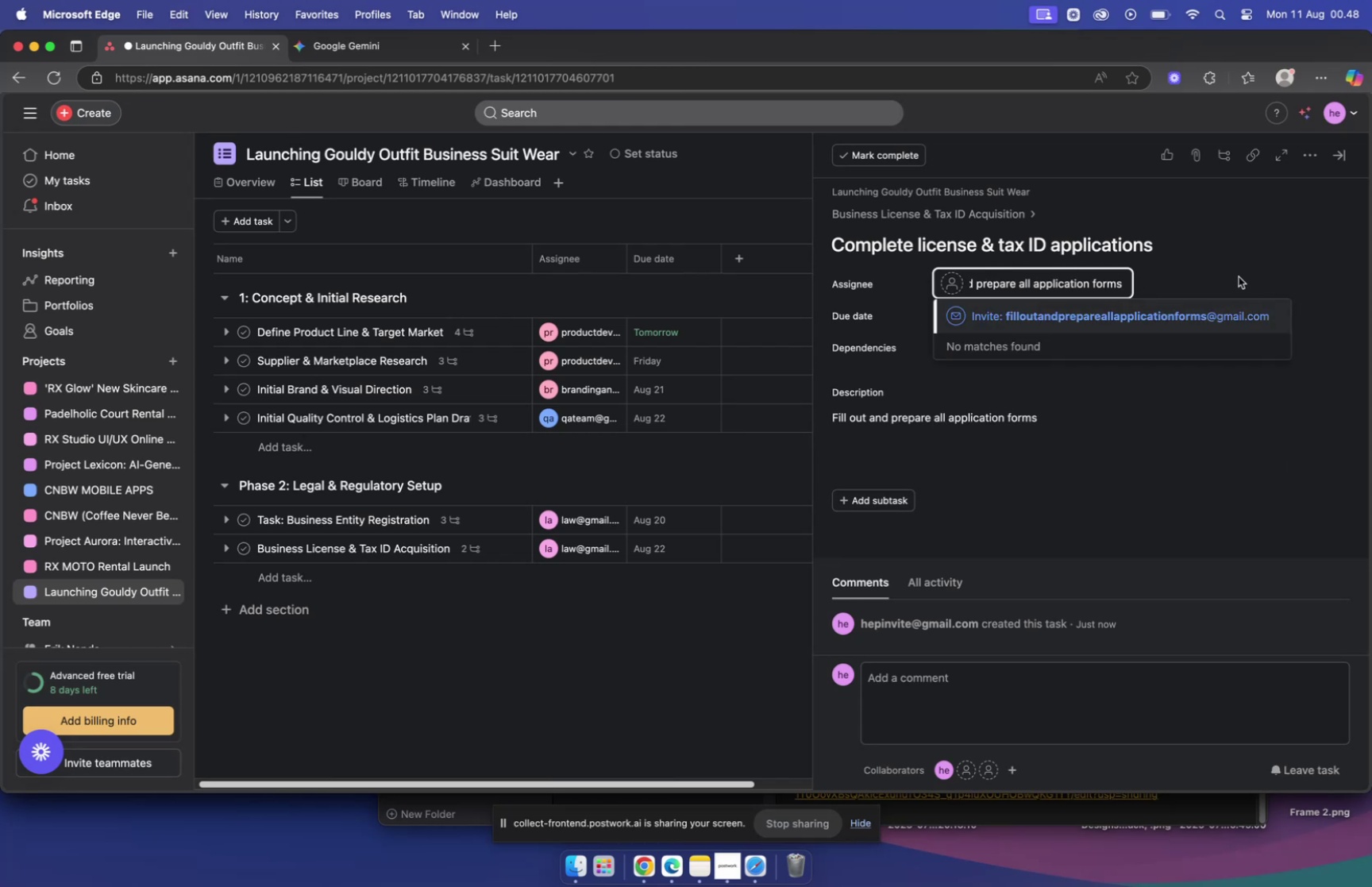 
left_click([1239, 276])
 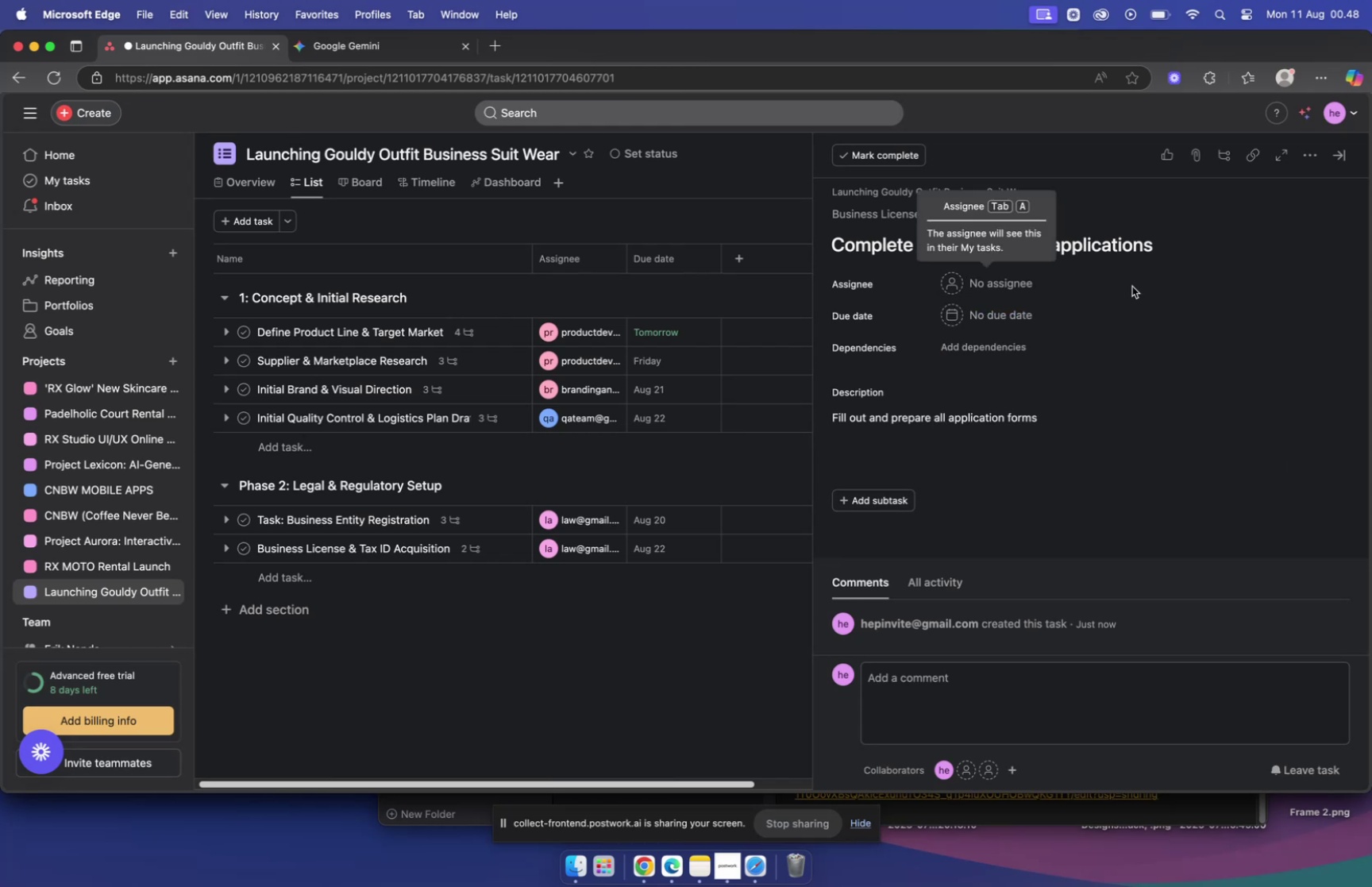 
left_click([1006, 287])
 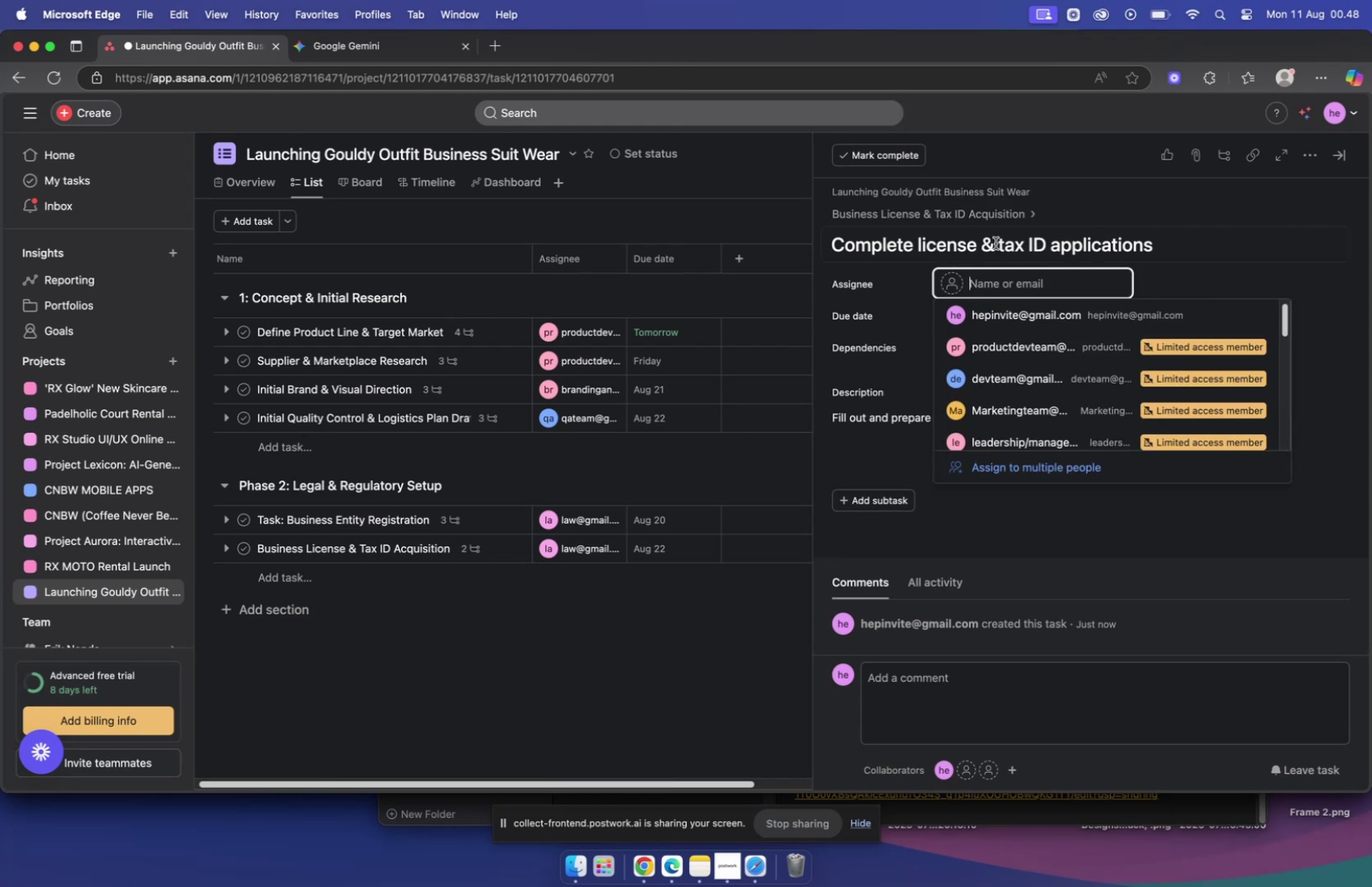 
left_click([423, 44])
 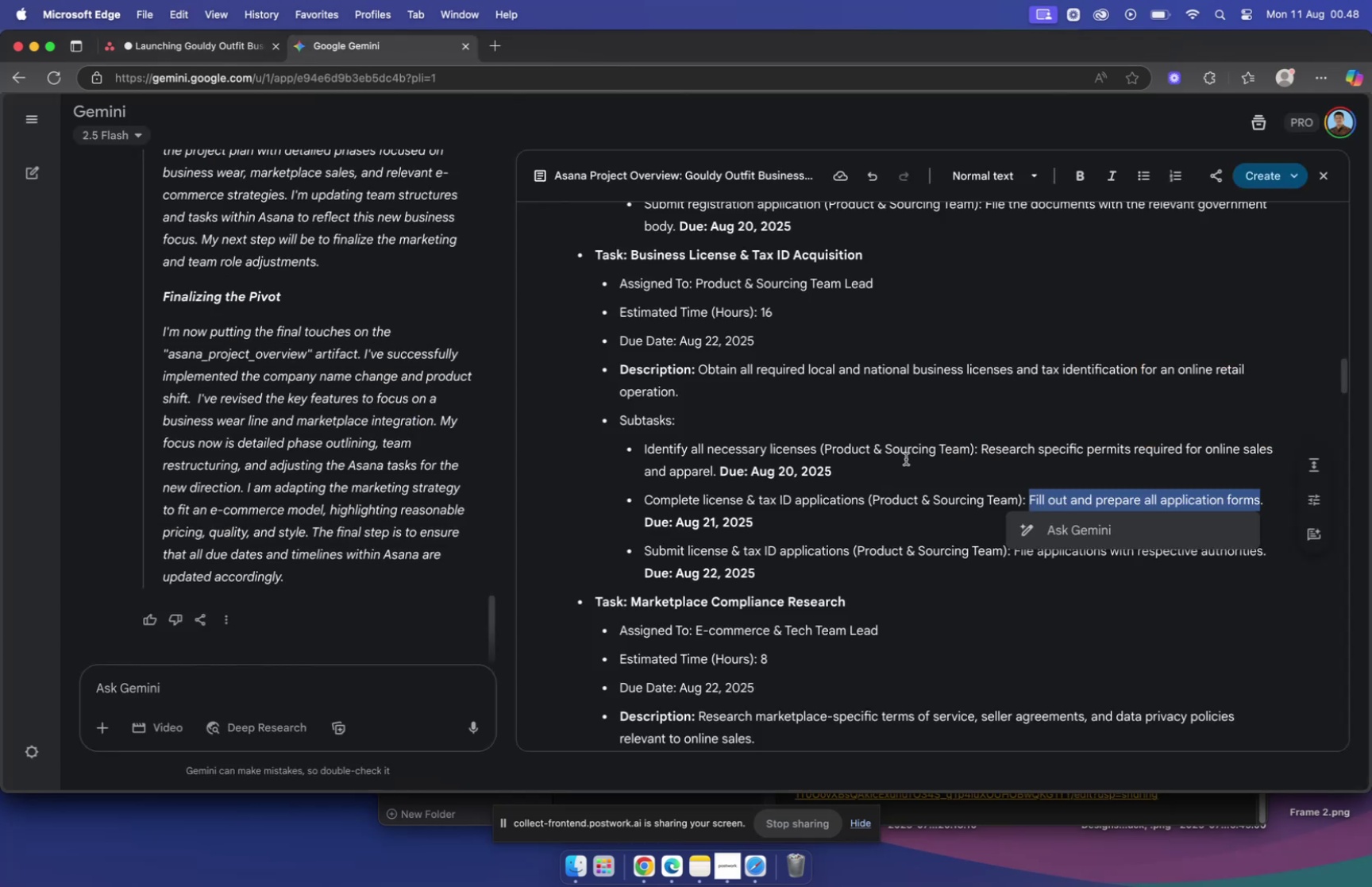 
key(Meta+C)
 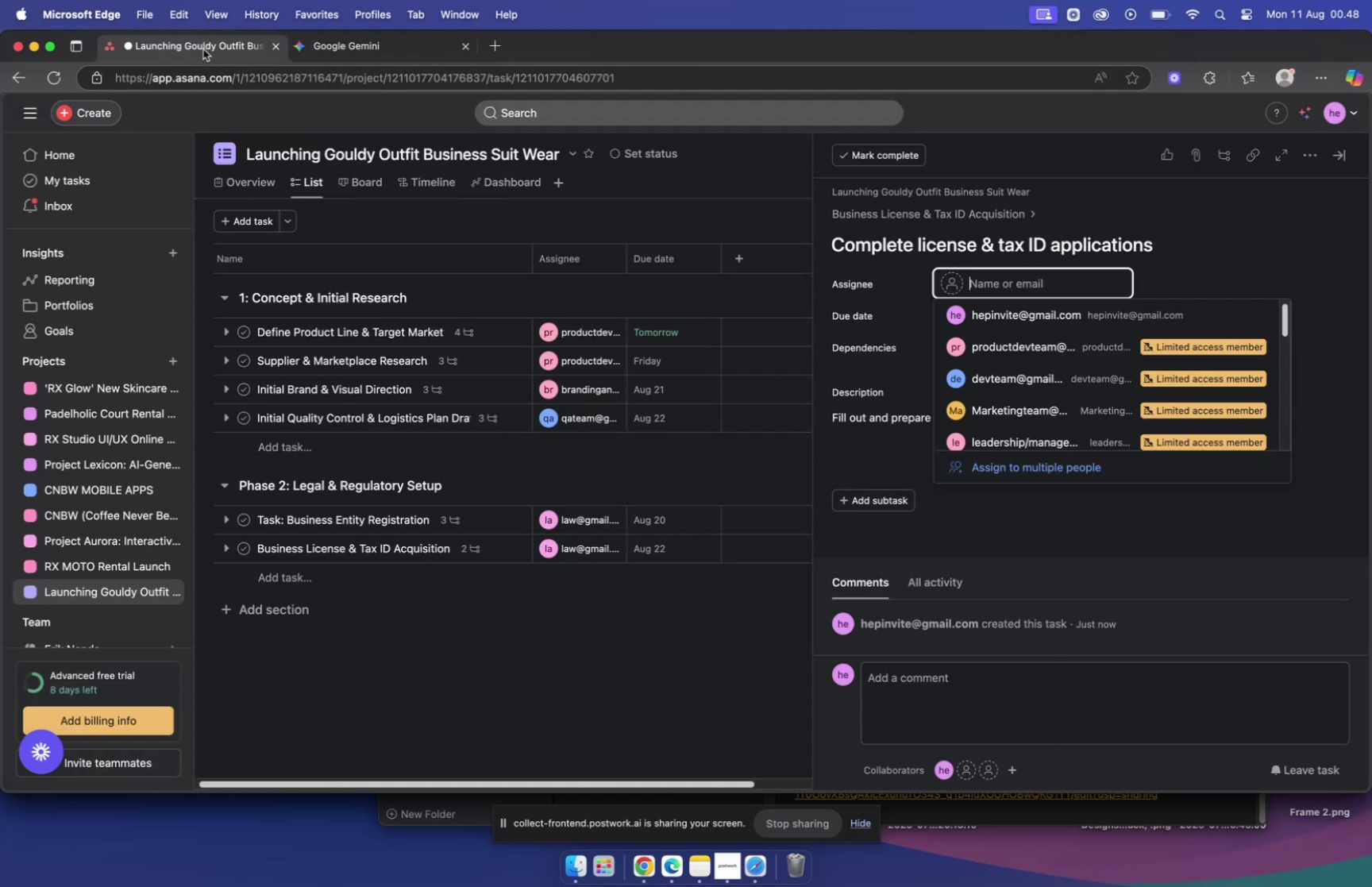 
wait(5.64)
 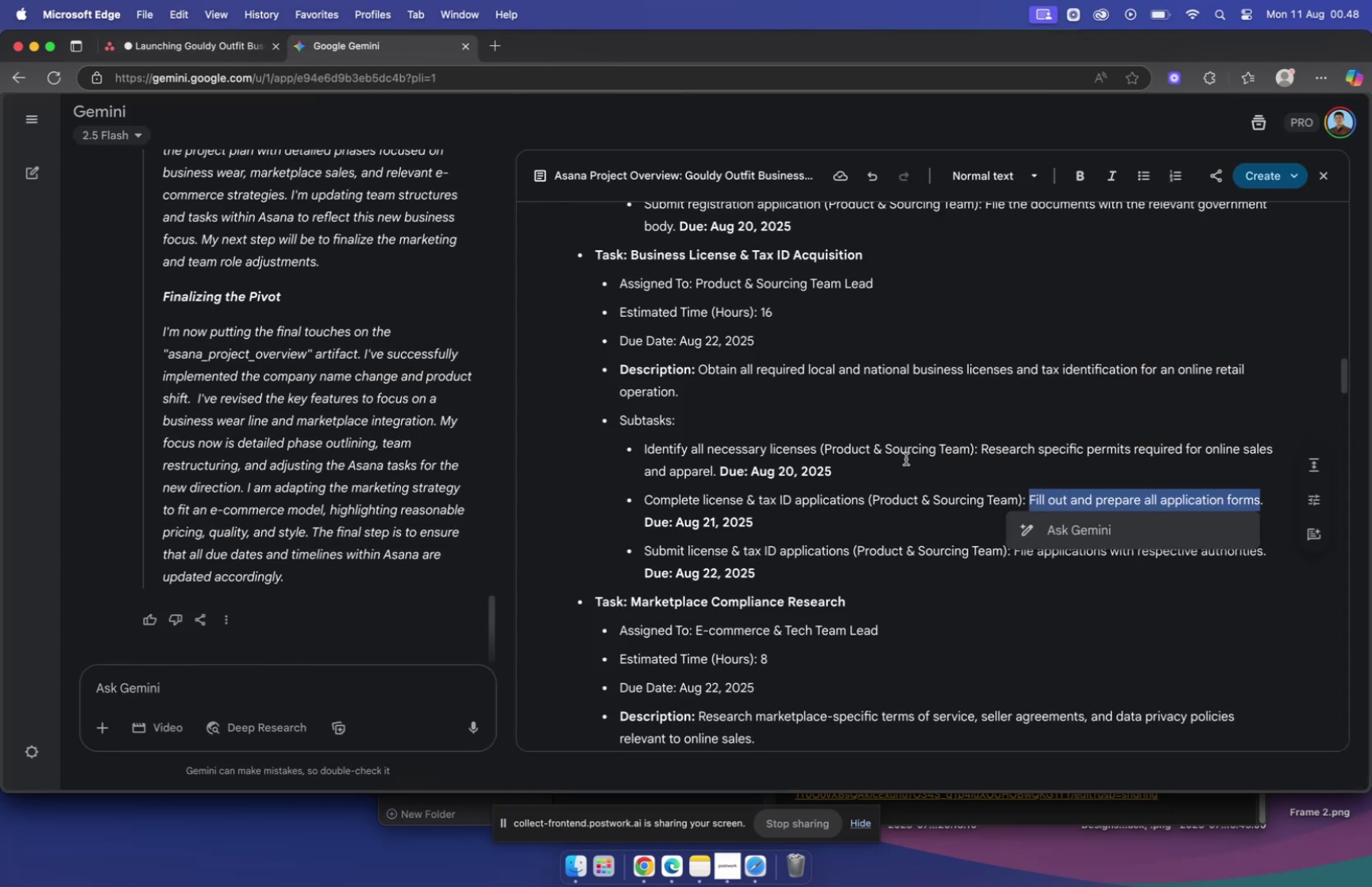 
left_click([1031, 547])
 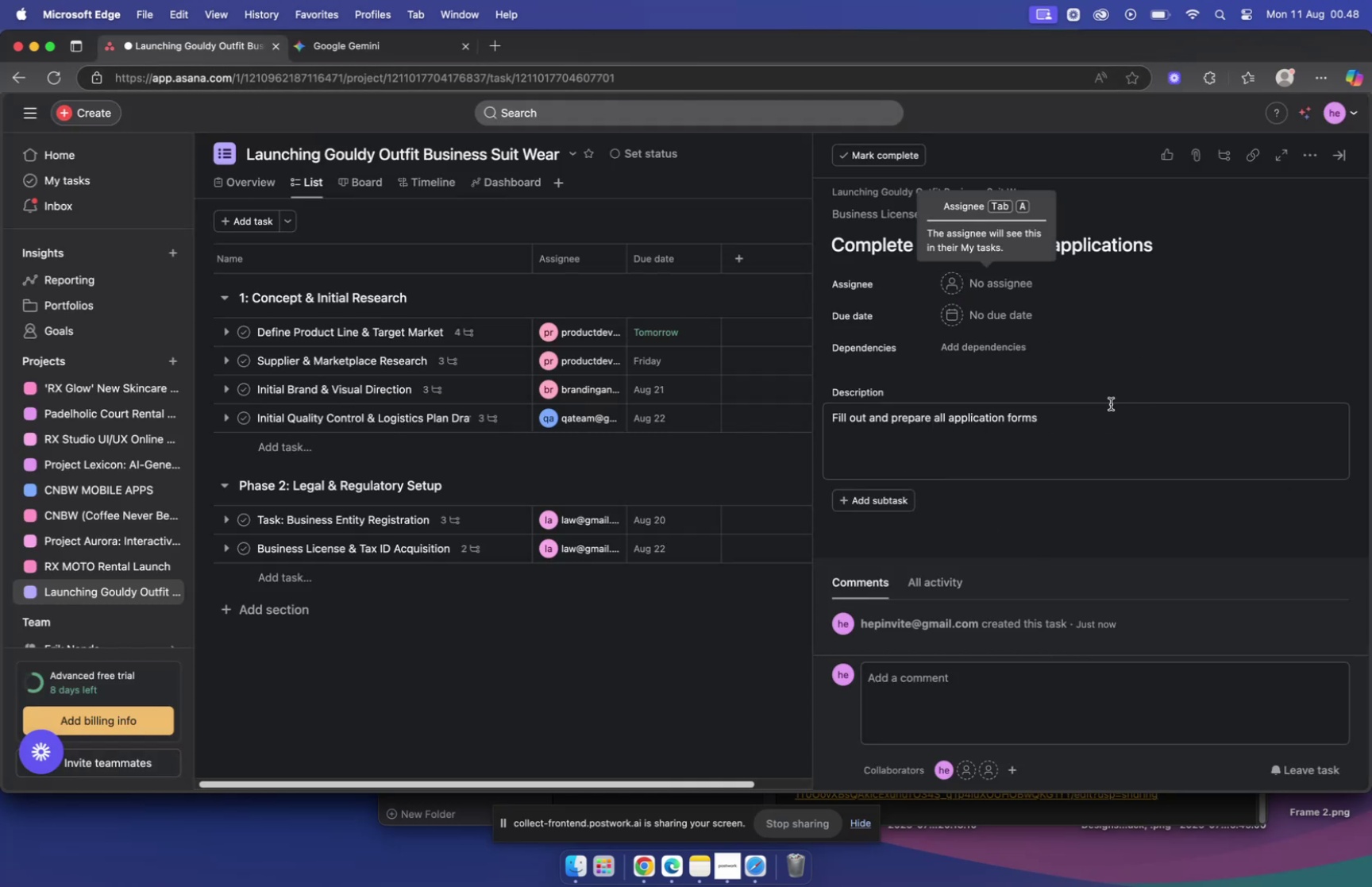 
left_click([341, 55])
 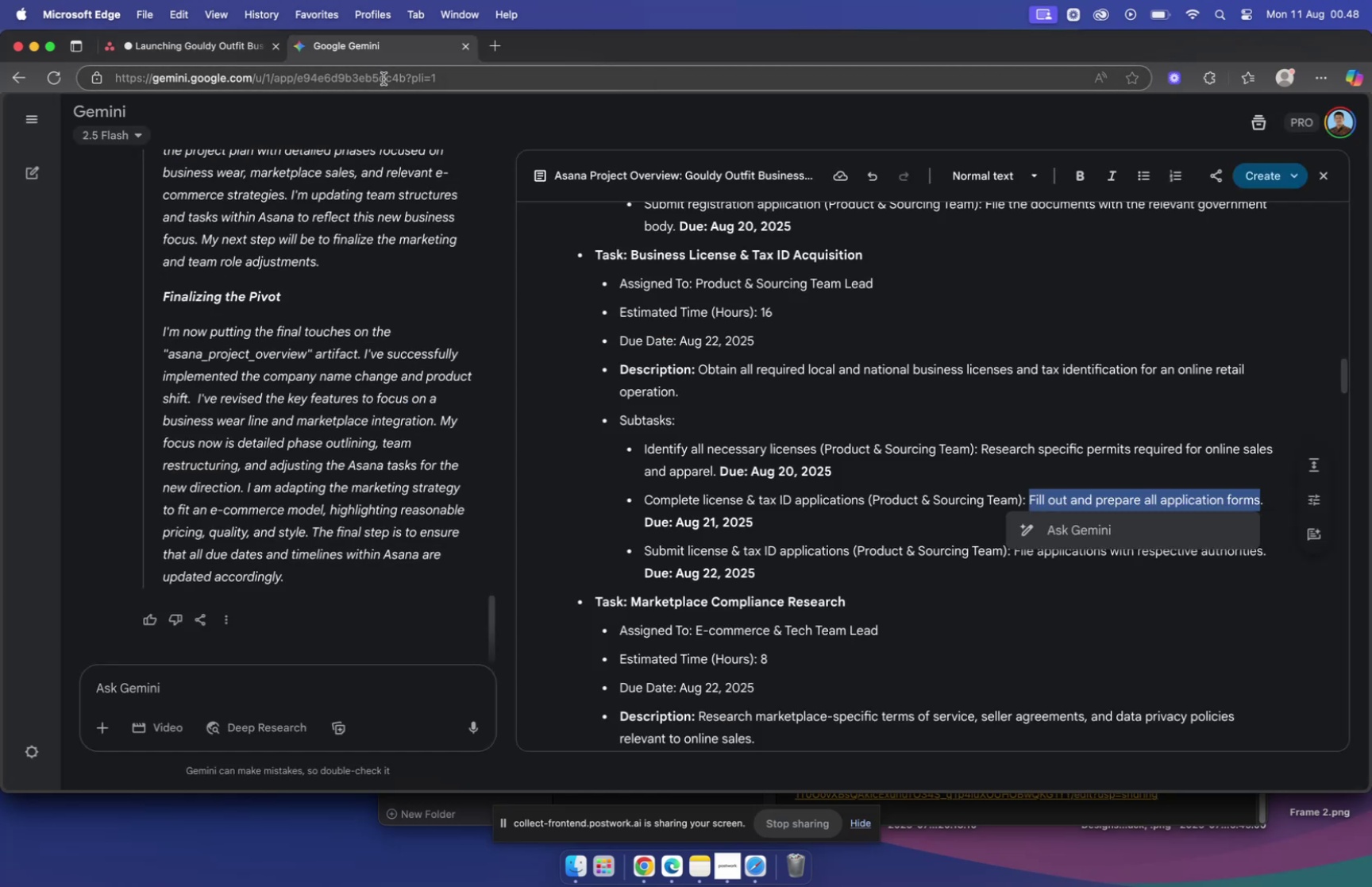 
key(Meta+C)
 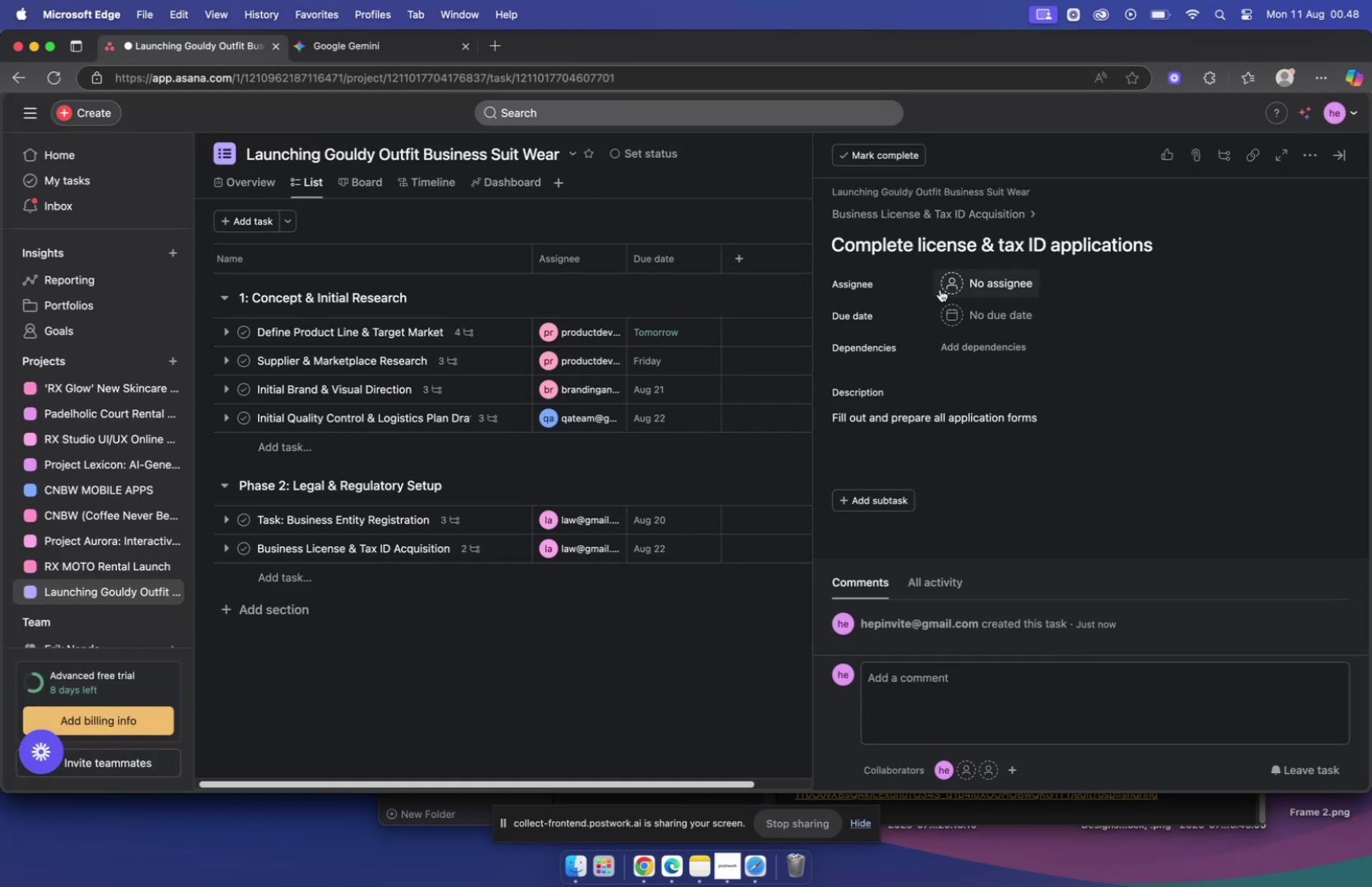 
left_click([360, 54])
 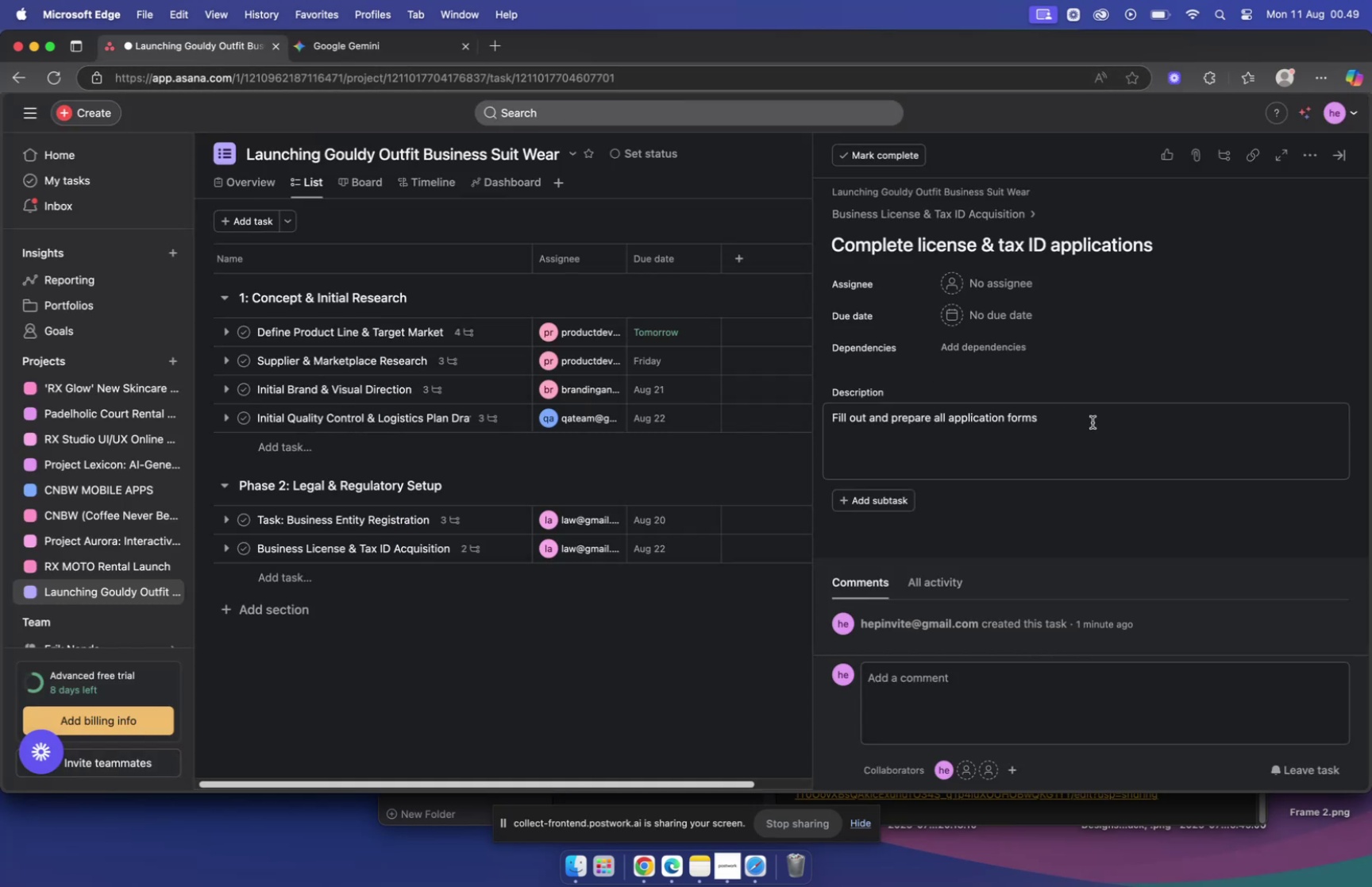 
left_click([990, 291])
 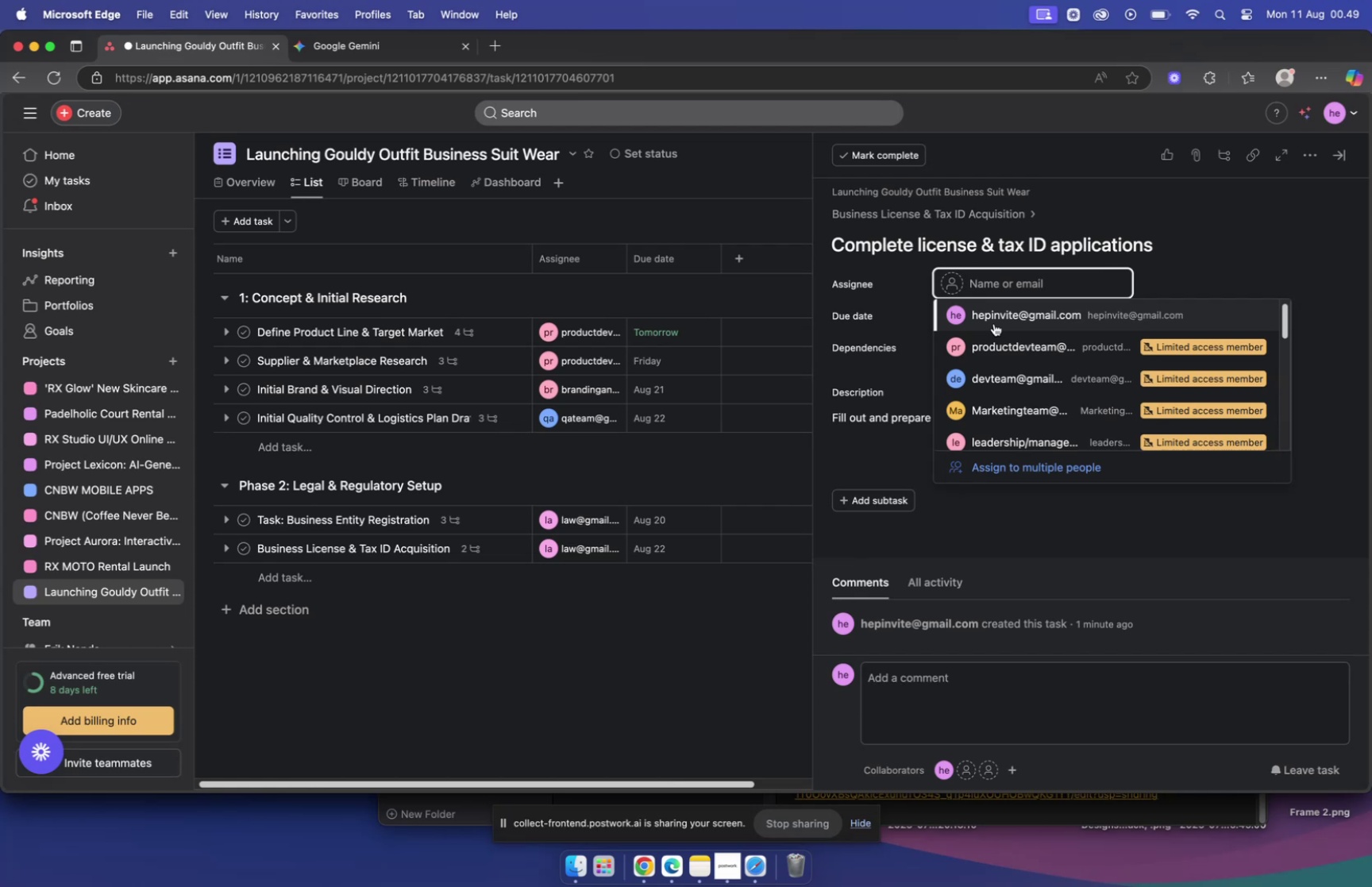 
wait(6.44)
 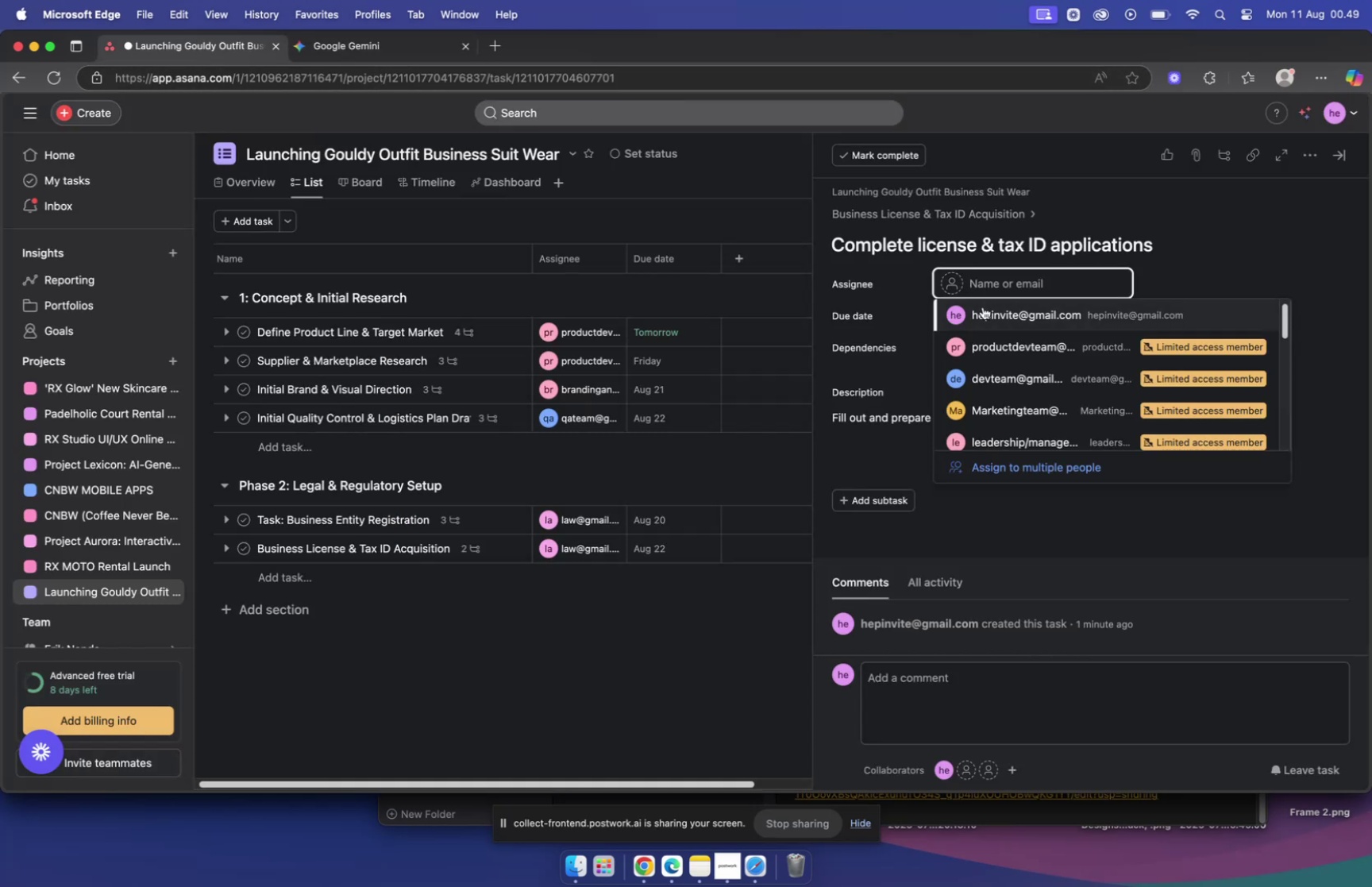 
type(law)
 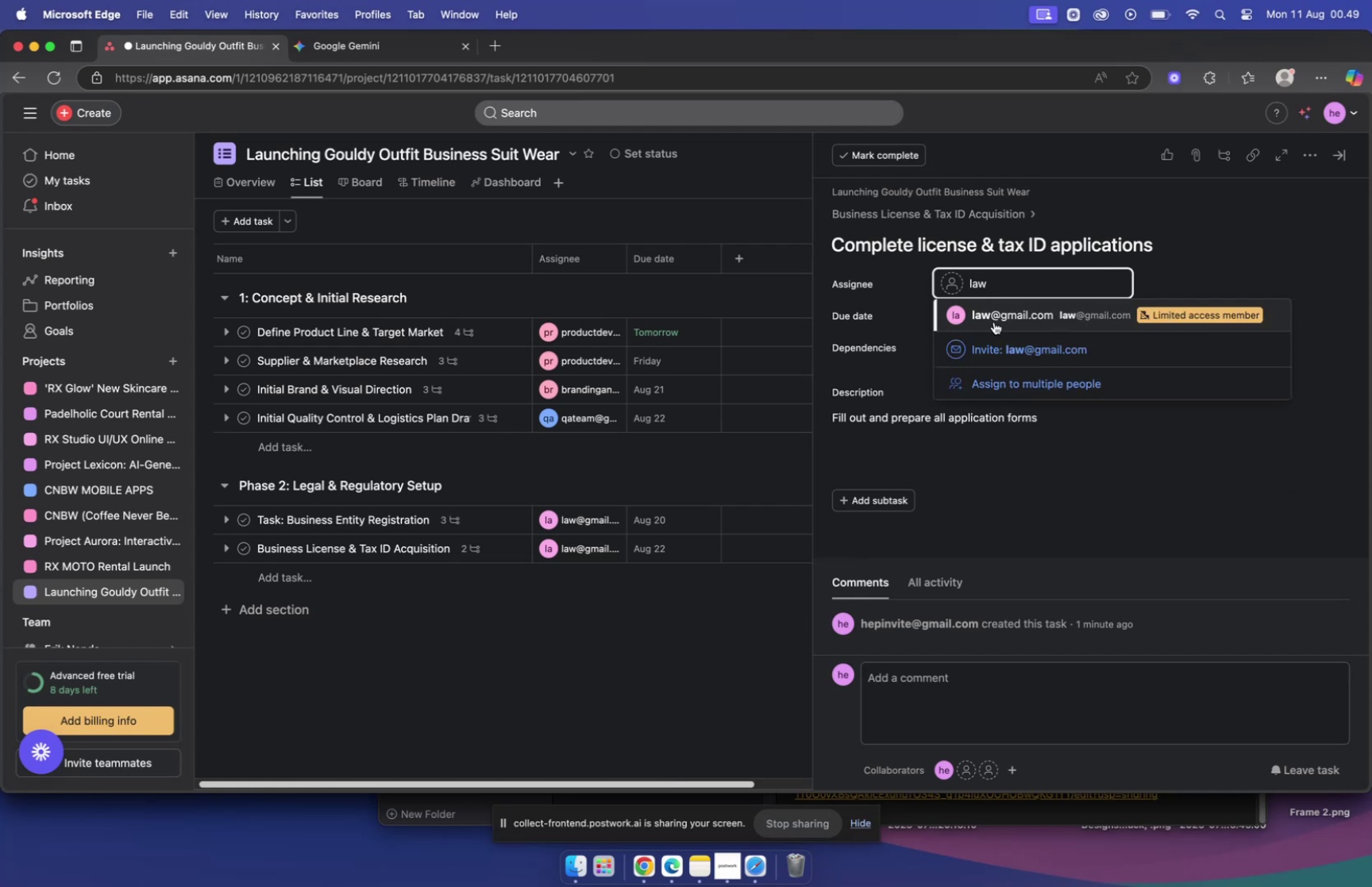 
left_click([994, 322])
 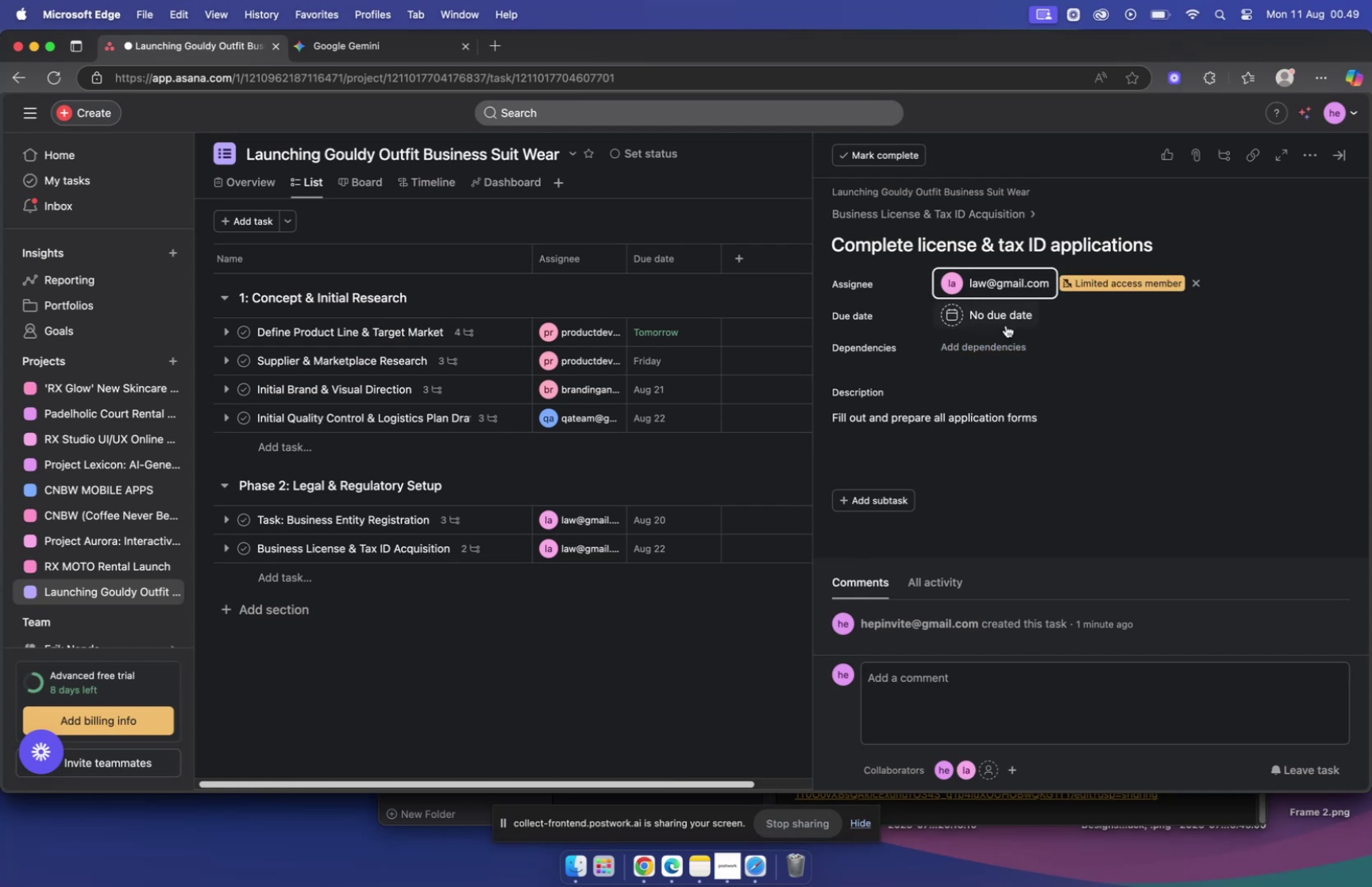 
left_click([1004, 319])
 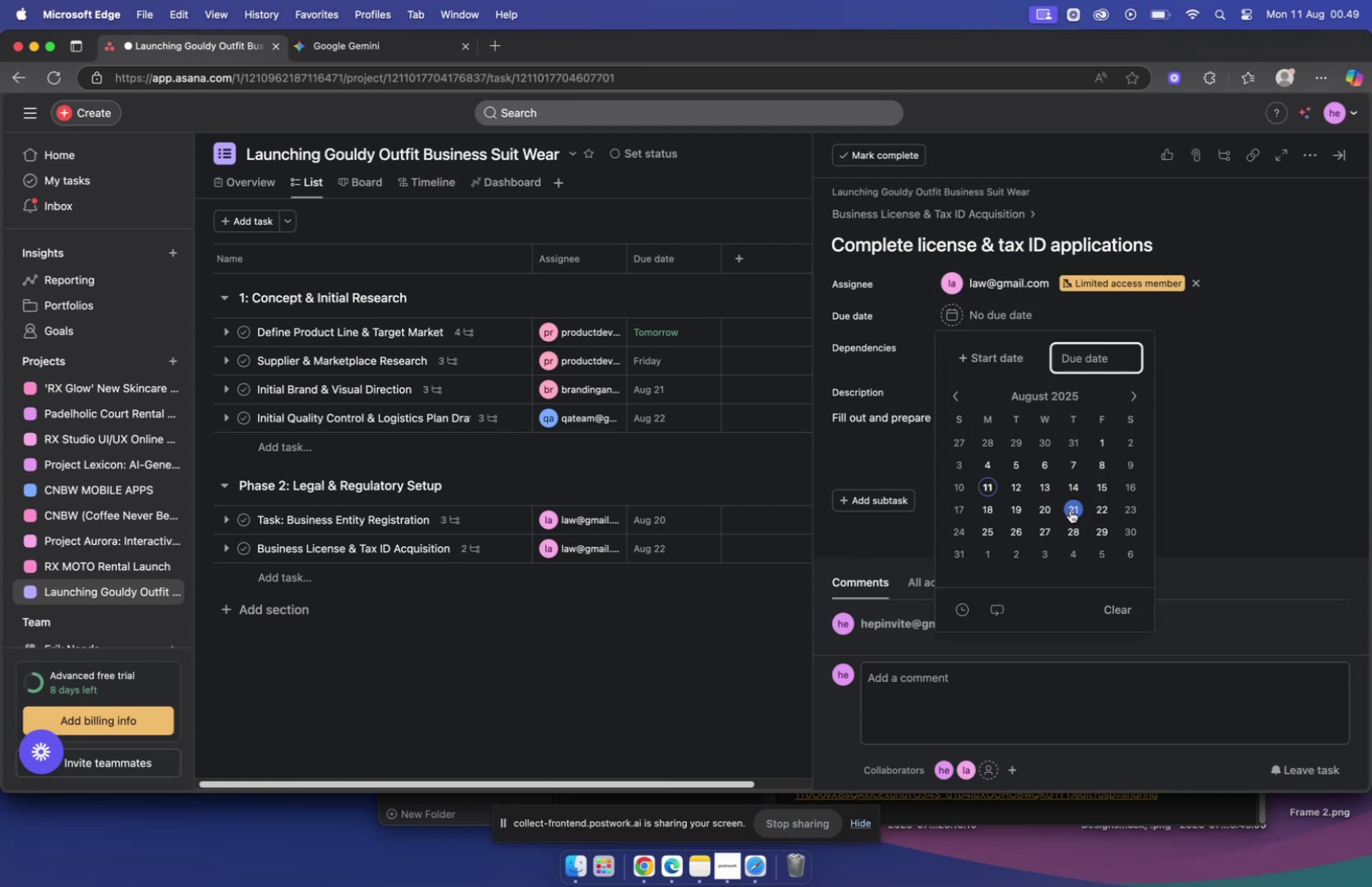 
left_click([1095, 511])
 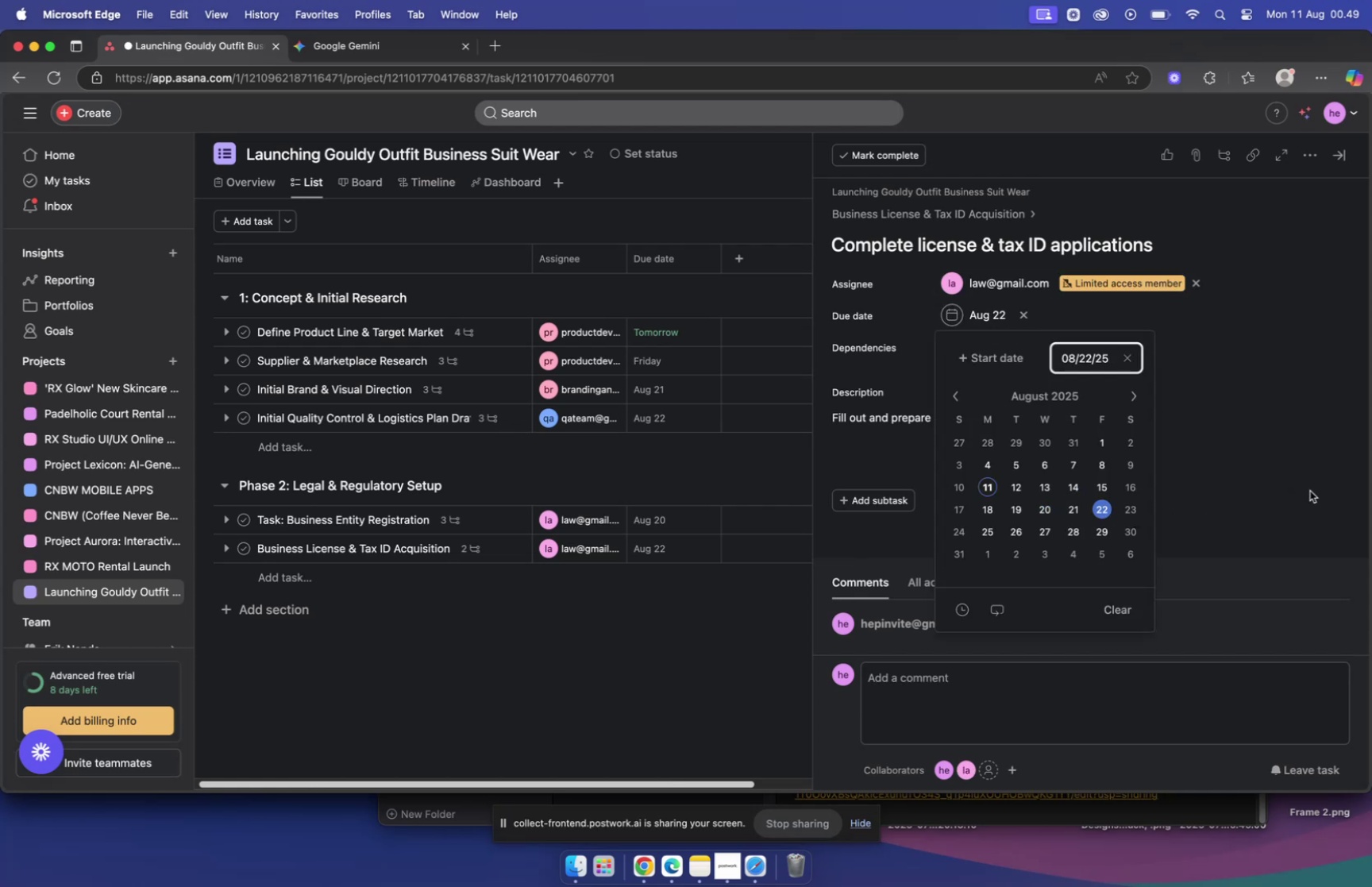 
left_click([1304, 482])
 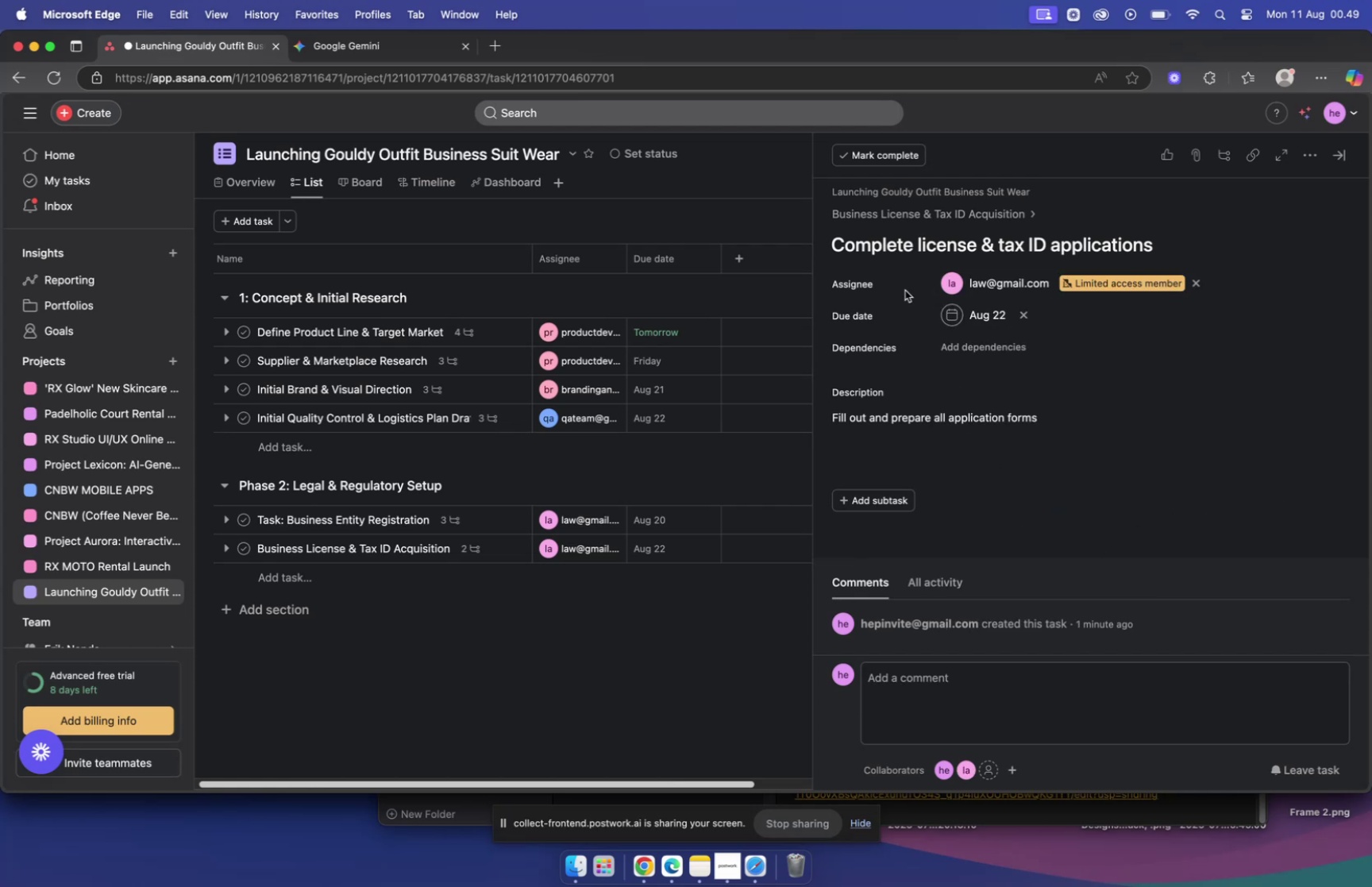 
left_click([908, 217])
 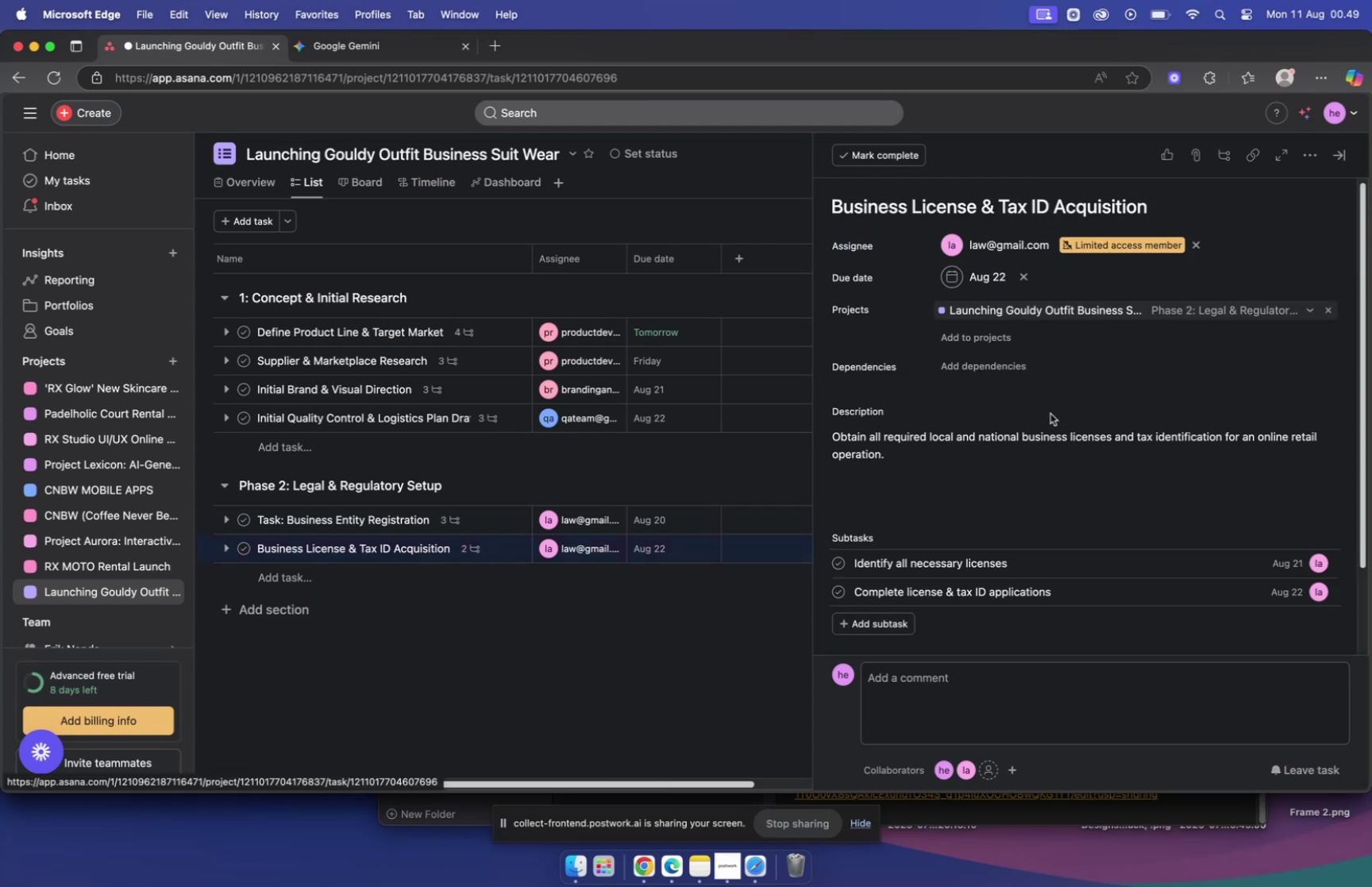 
scroll: coordinate [1036, 443], scroll_direction: down, amount: 17.0
 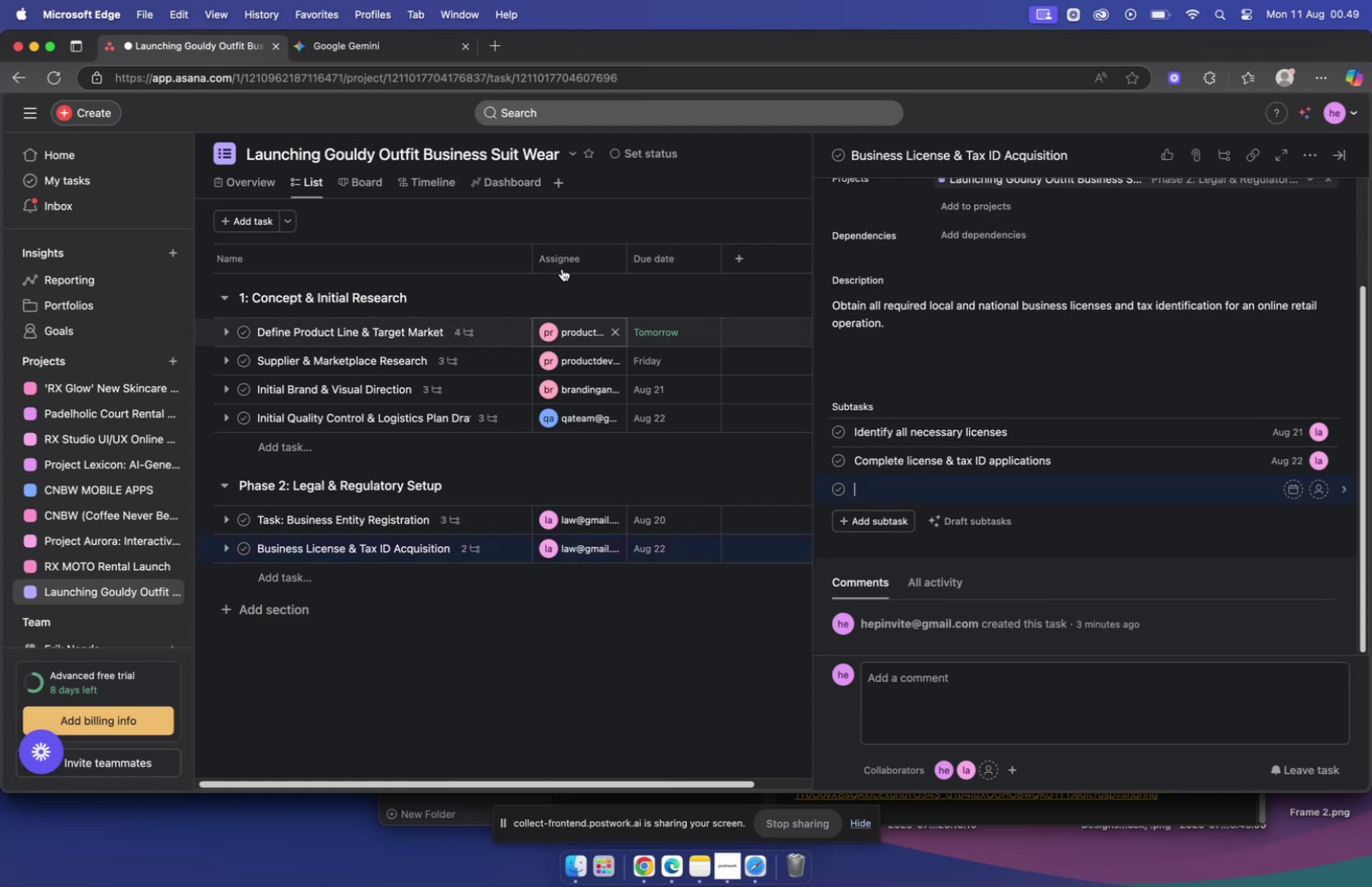 
left_click([346, 45])
 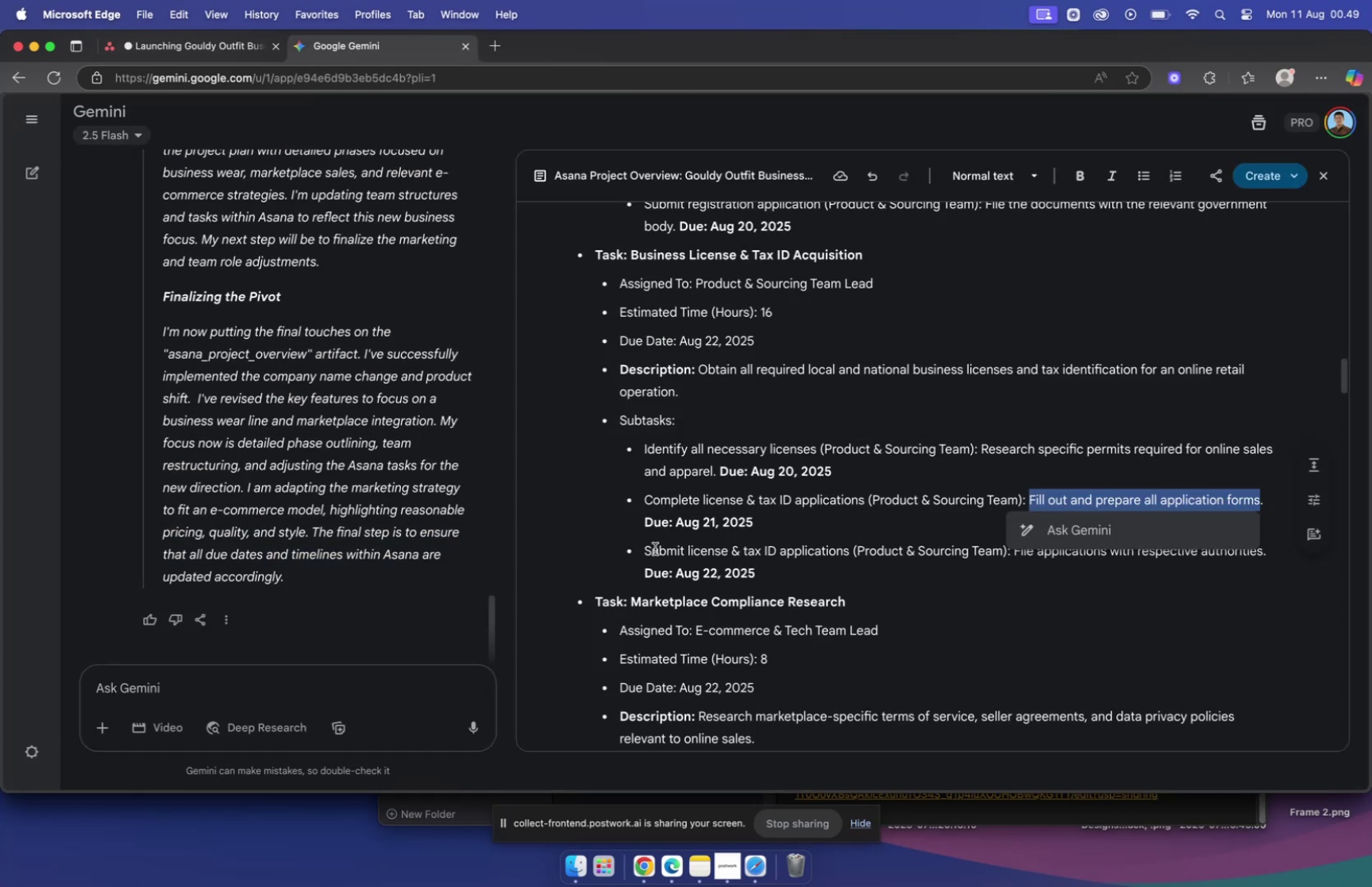 
left_click_drag(start_coordinate=[646, 548], to_coordinate=[850, 550])
 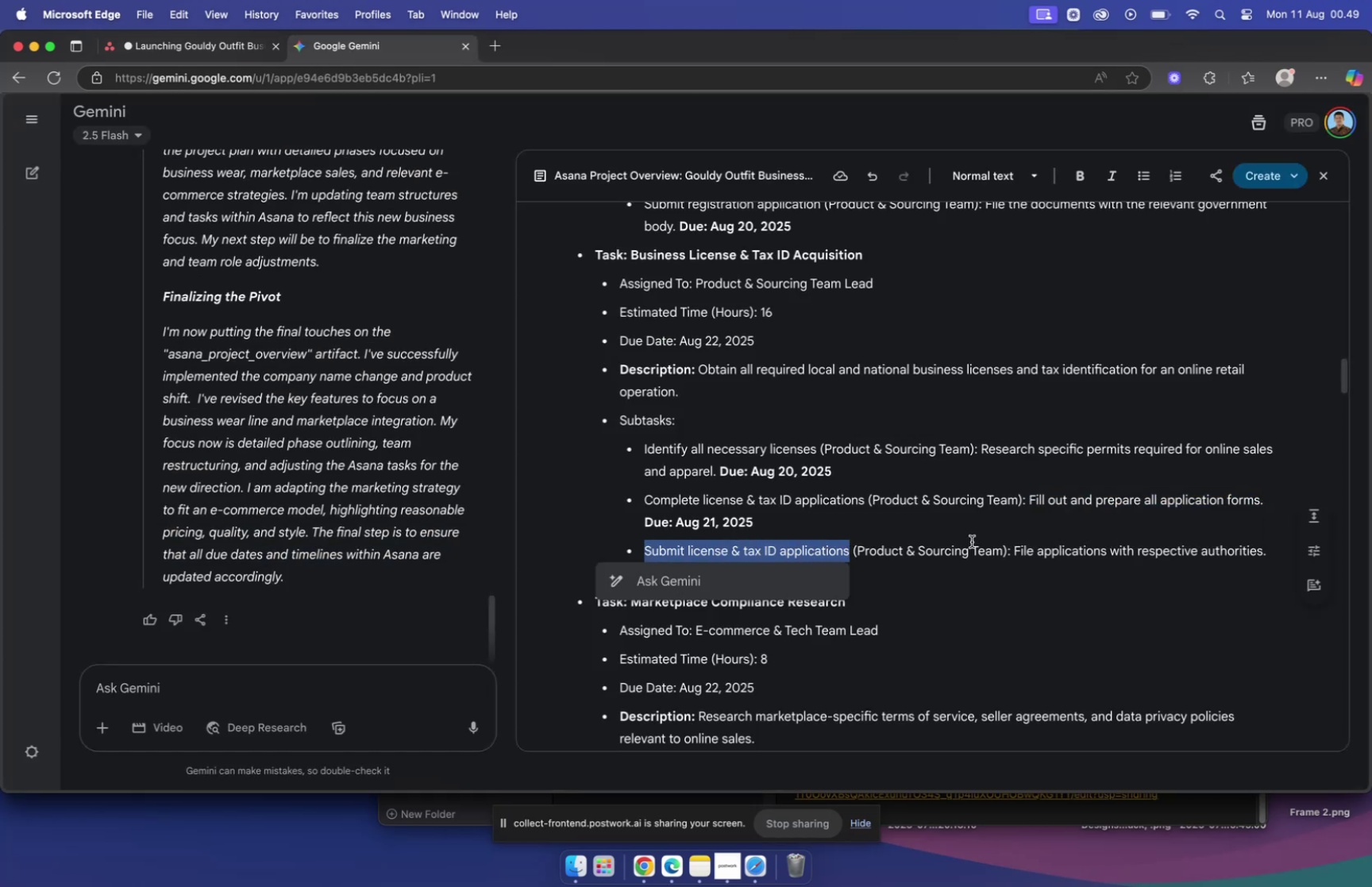 
key(Meta+C)
 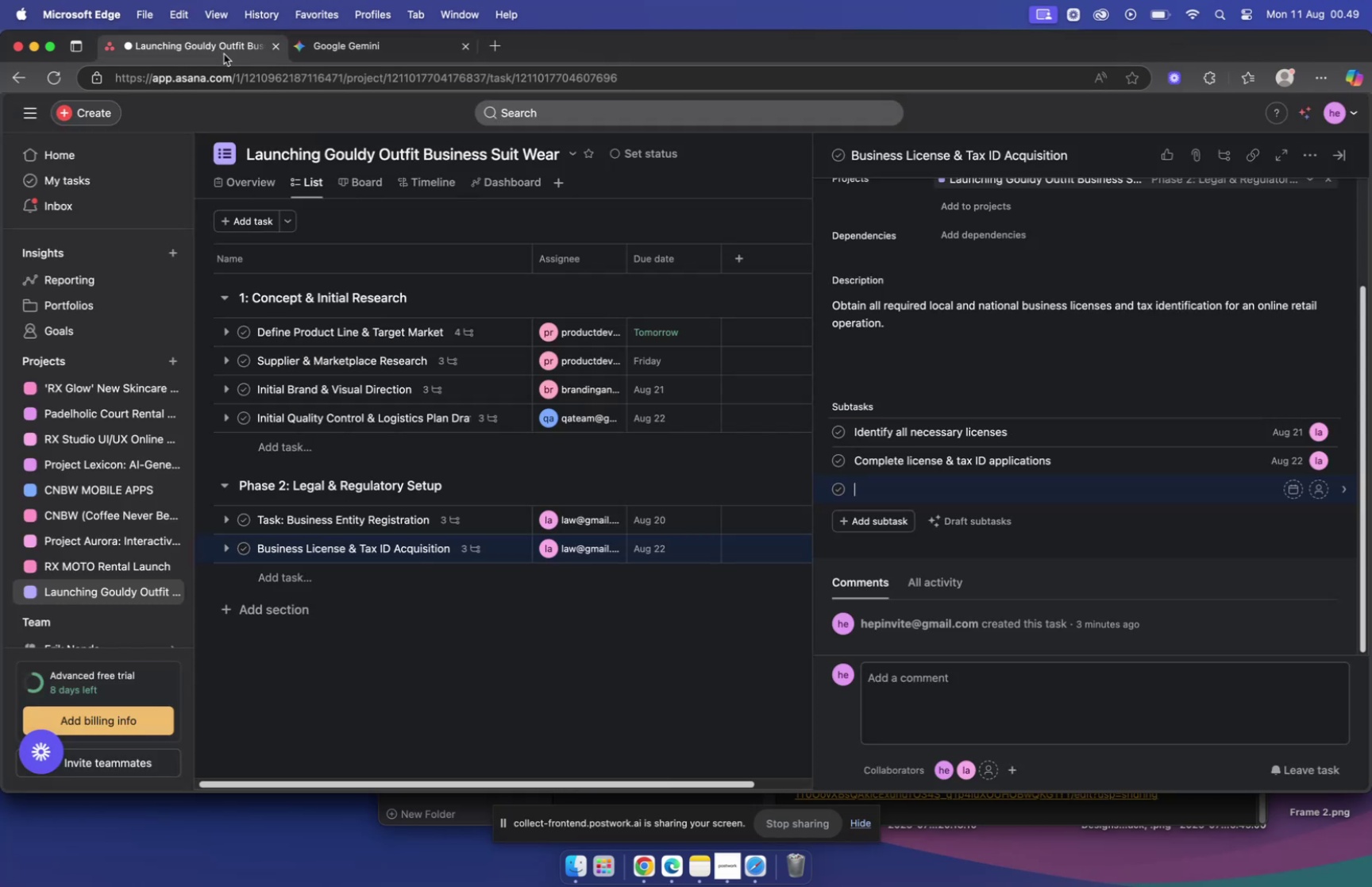 
key(Meta+V)
 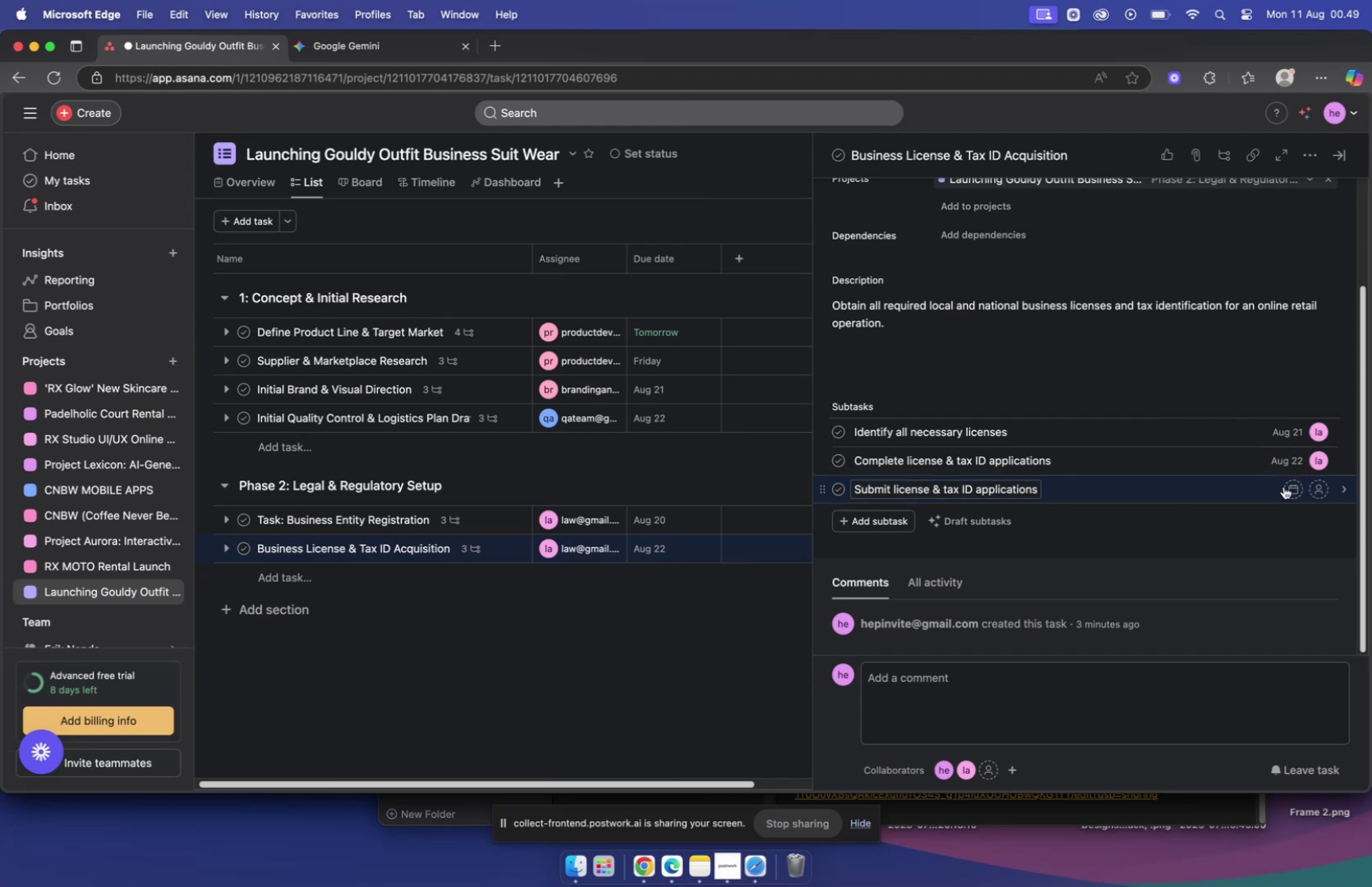 
left_click([1287, 491])
 